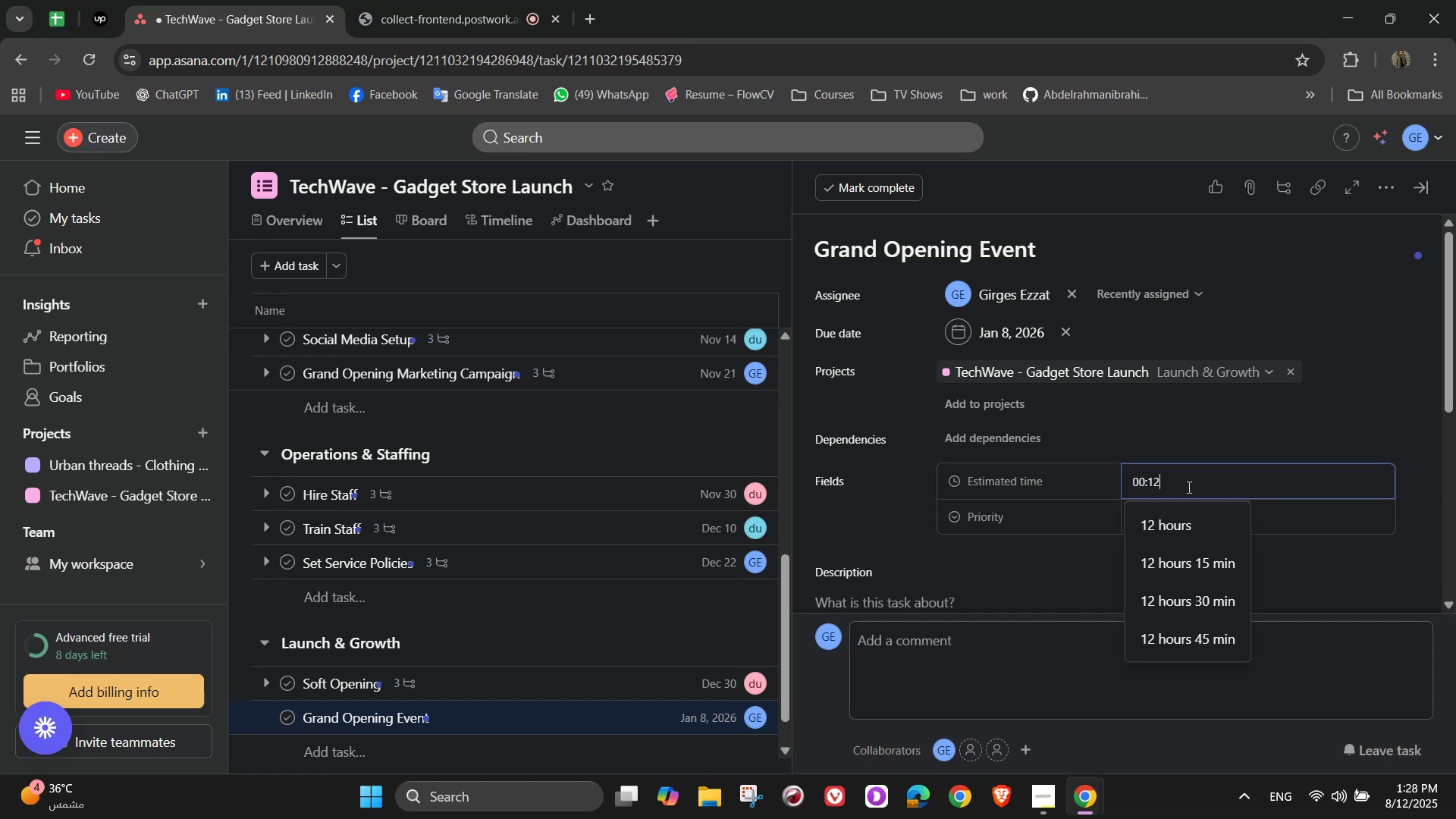 
key(Numpad0)
 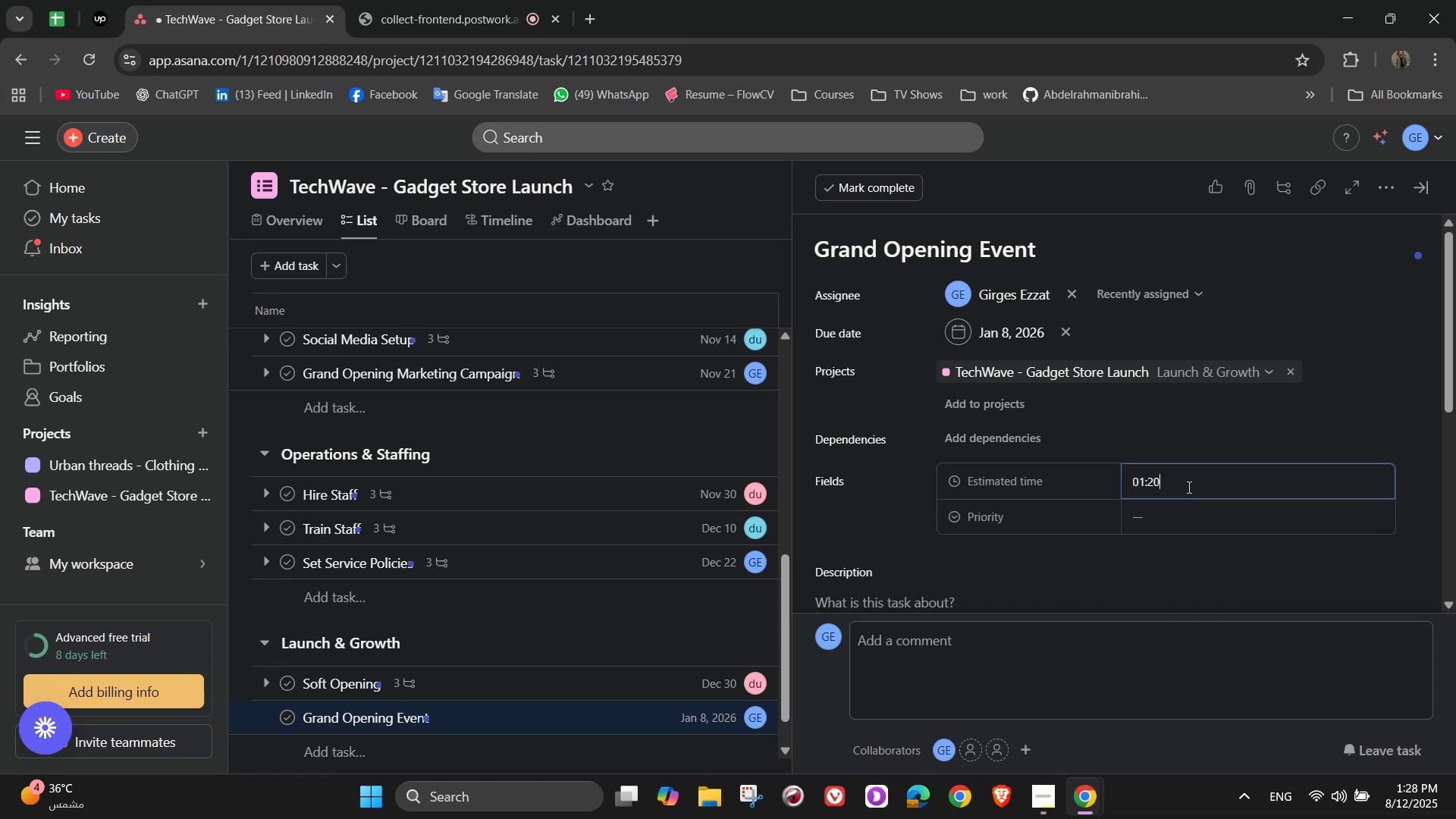 
key(Numpad0)
 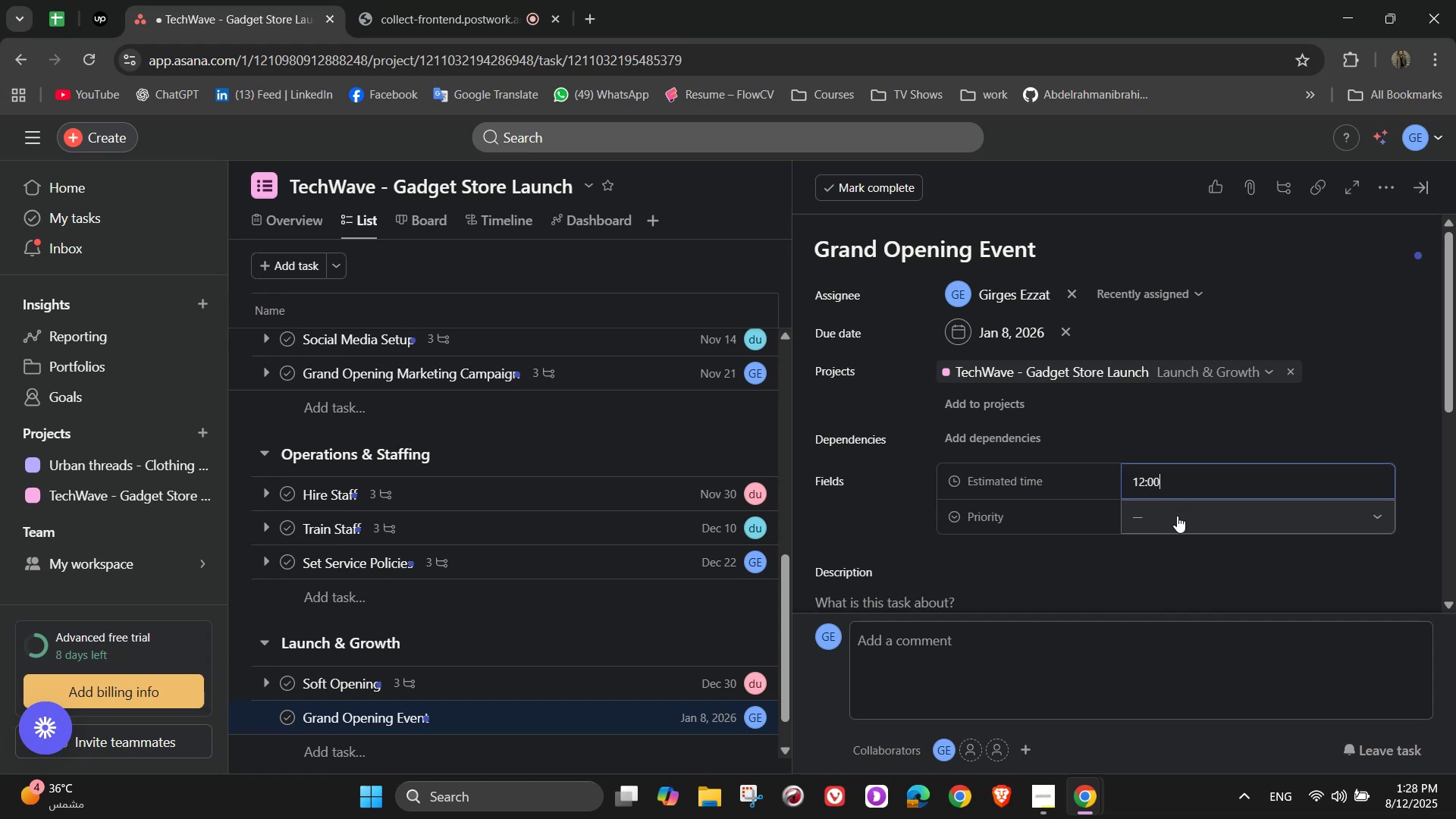 
left_click([1177, 516])
 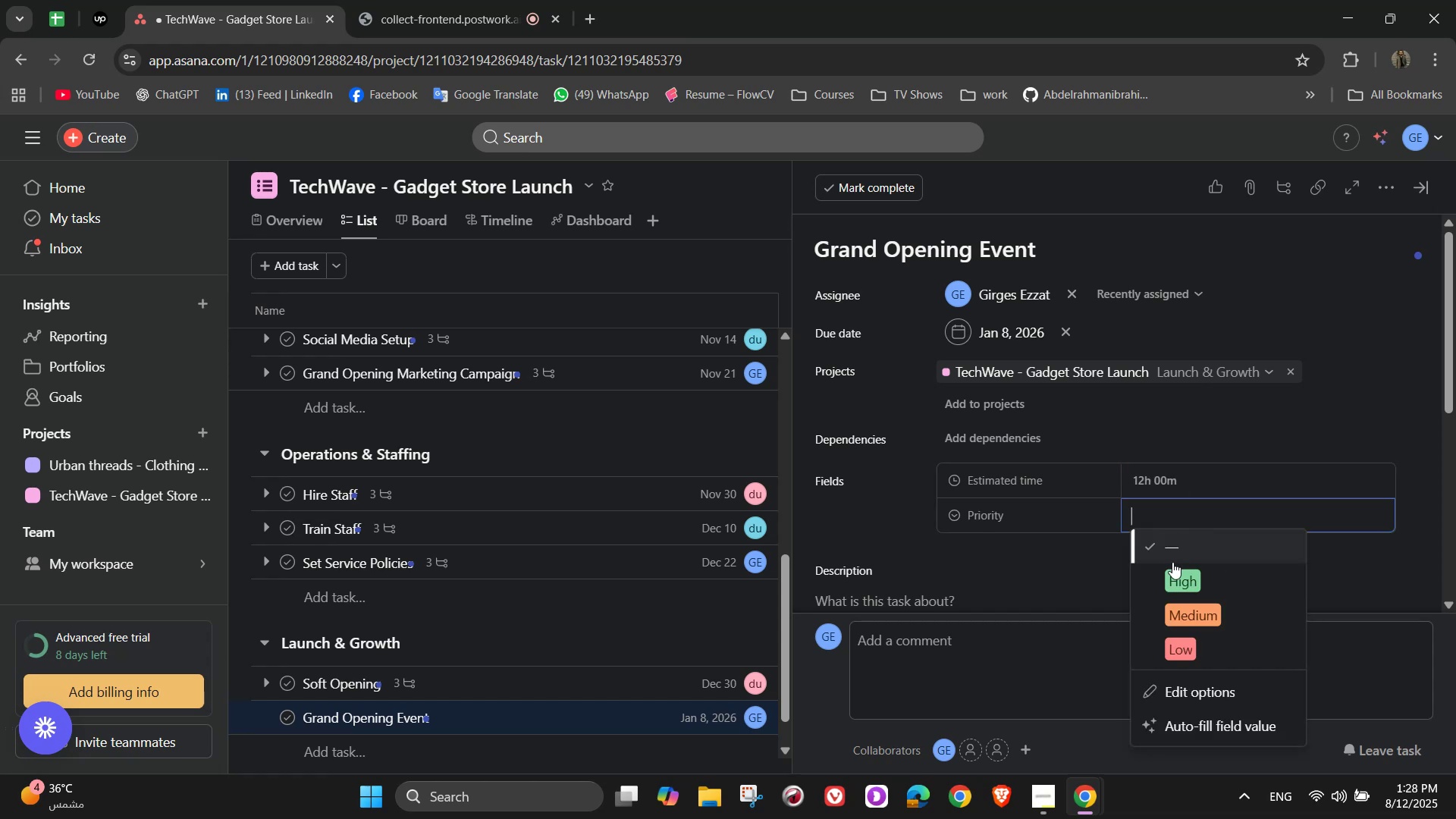 
left_click([1175, 566])
 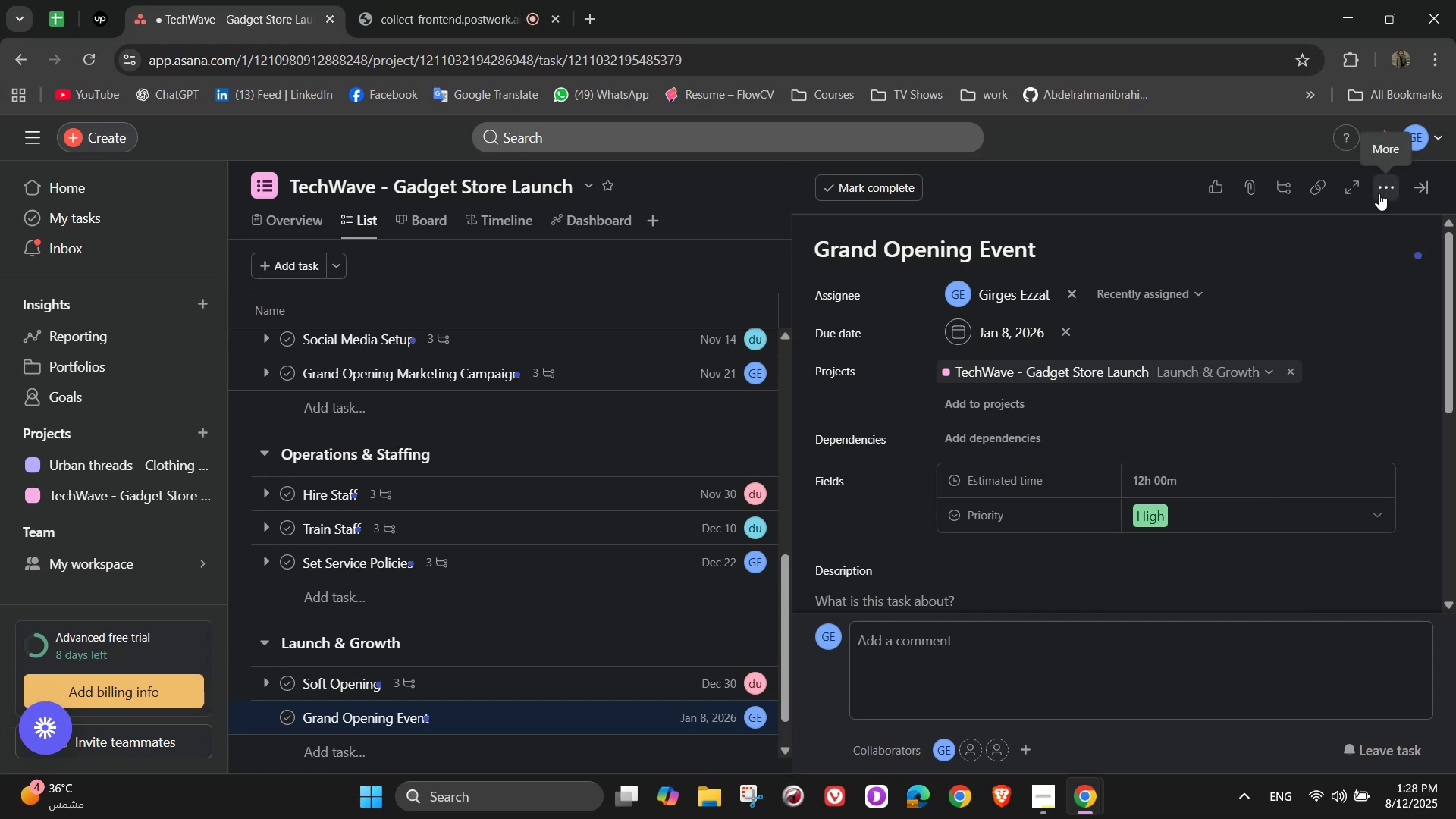 
double_click([1302, 268])
 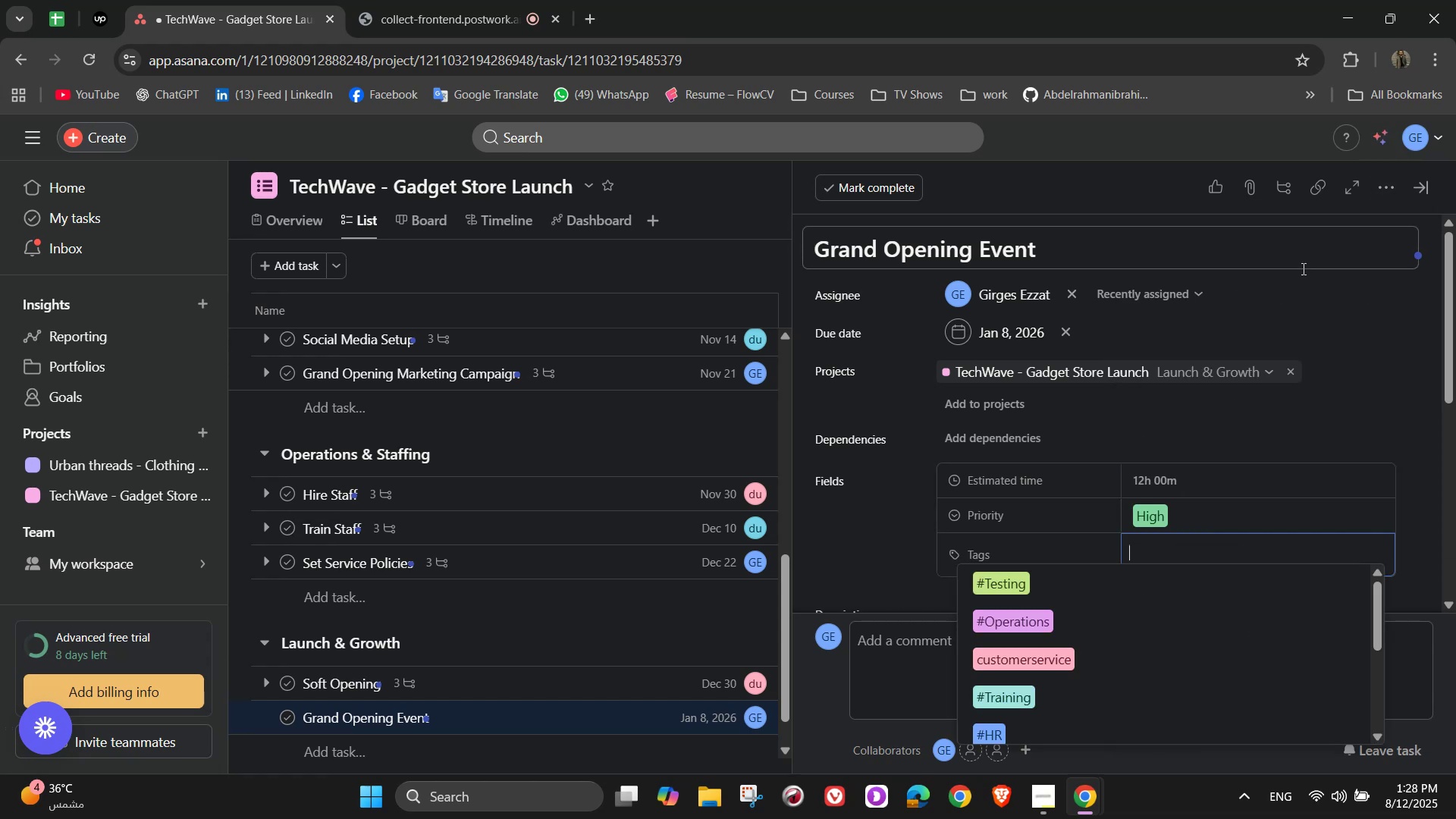 
type(em)
 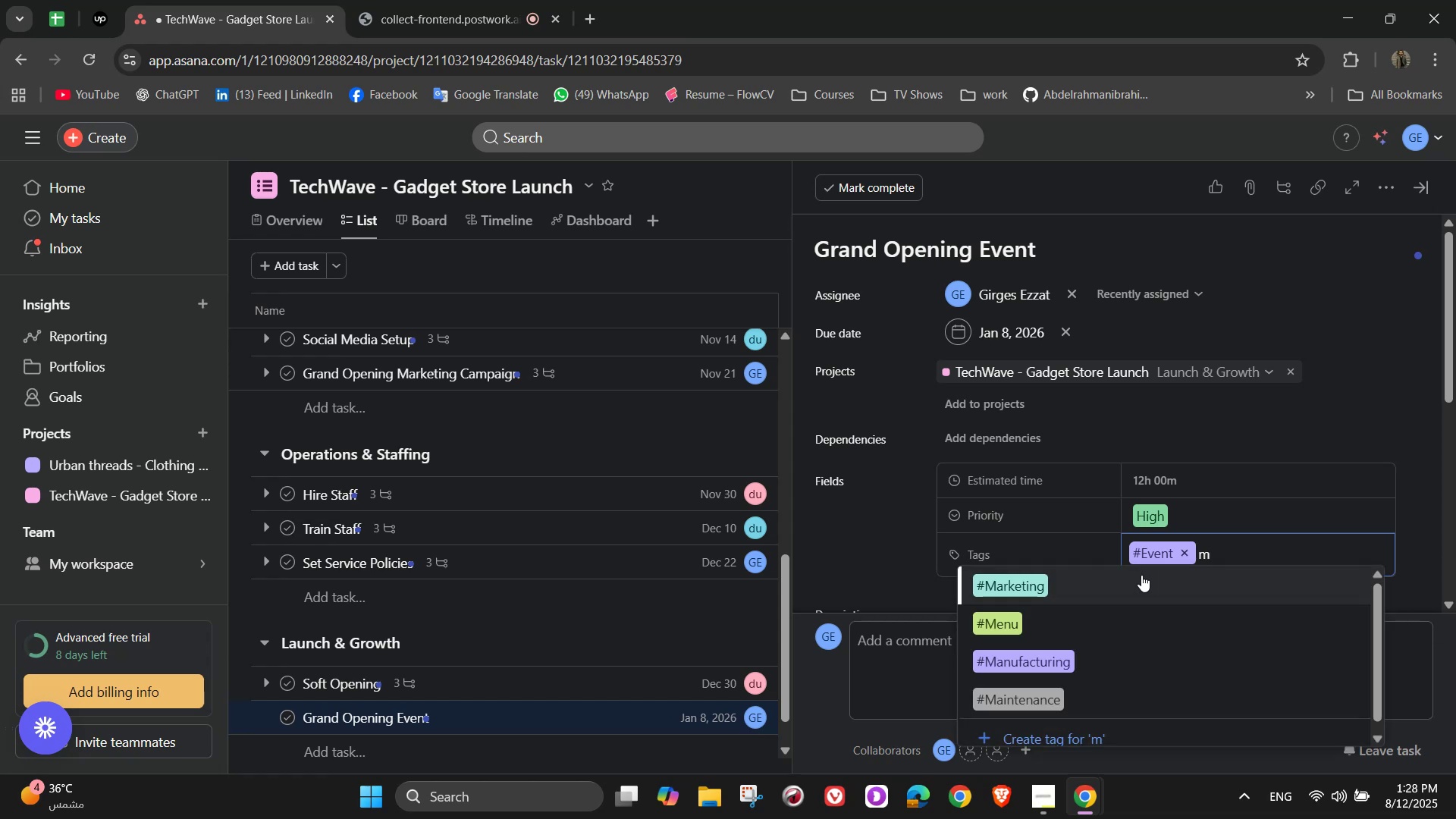 
left_click([1135, 579])
 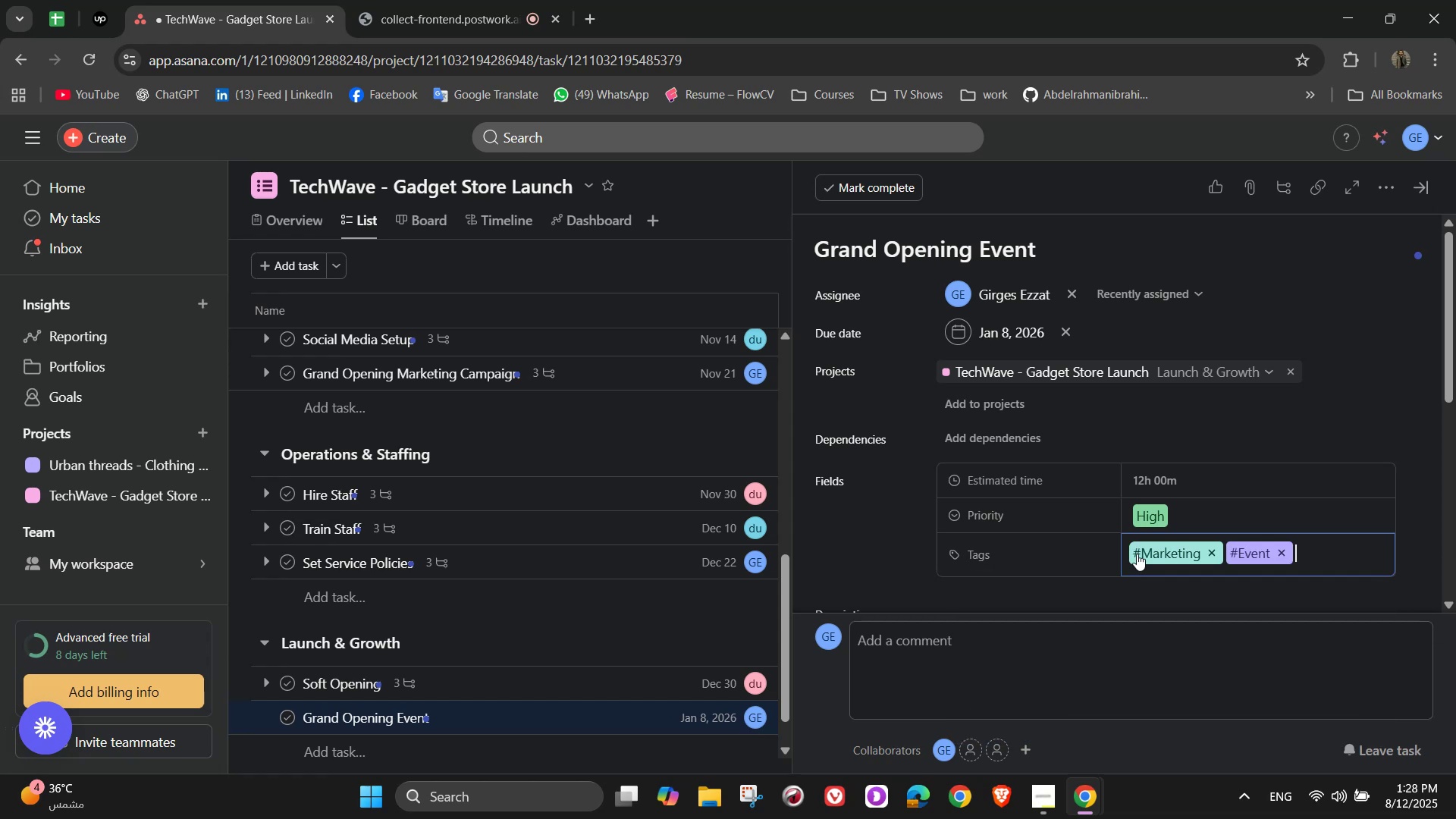 
scroll: coordinate [1152, 517], scroll_direction: down, amount: 1.0
 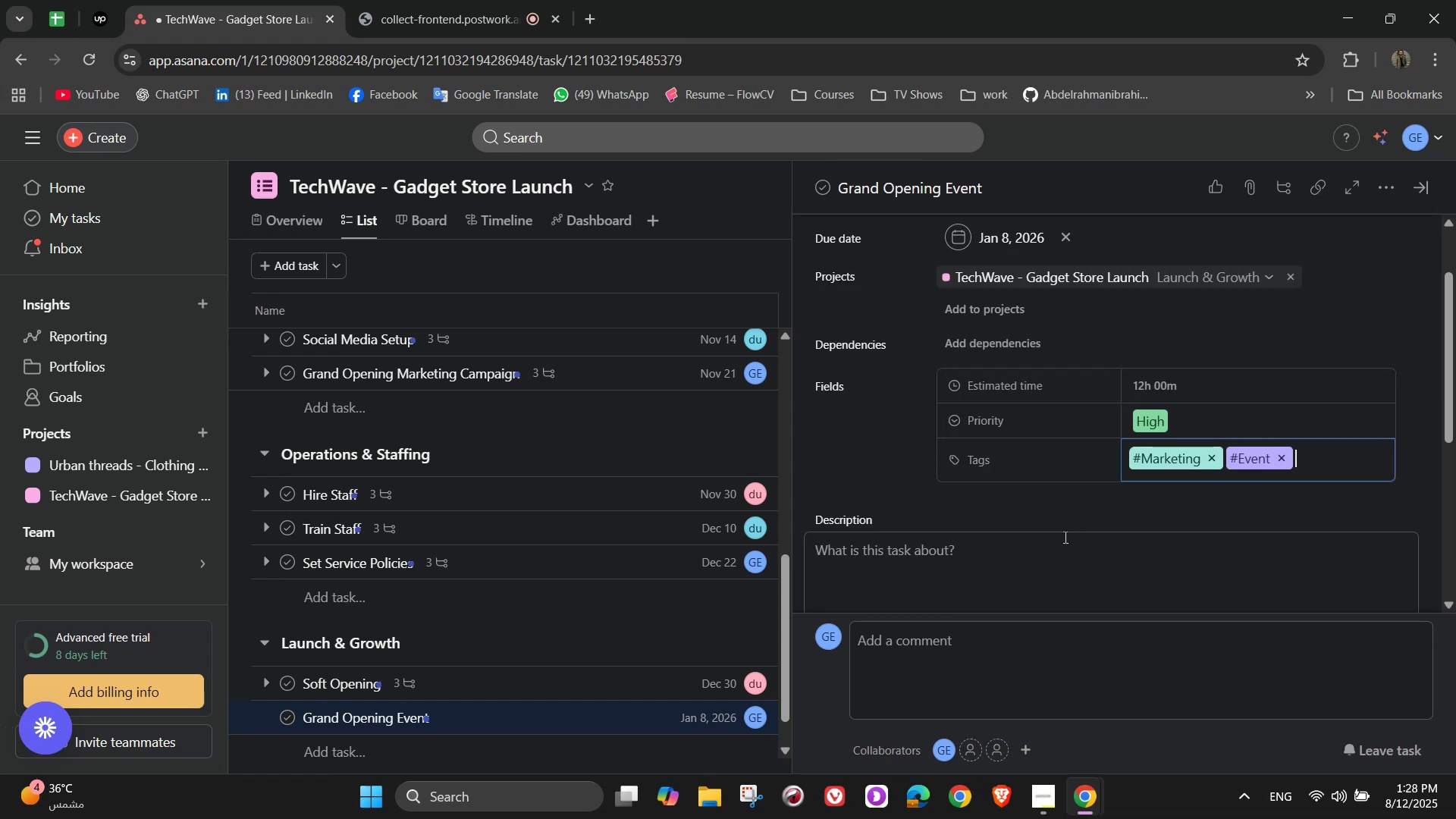 
left_click([1062, 544])
 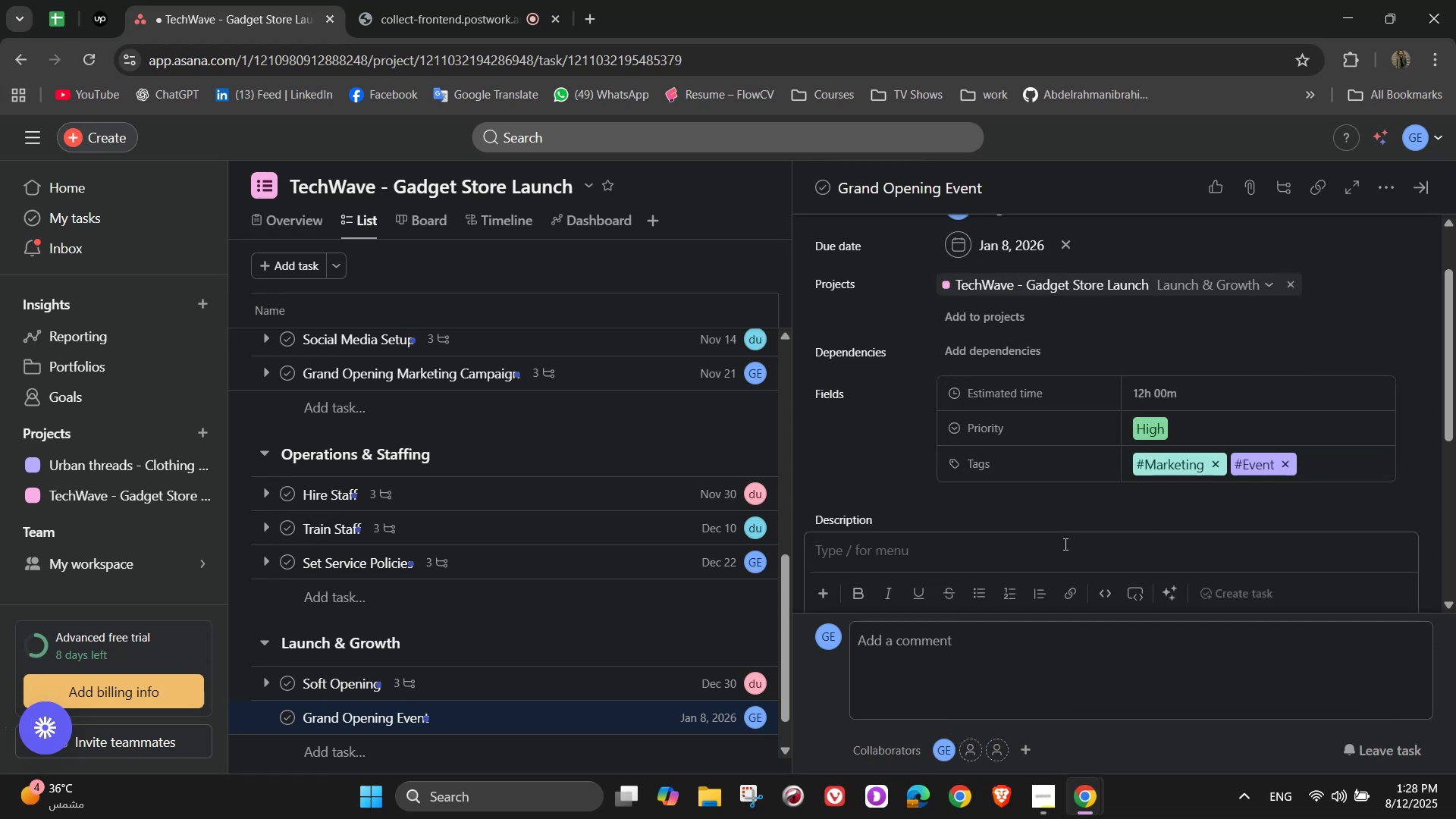 
type(la)
key(Backspace)
key(Backspace)
type(Launch with a strong community presence)
 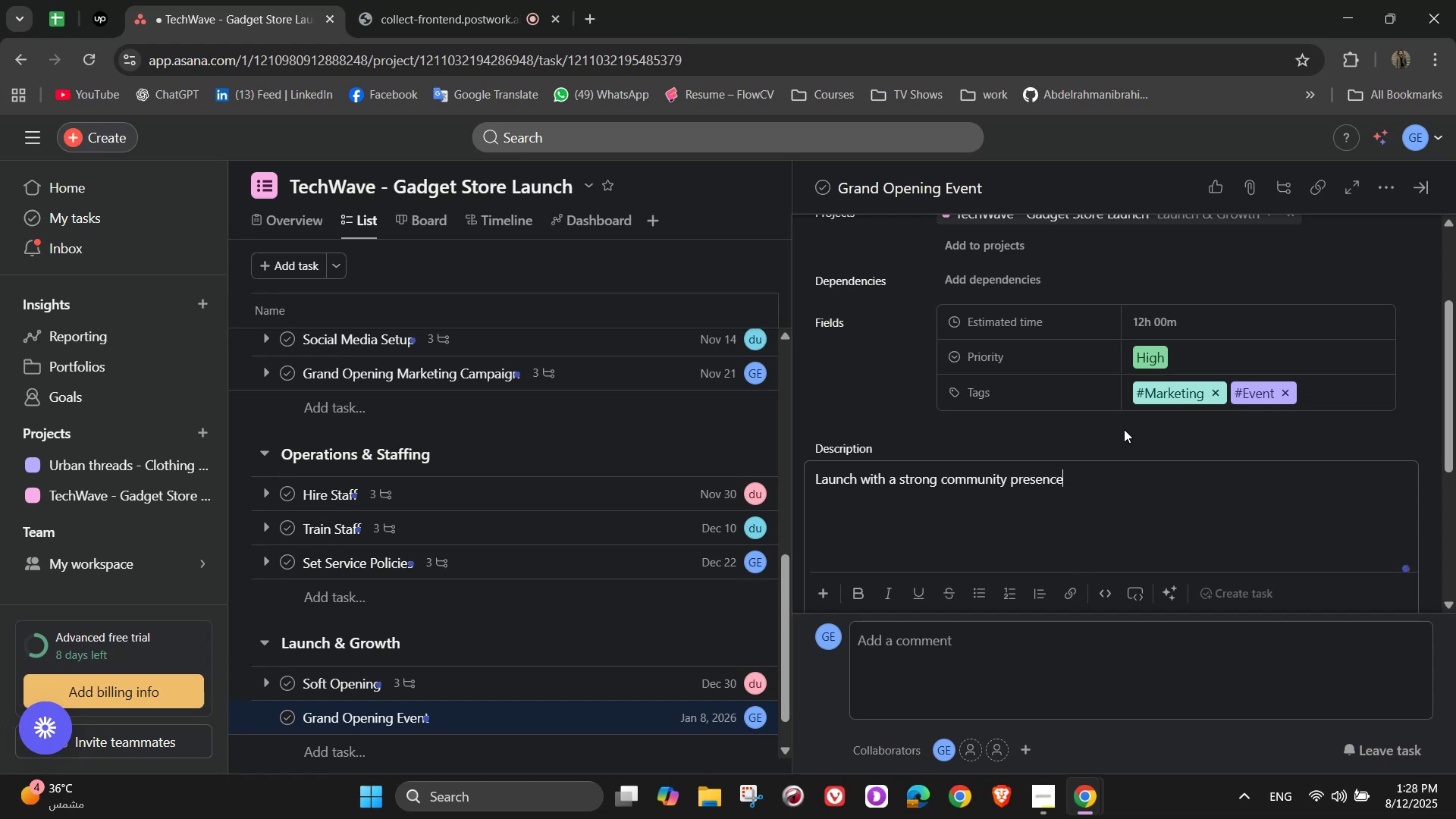 
wait(6.09)
 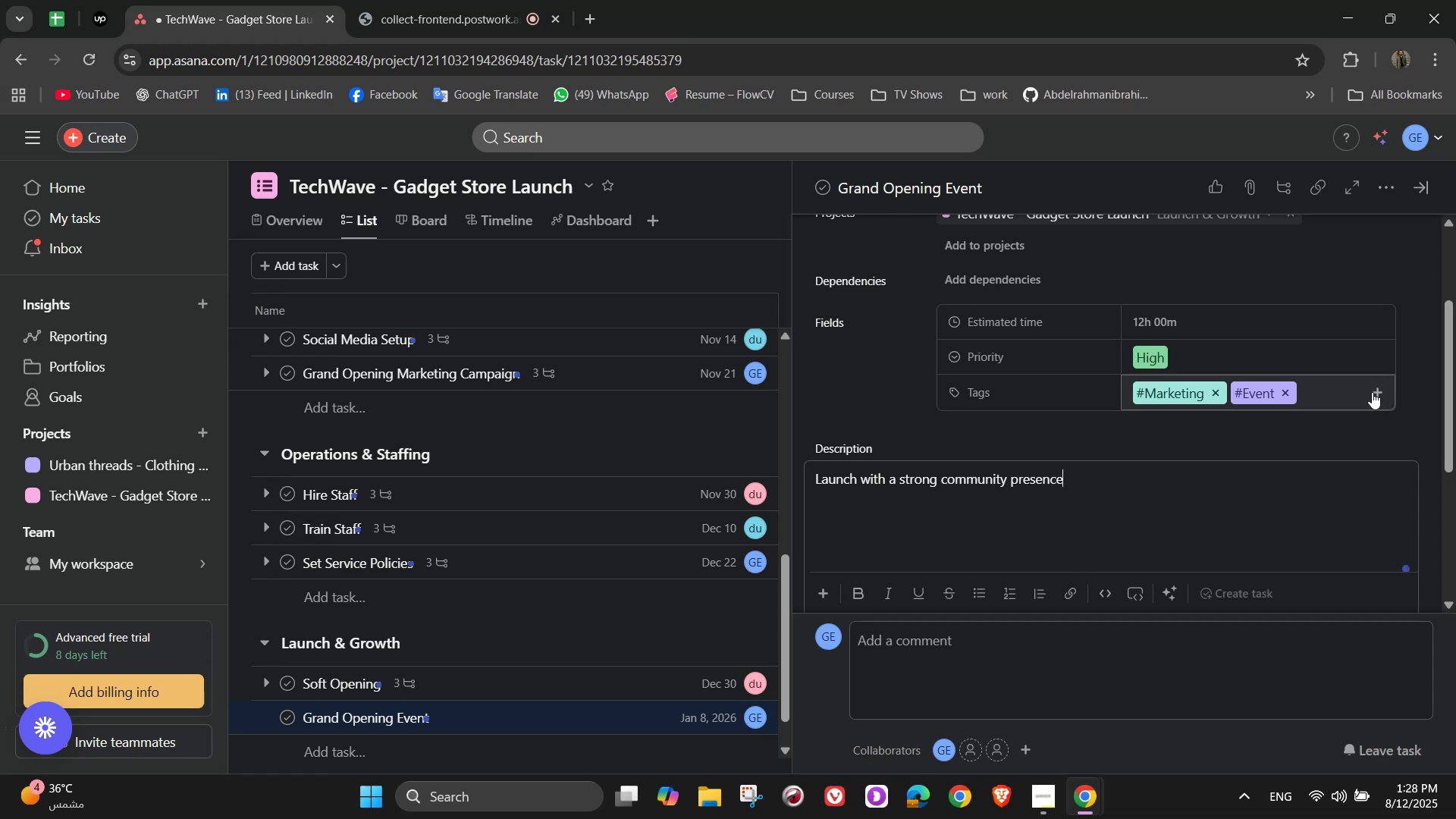 
scroll: coordinate [1090, 461], scroll_direction: down, amount: 3.0
 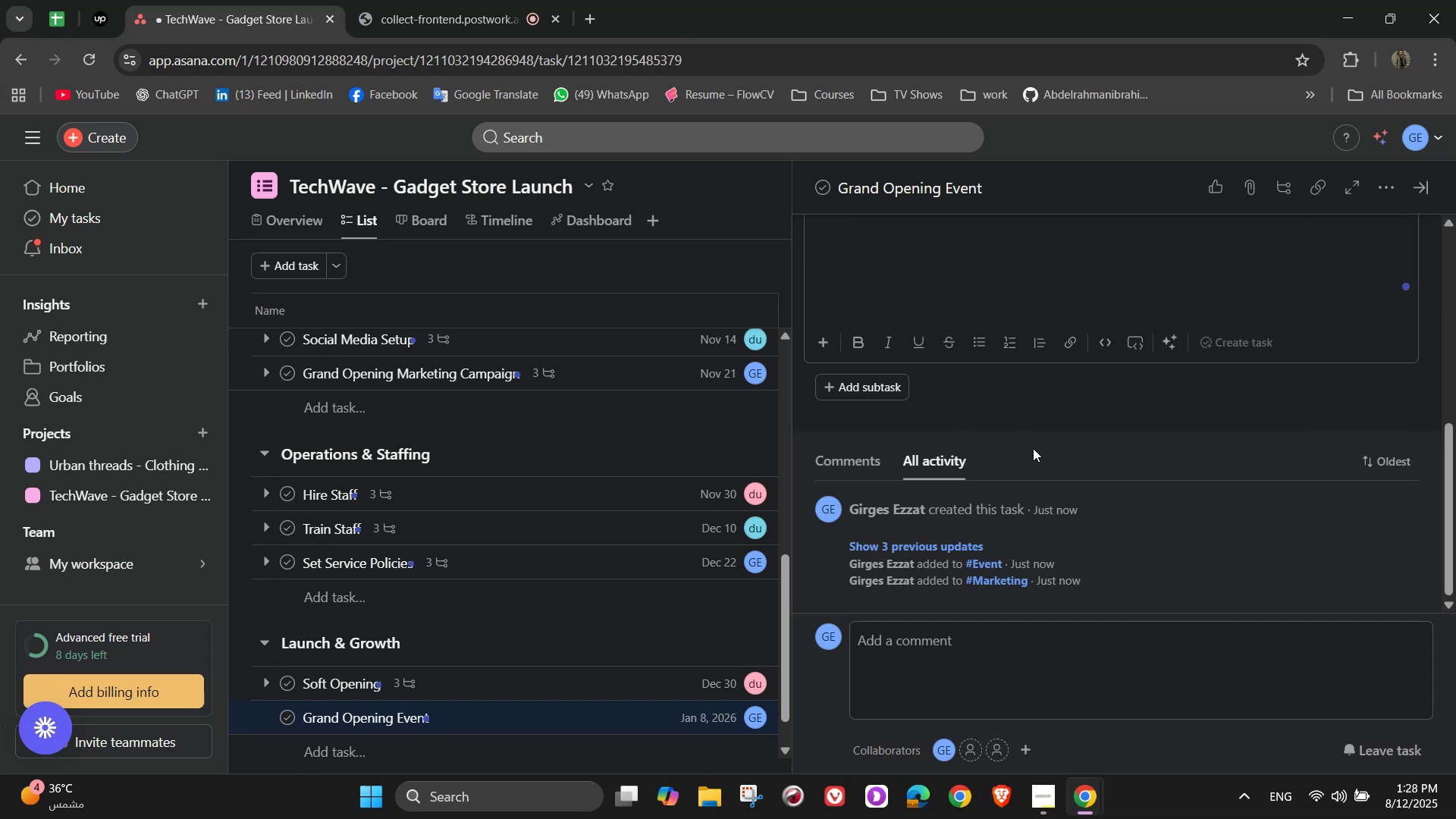 
left_click([1033, 446])
 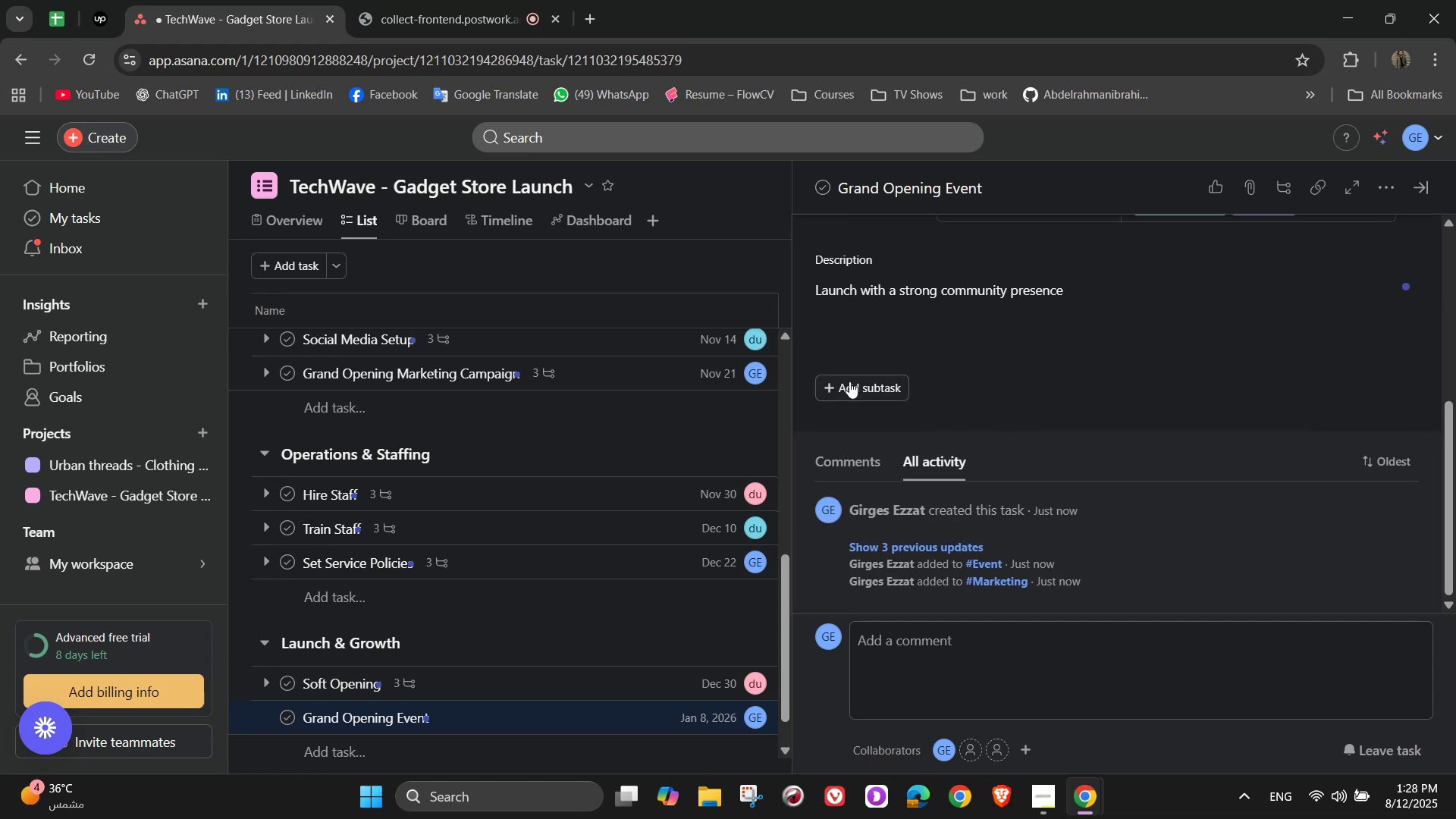 
left_click([852, 383])
 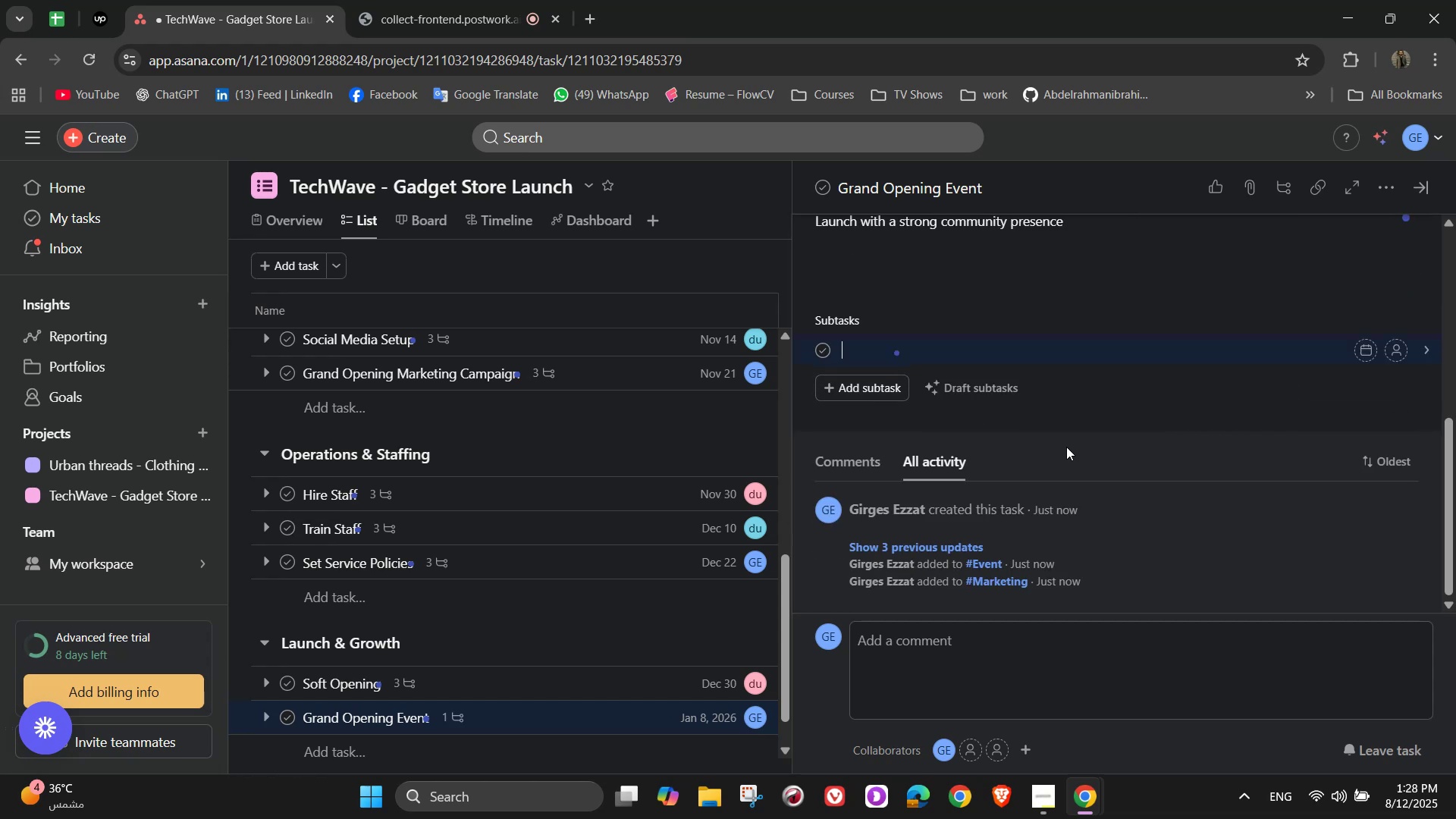 
type(Prepare decorations & banners)
 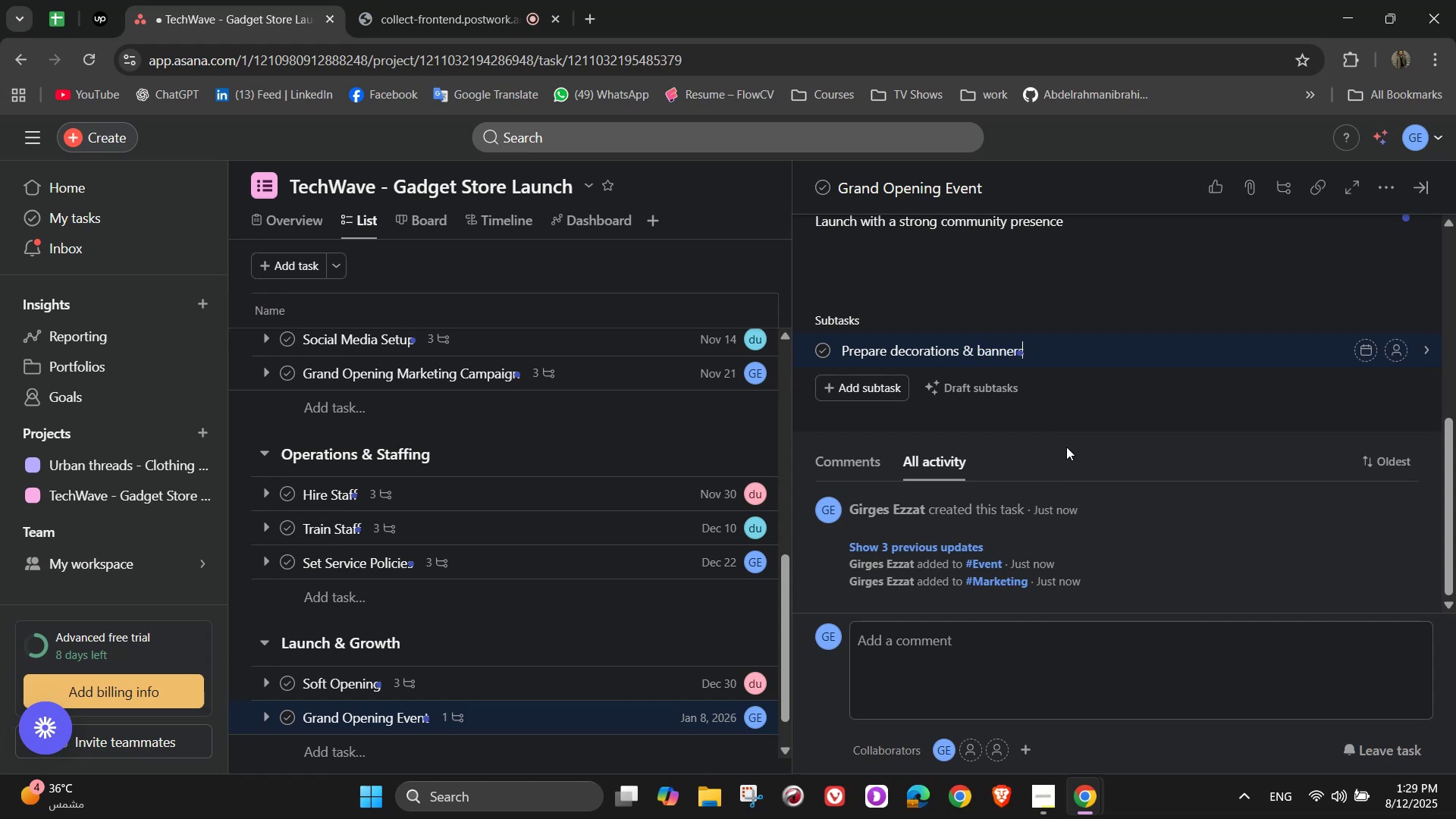 
 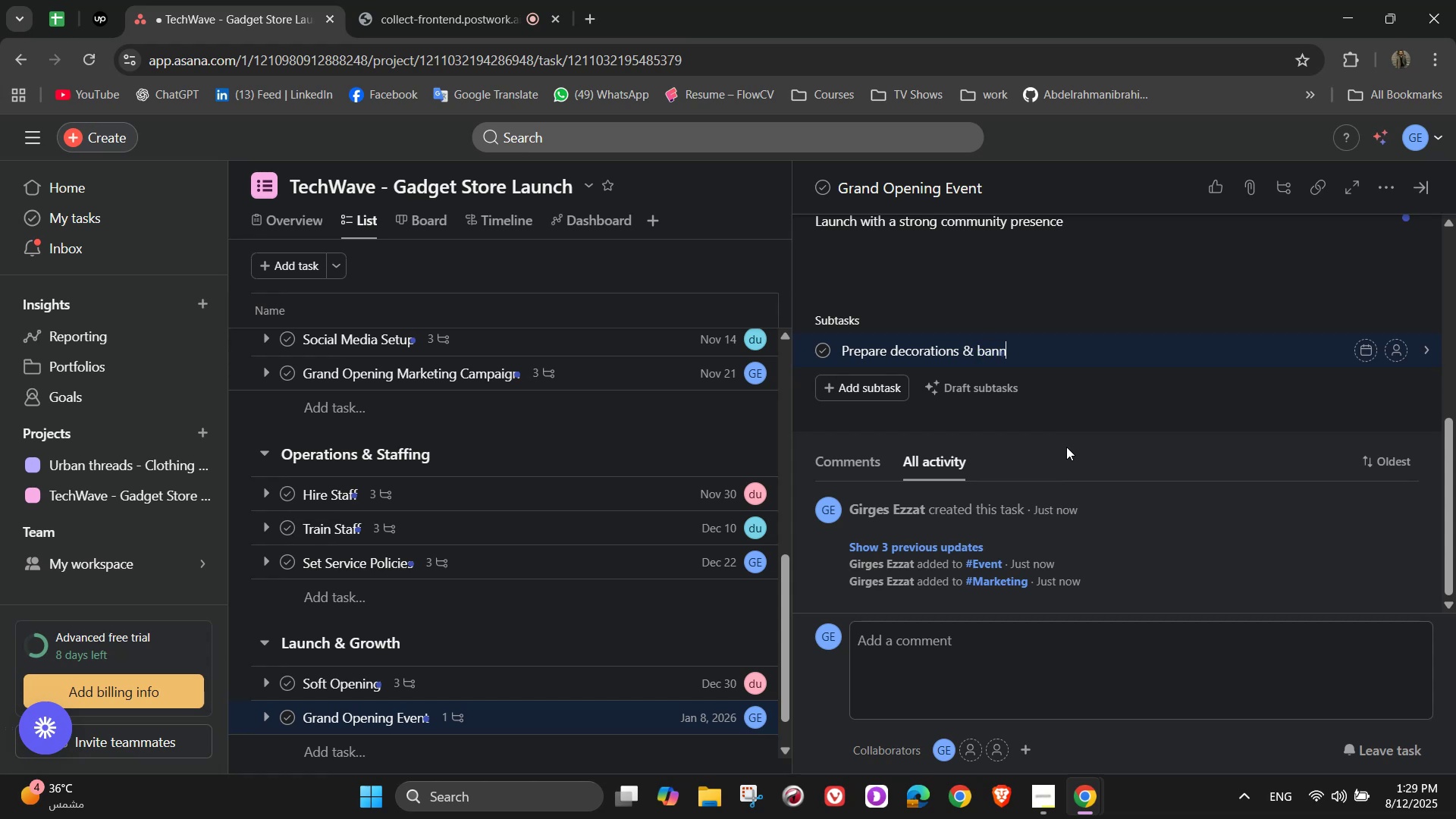 
key(Enter)
 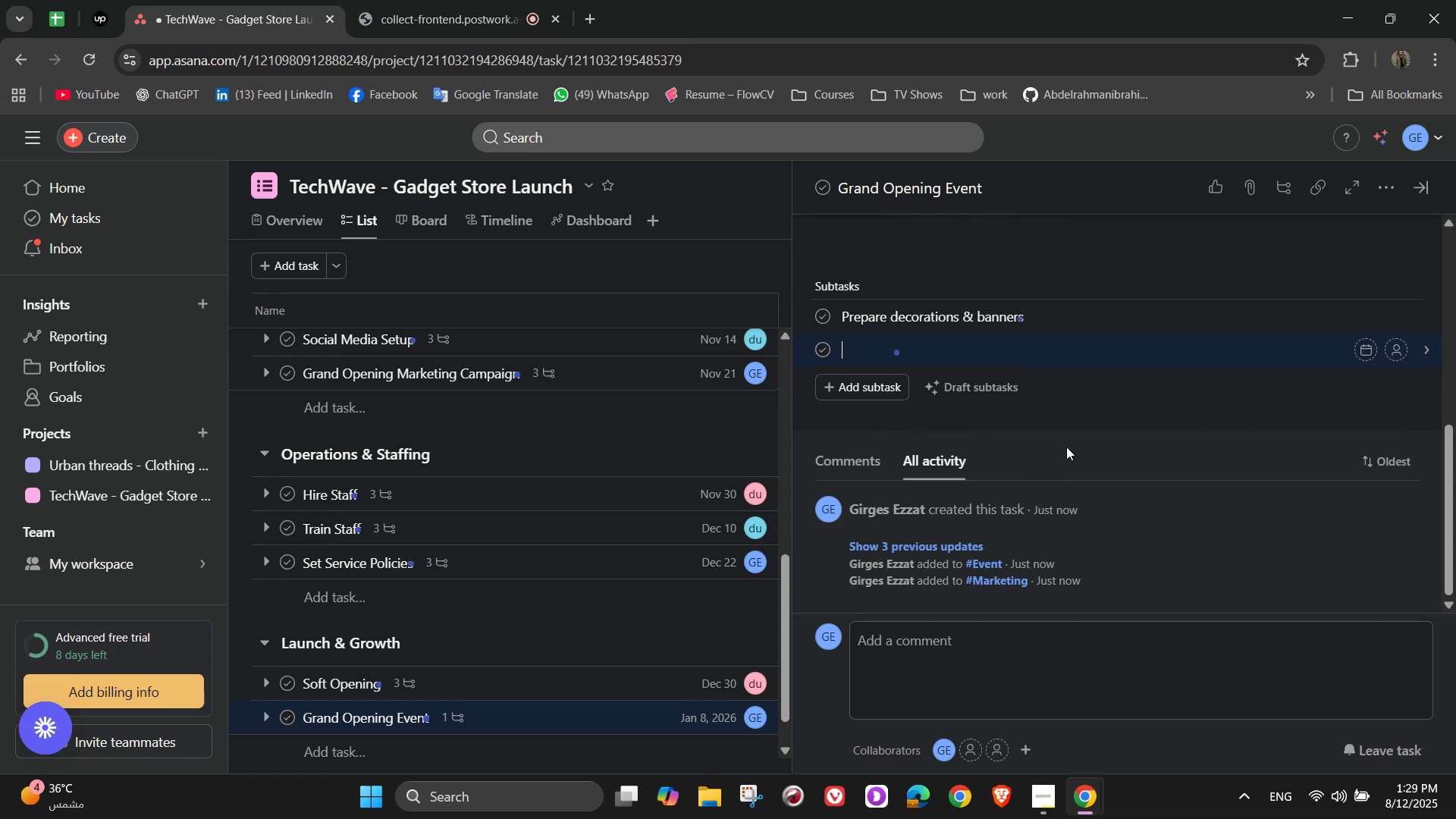 
type(Organize product demos)
 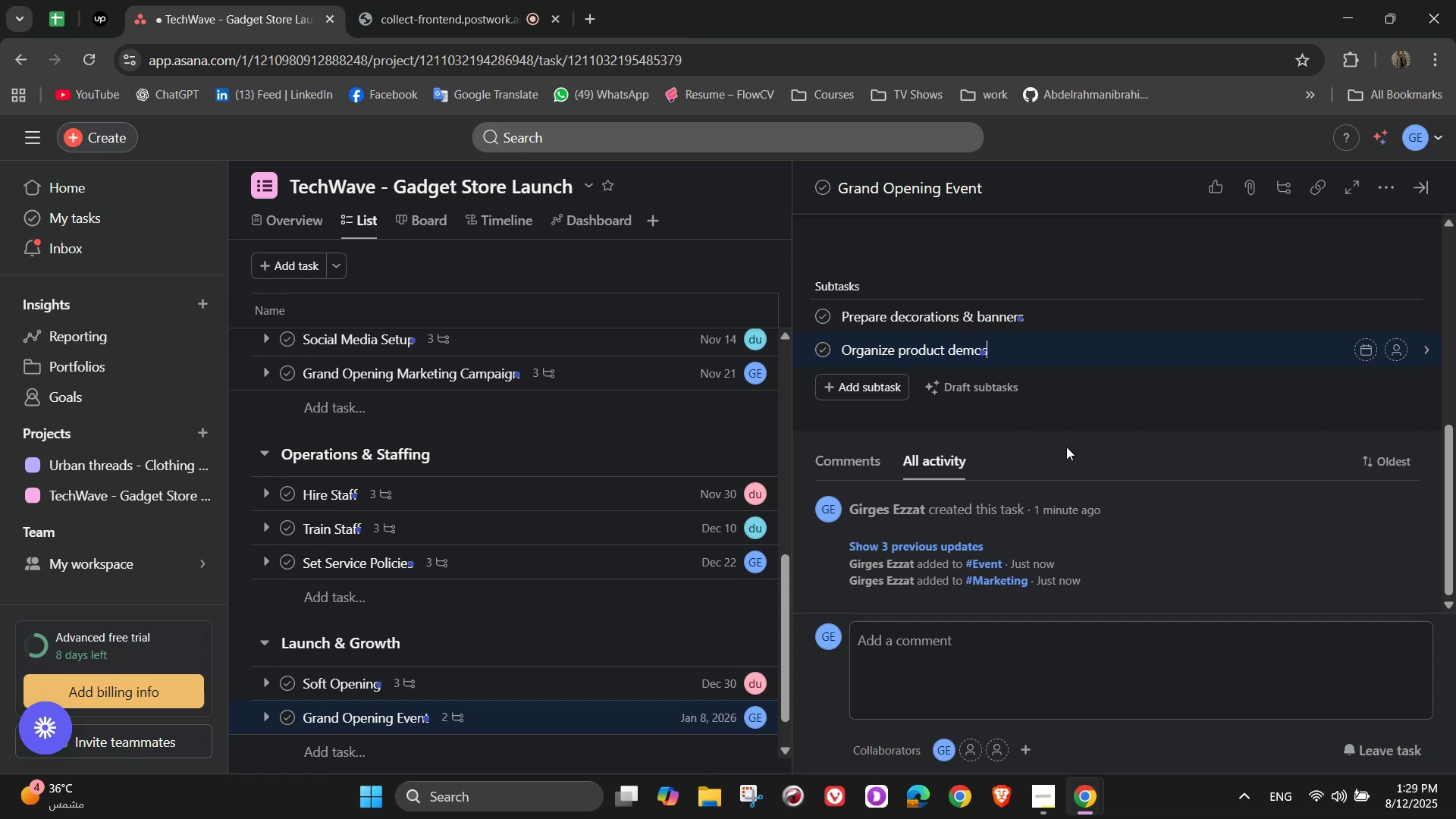 
key(Enter)
 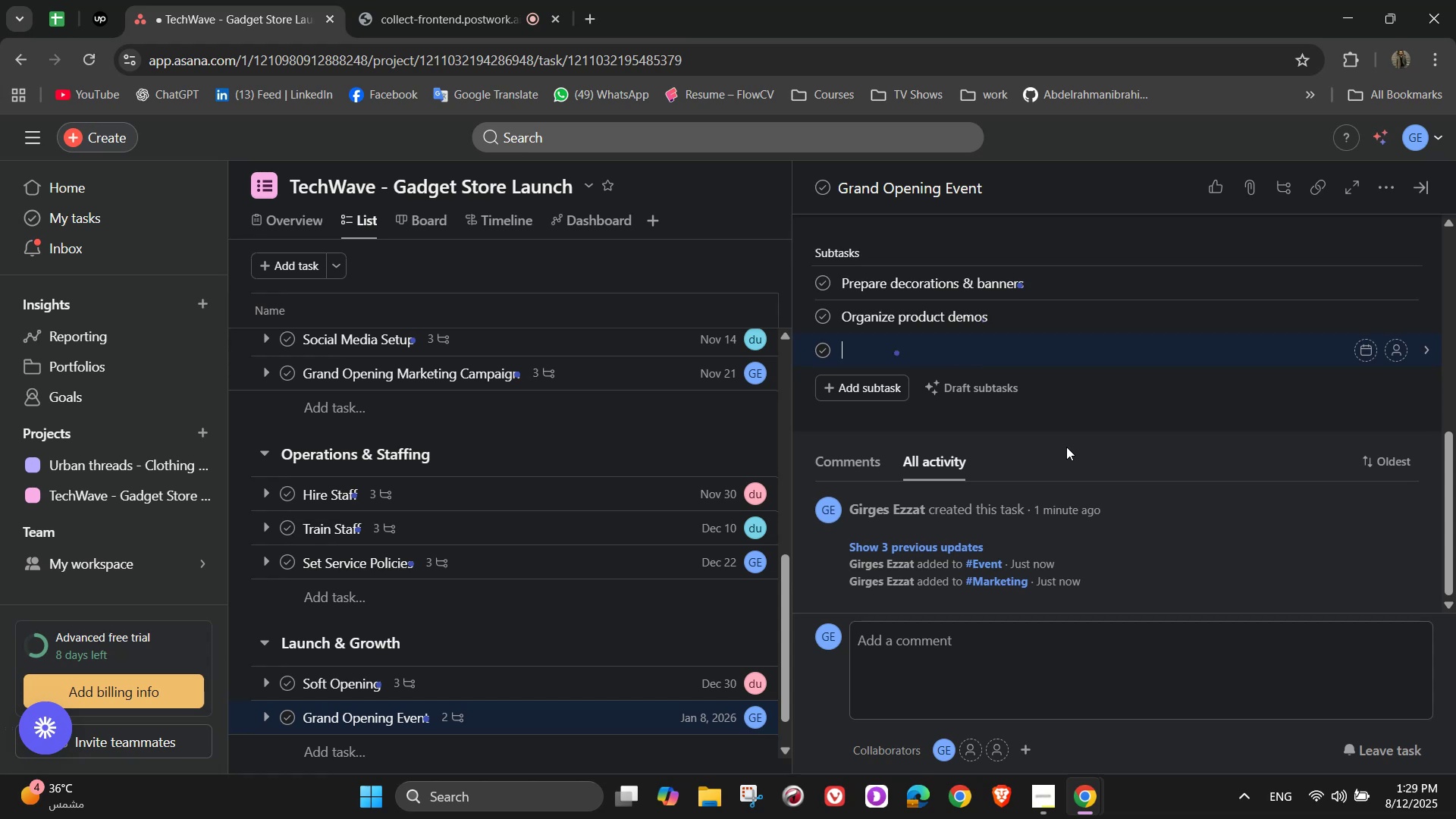 
type(Offer giveways)
 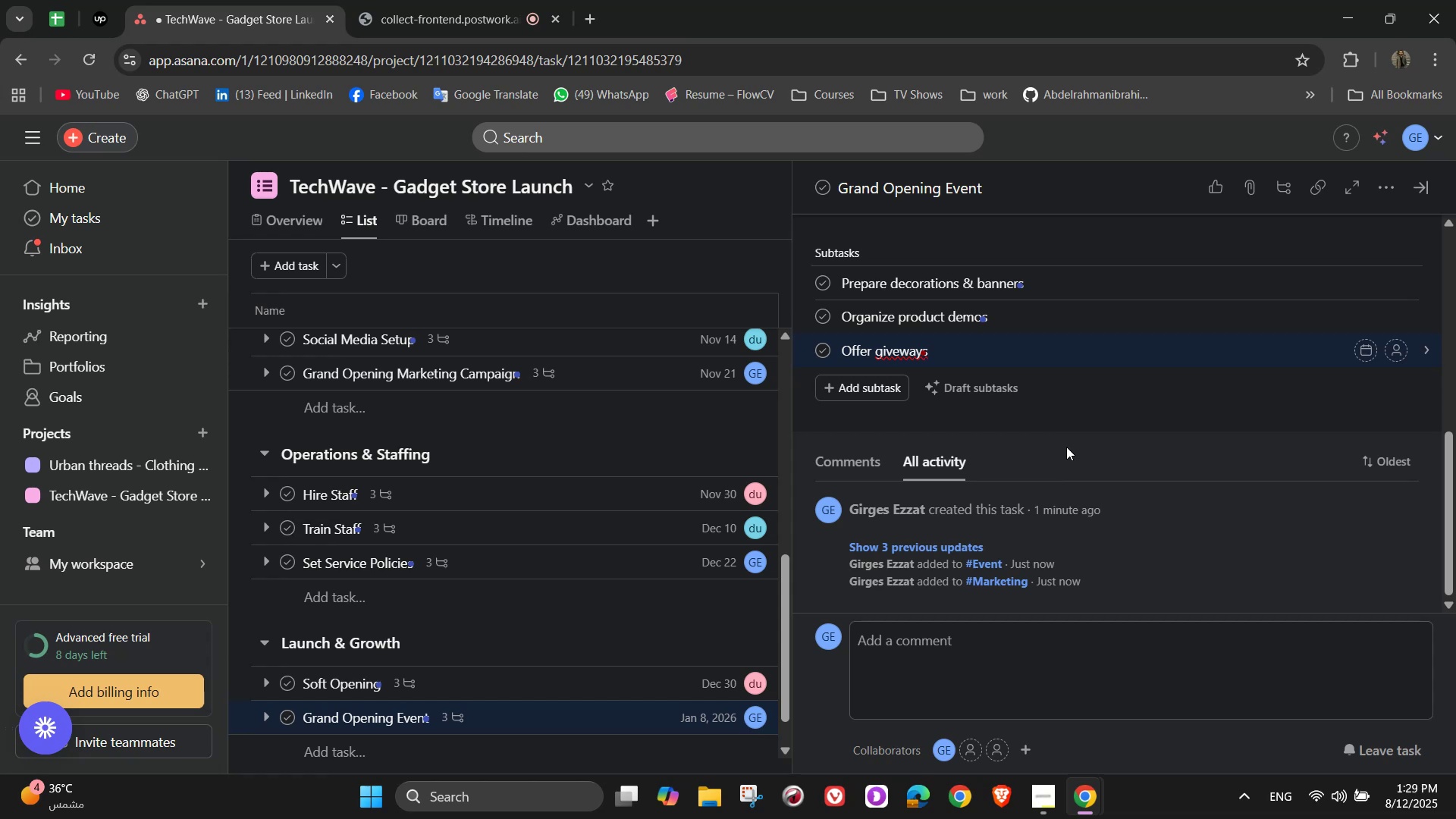 
wait(8.12)
 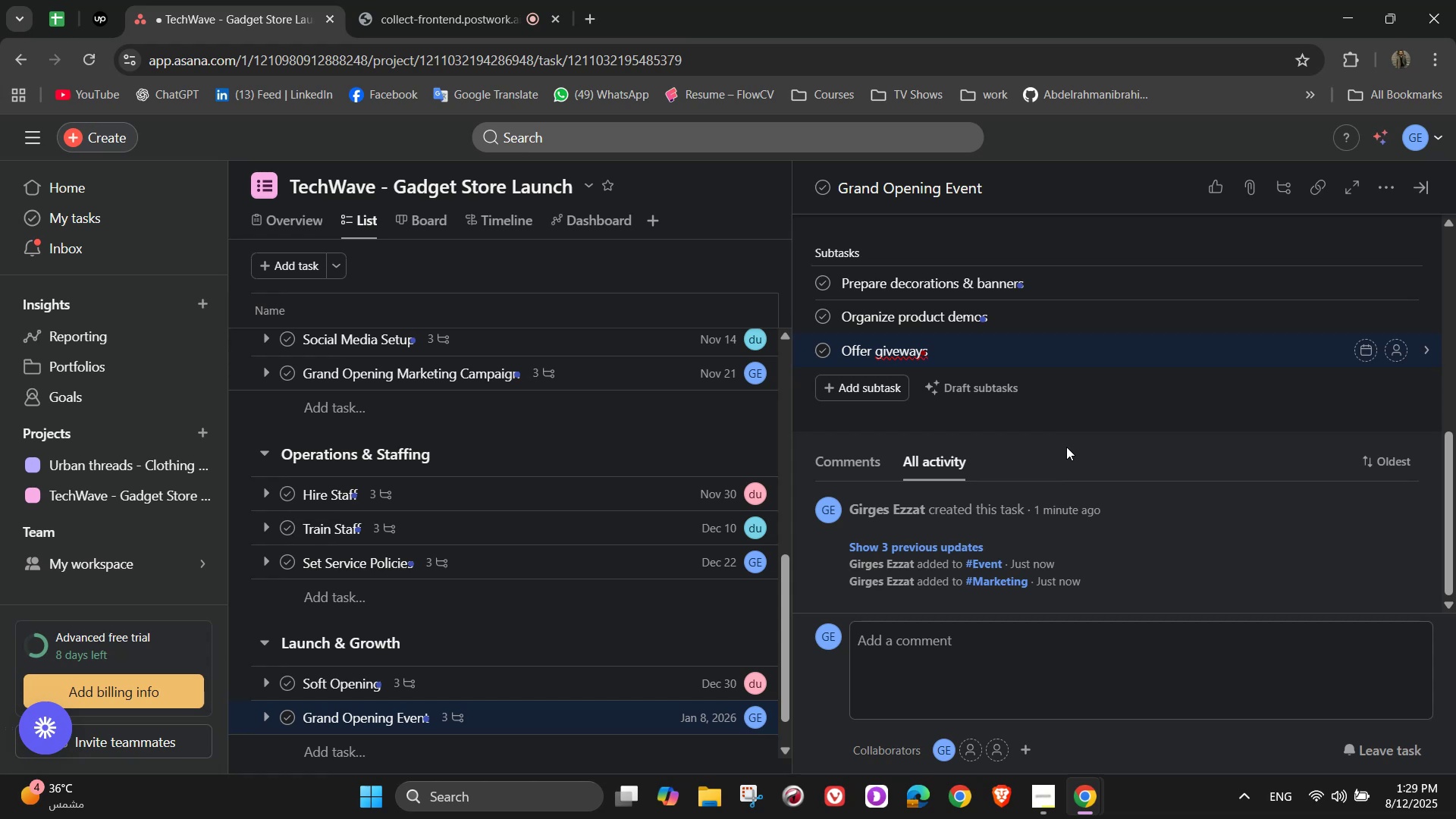 
left_click([898, 356])
 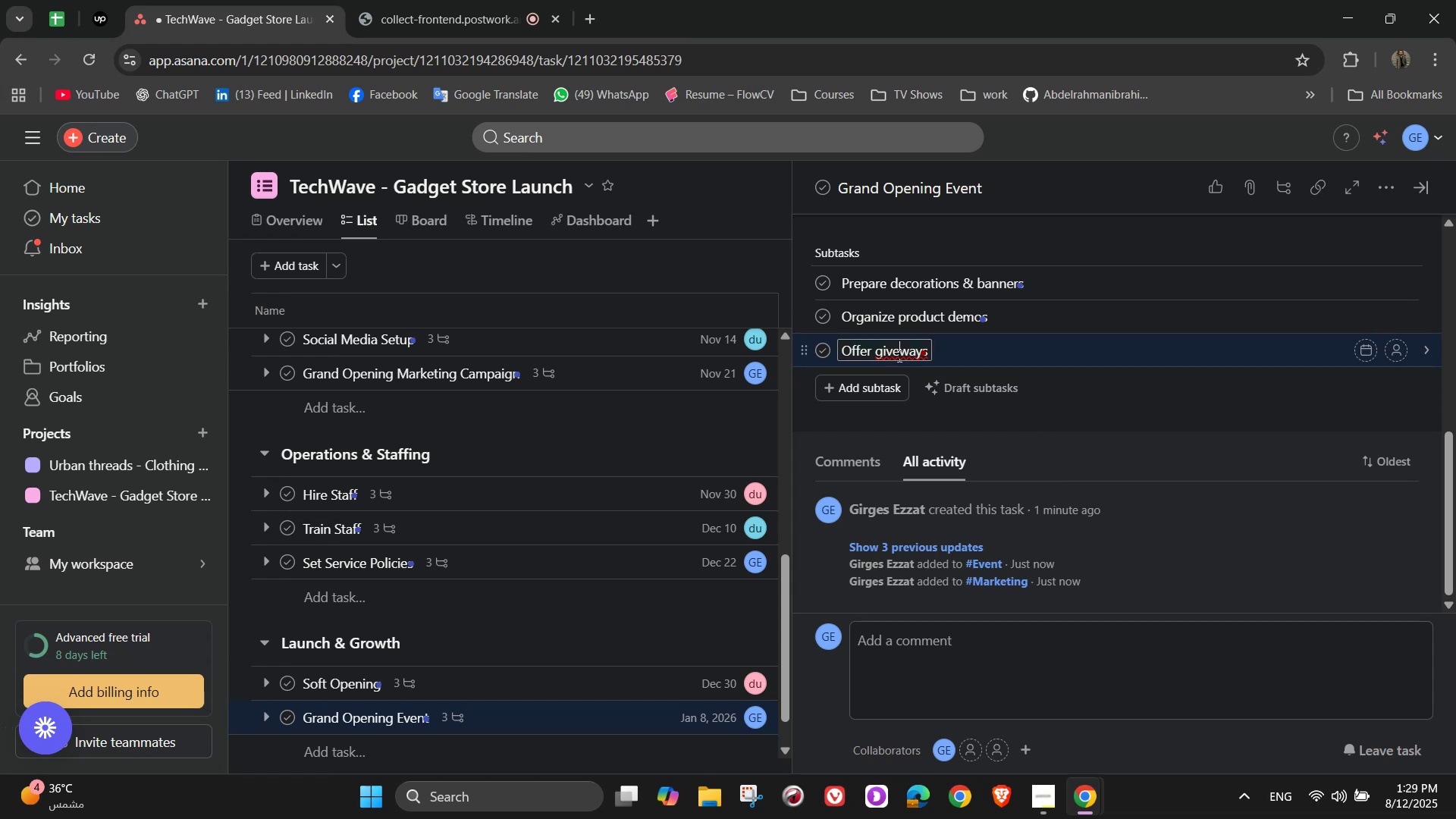 
key(A)
 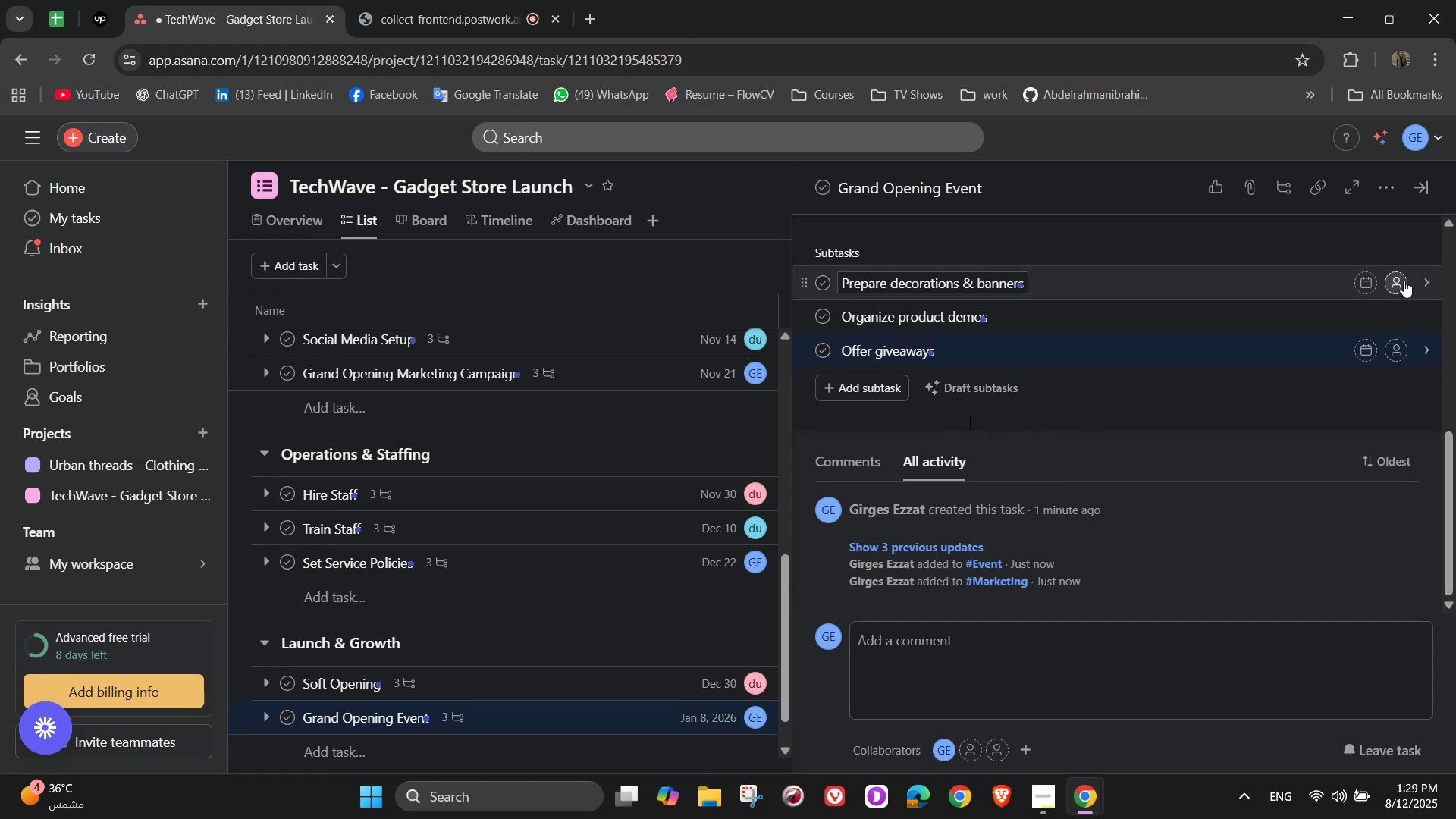 
left_click([1404, 281])
 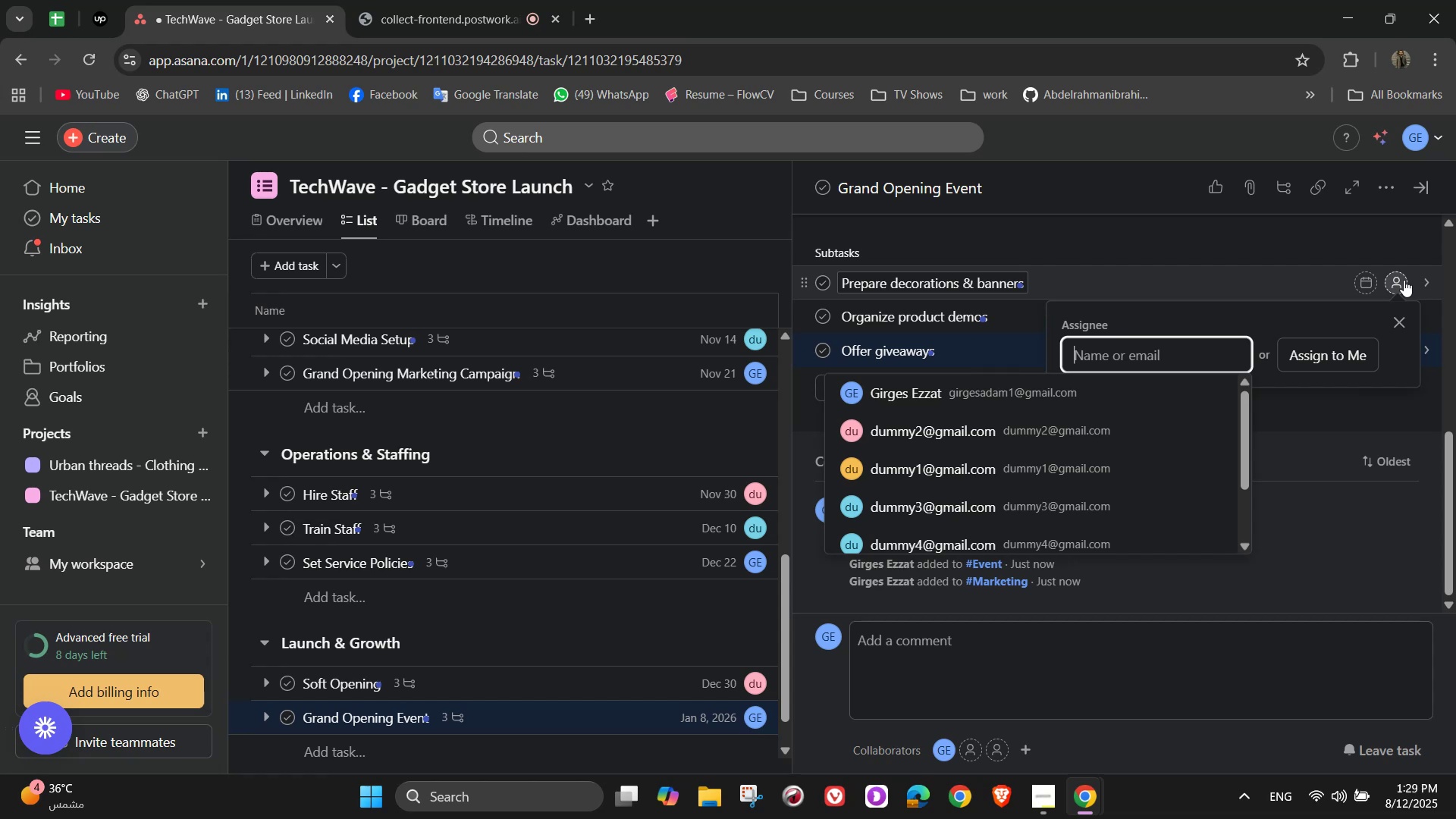 
wait(12.72)
 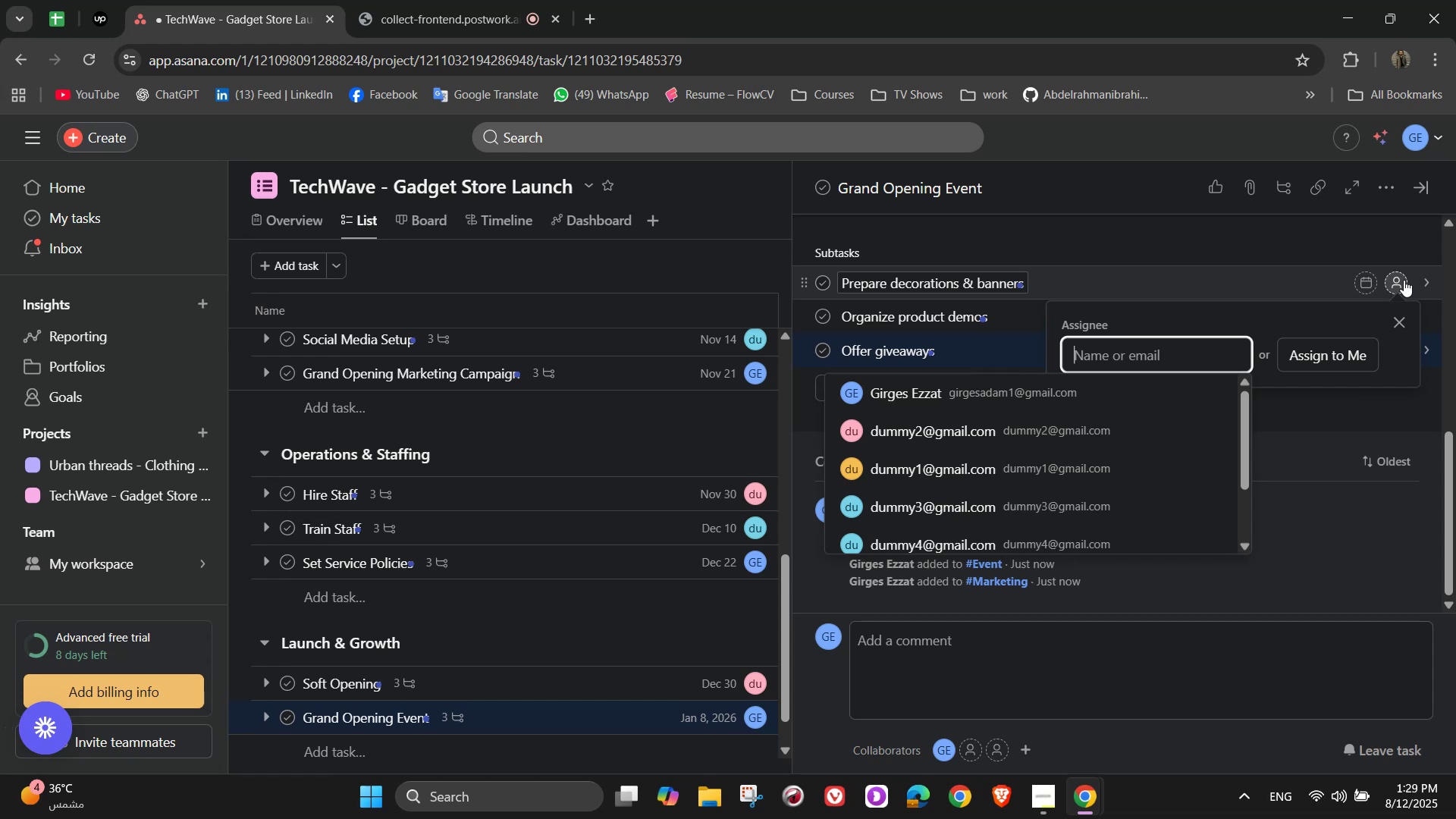 
left_click([1088, 428])
 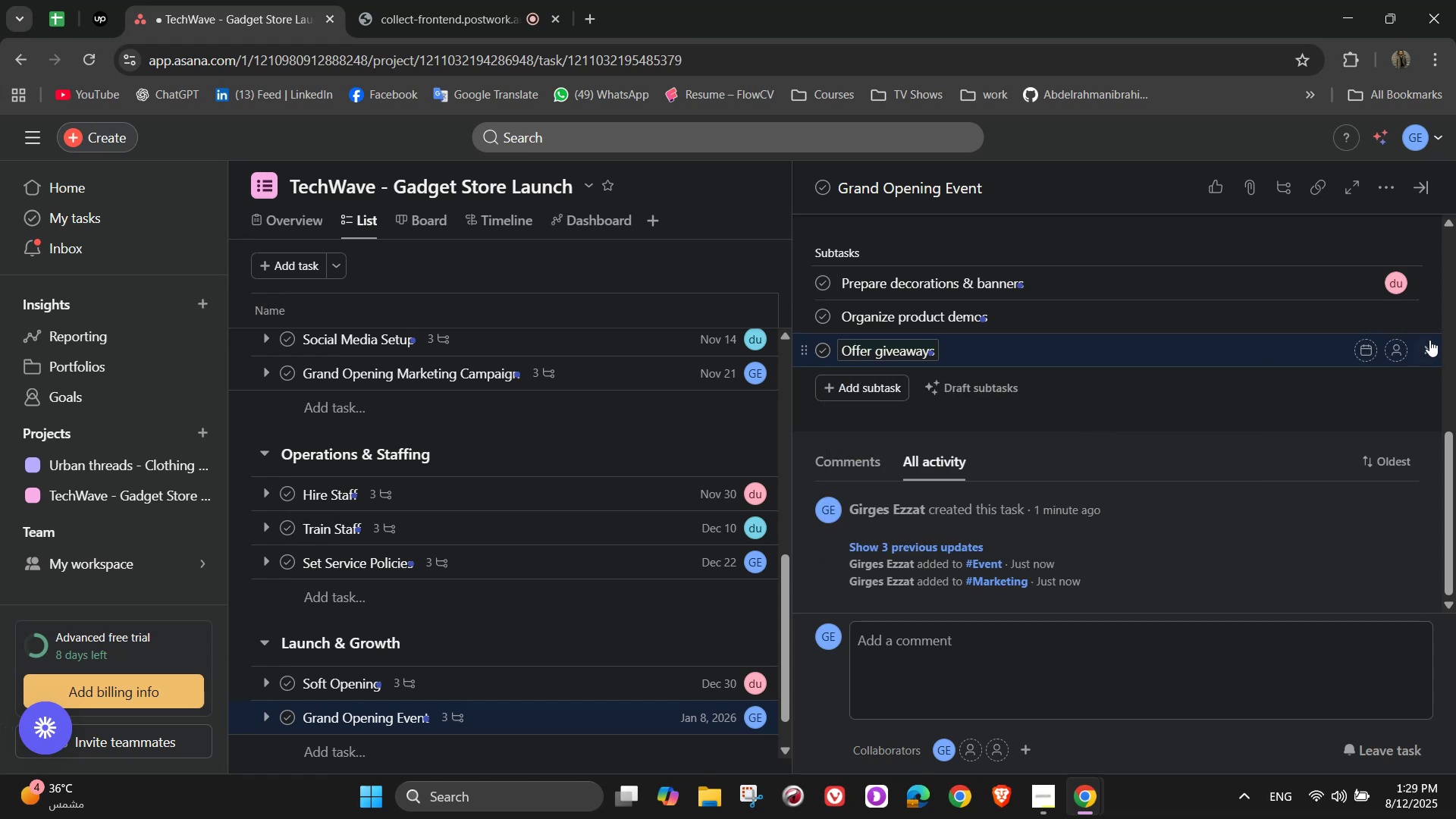 
wait(7.08)
 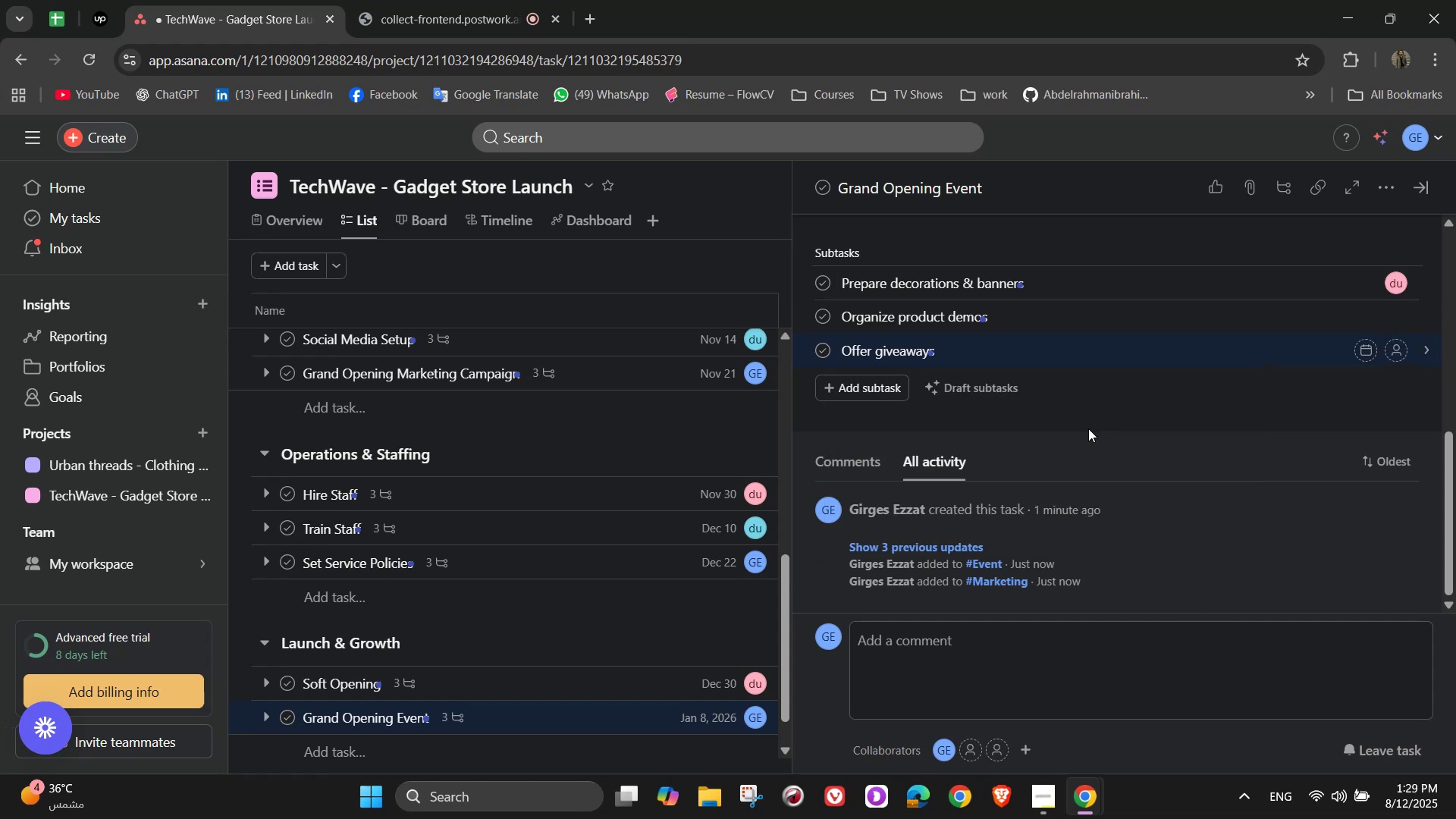 
left_click([1395, 310])
 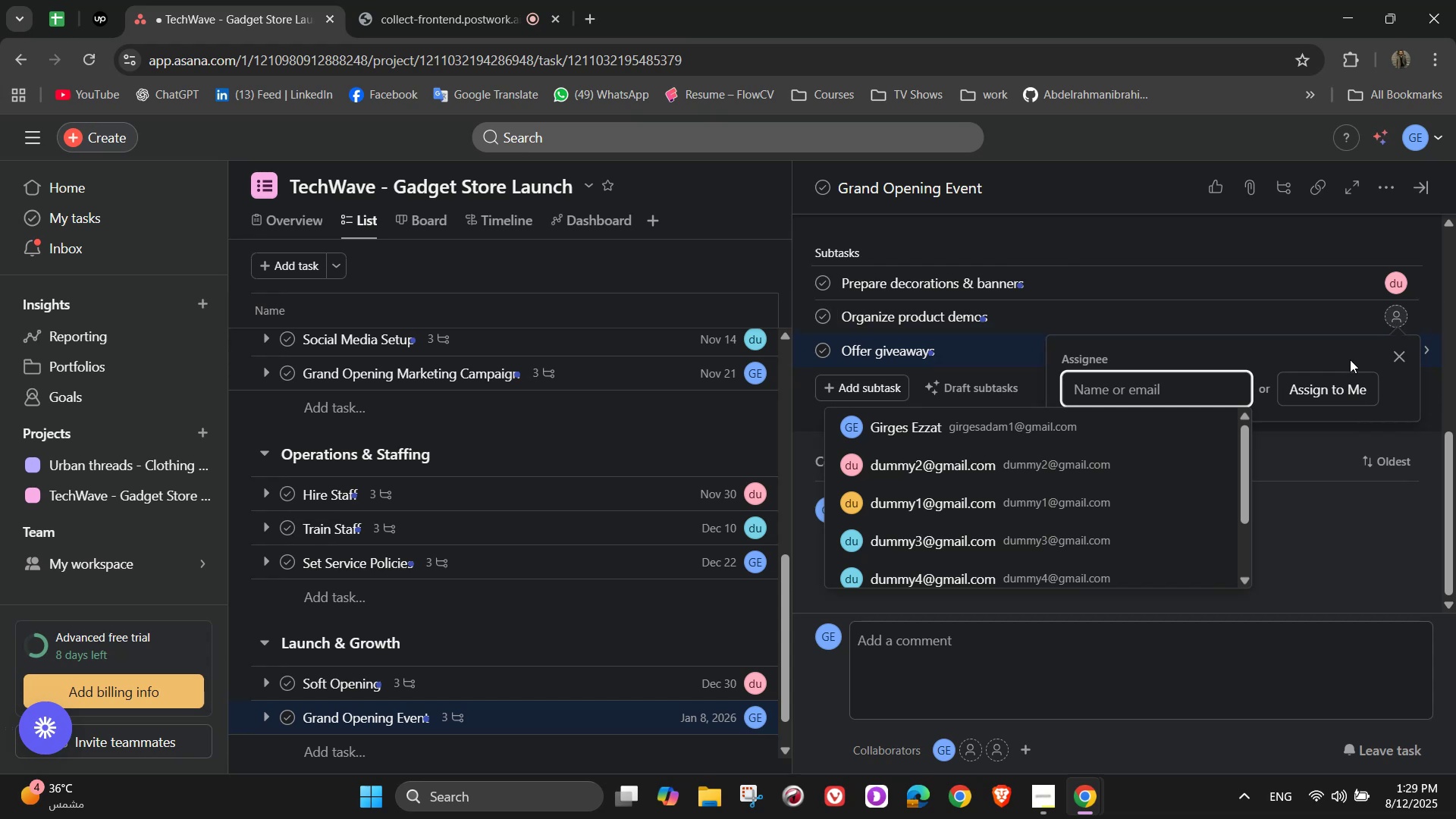 
wait(5.51)
 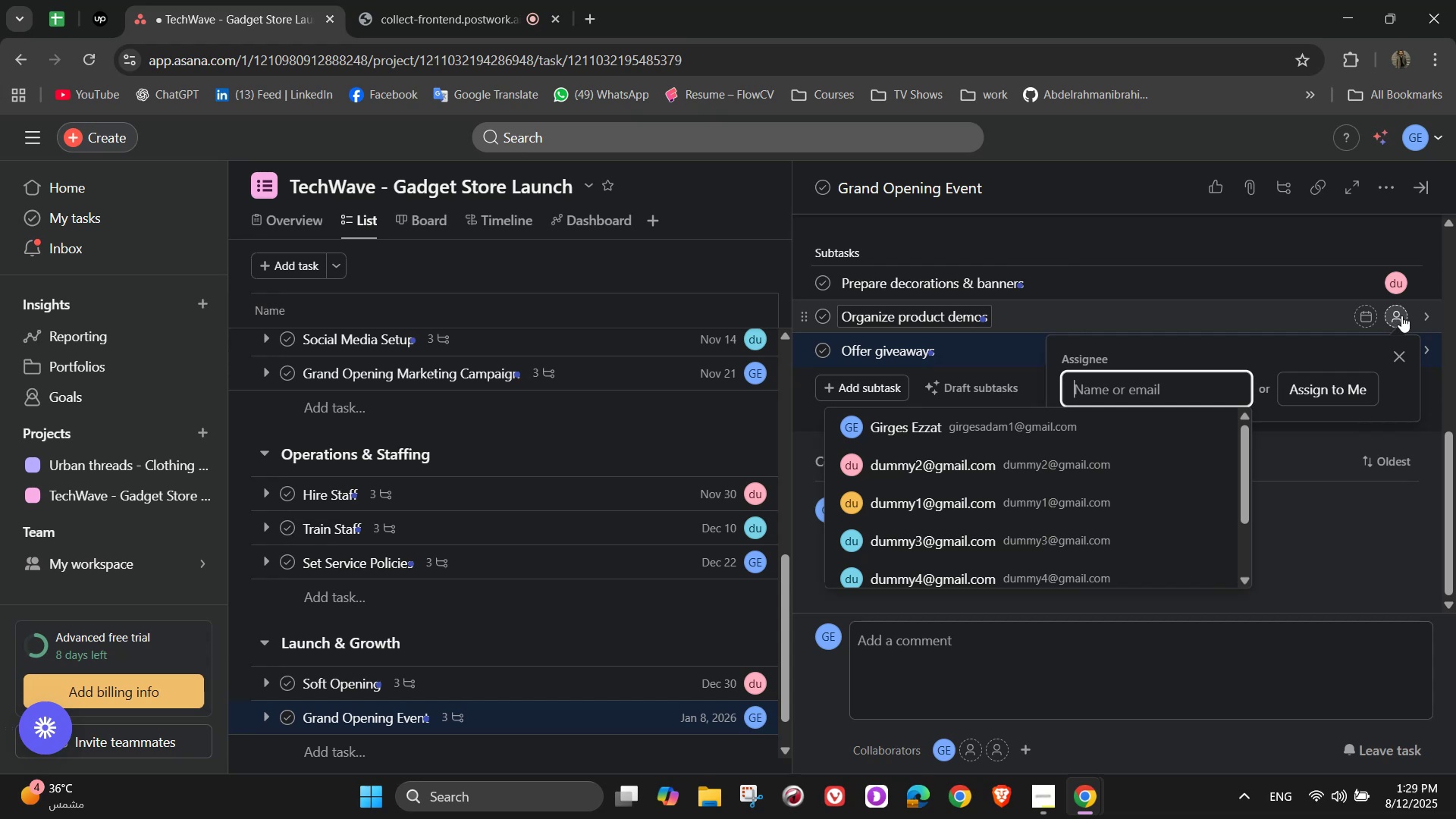 
left_click([1054, 554])
 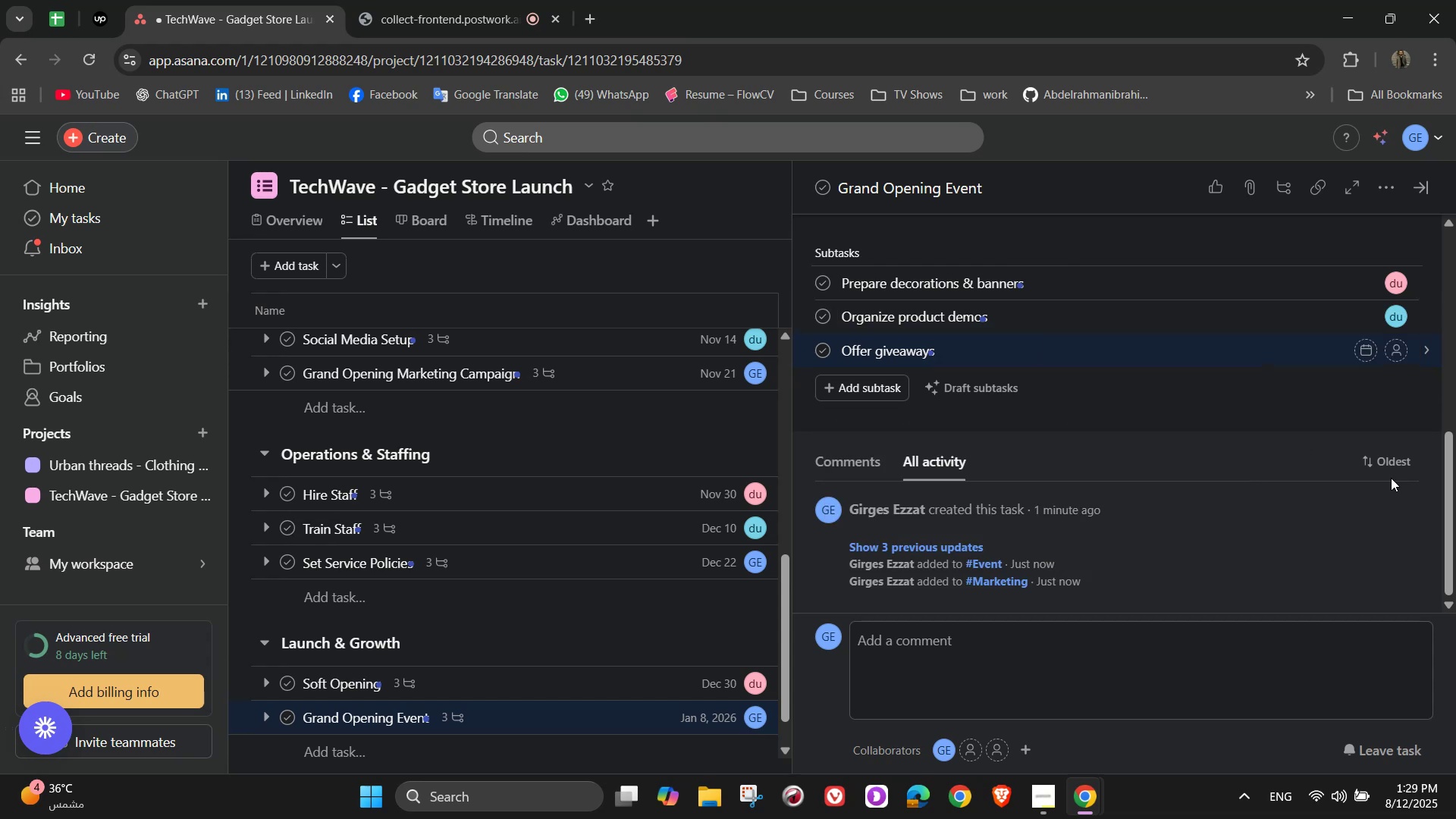 
left_click([1401, 350])
 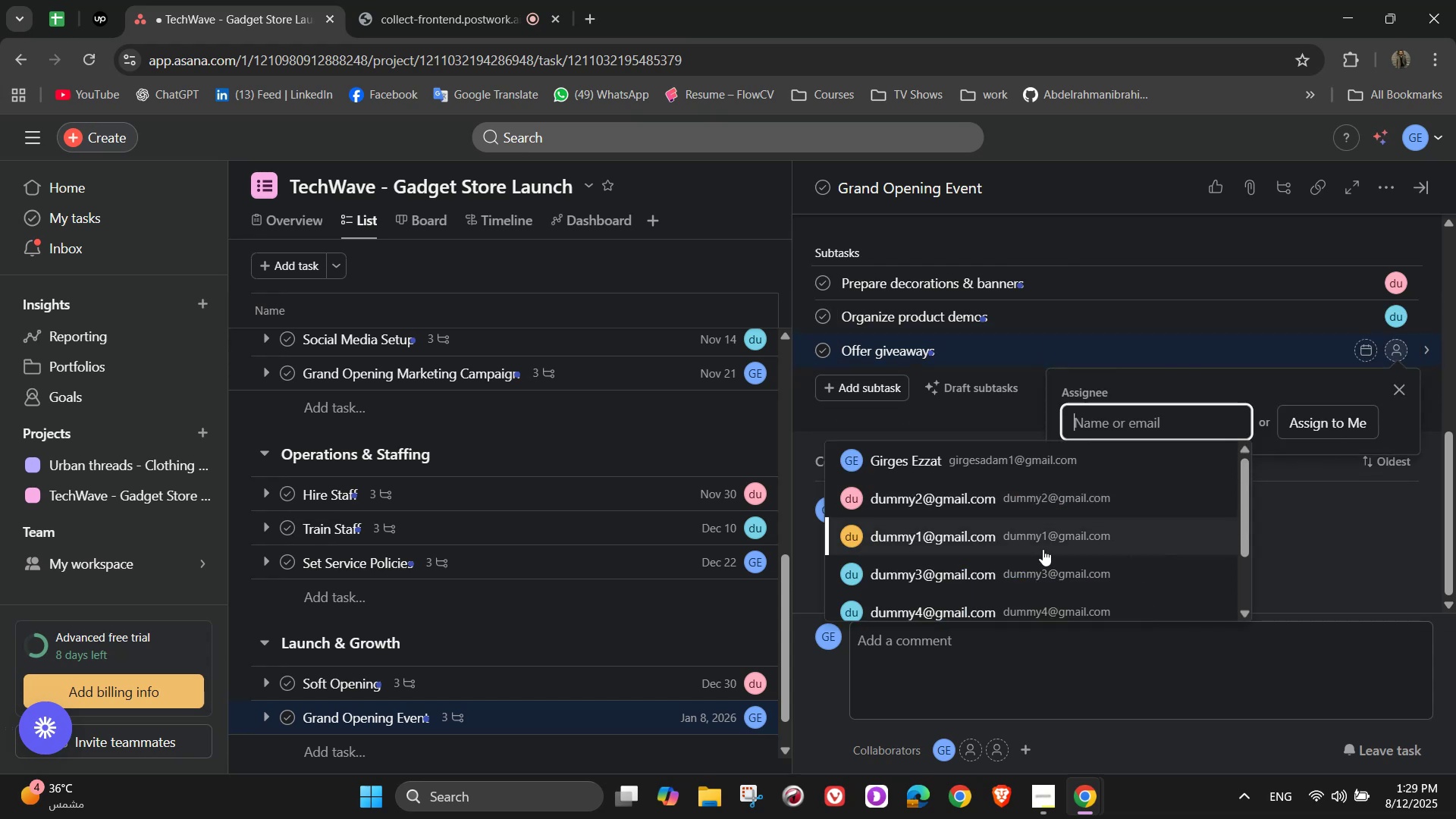 
left_click([1037, 544])
 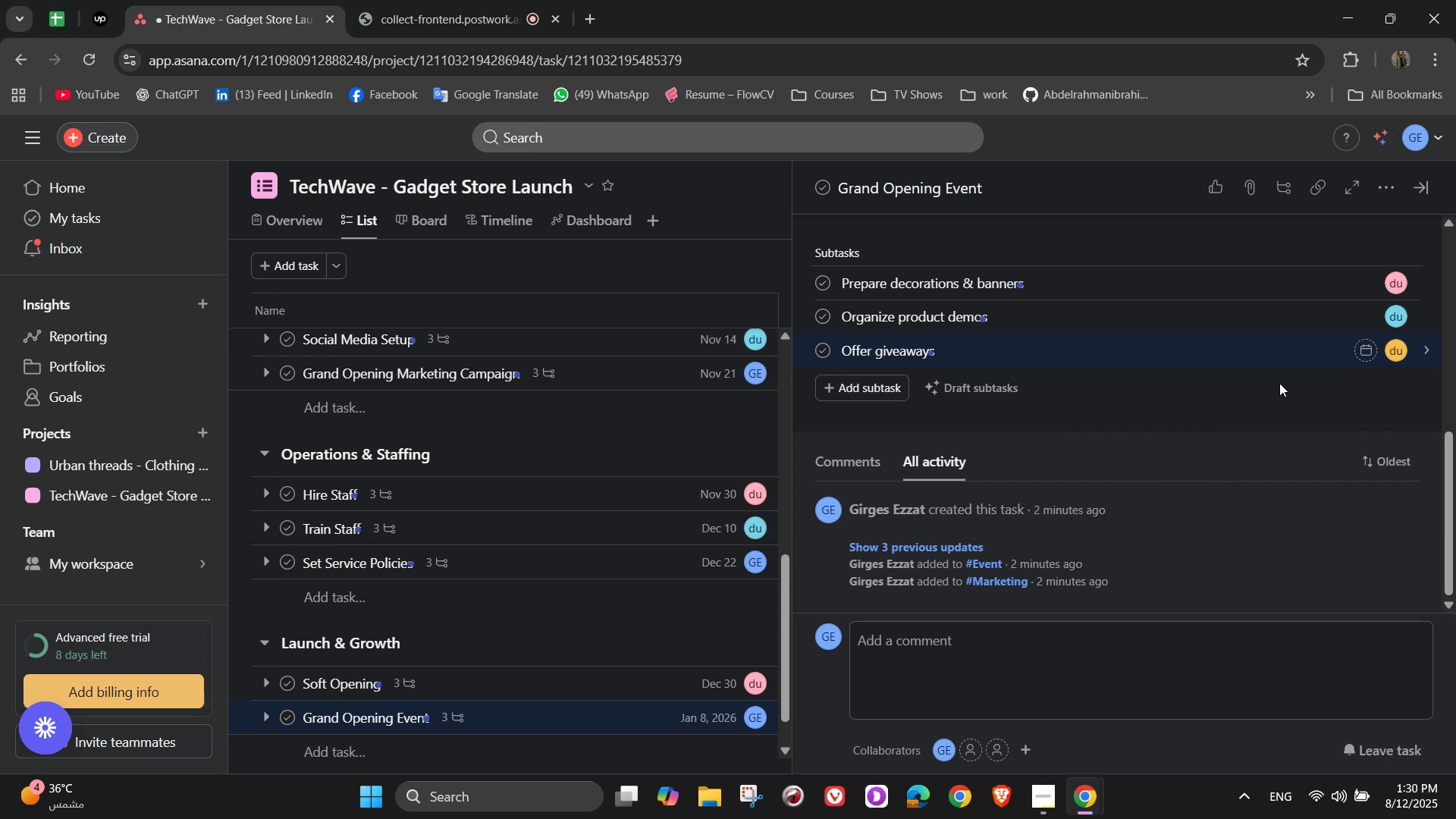 
wait(12.27)
 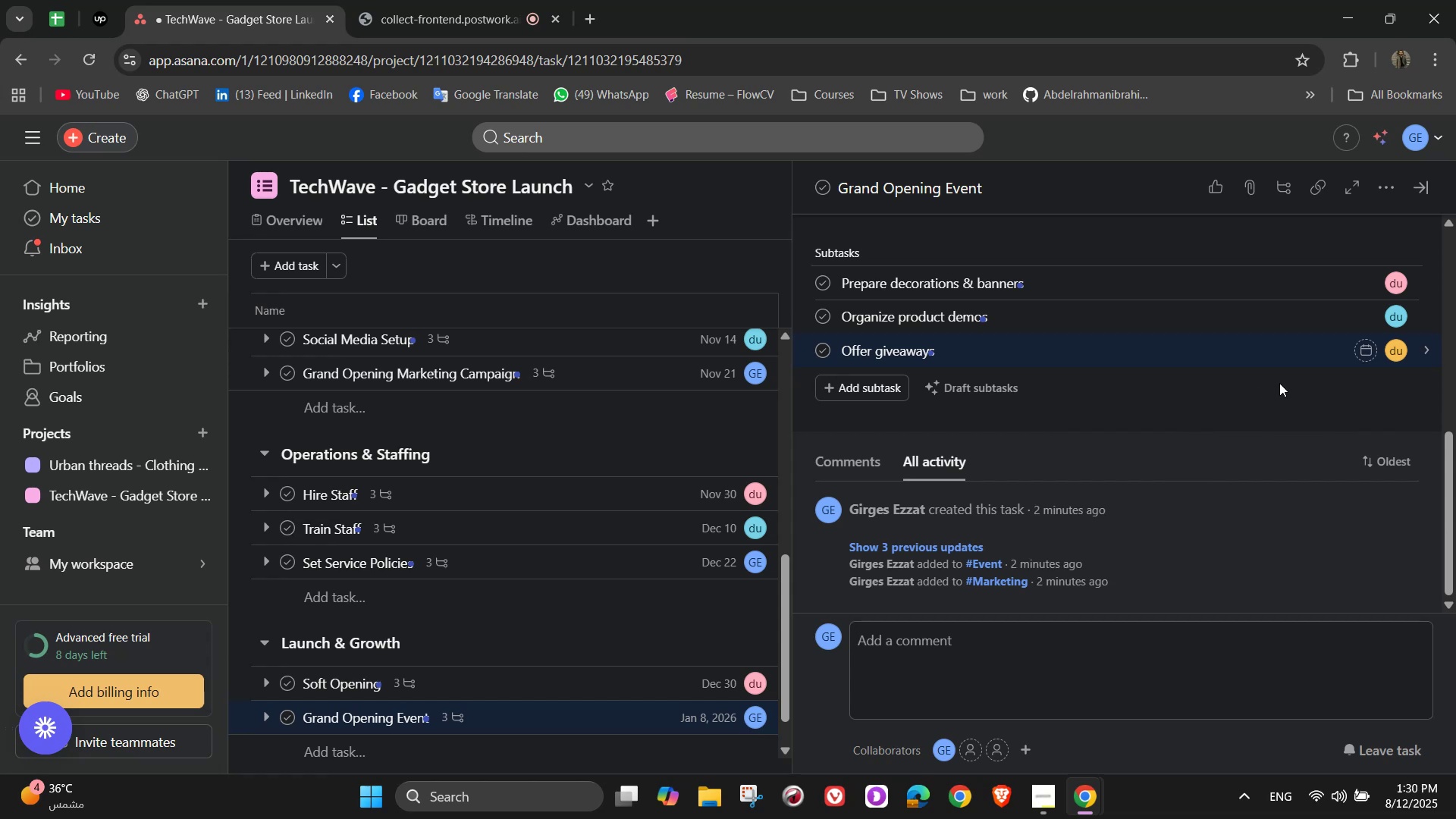 
scroll: coordinate [1373, 482], scroll_direction: up, amount: 3.0
 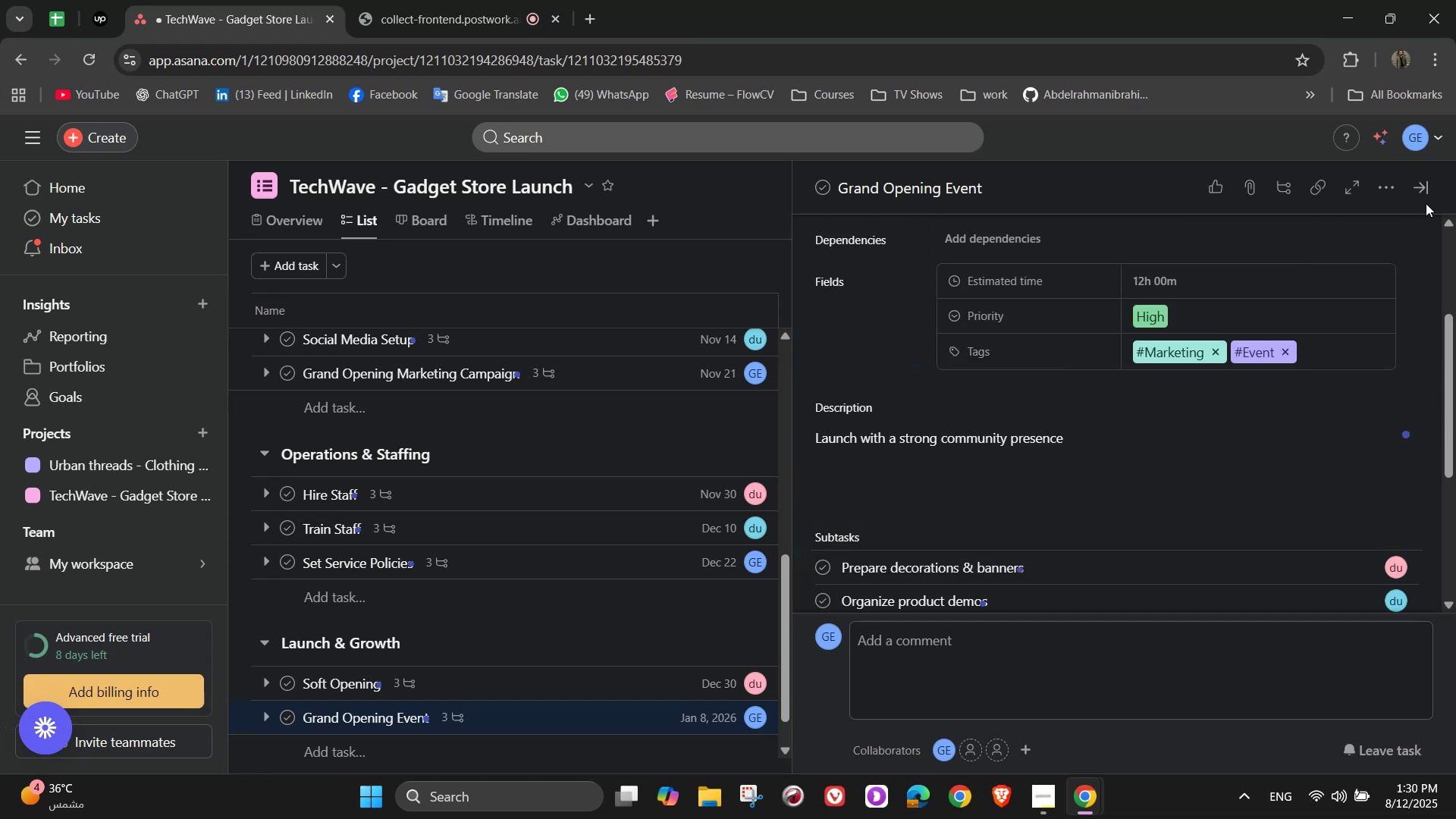 
left_click([1426, 193])
 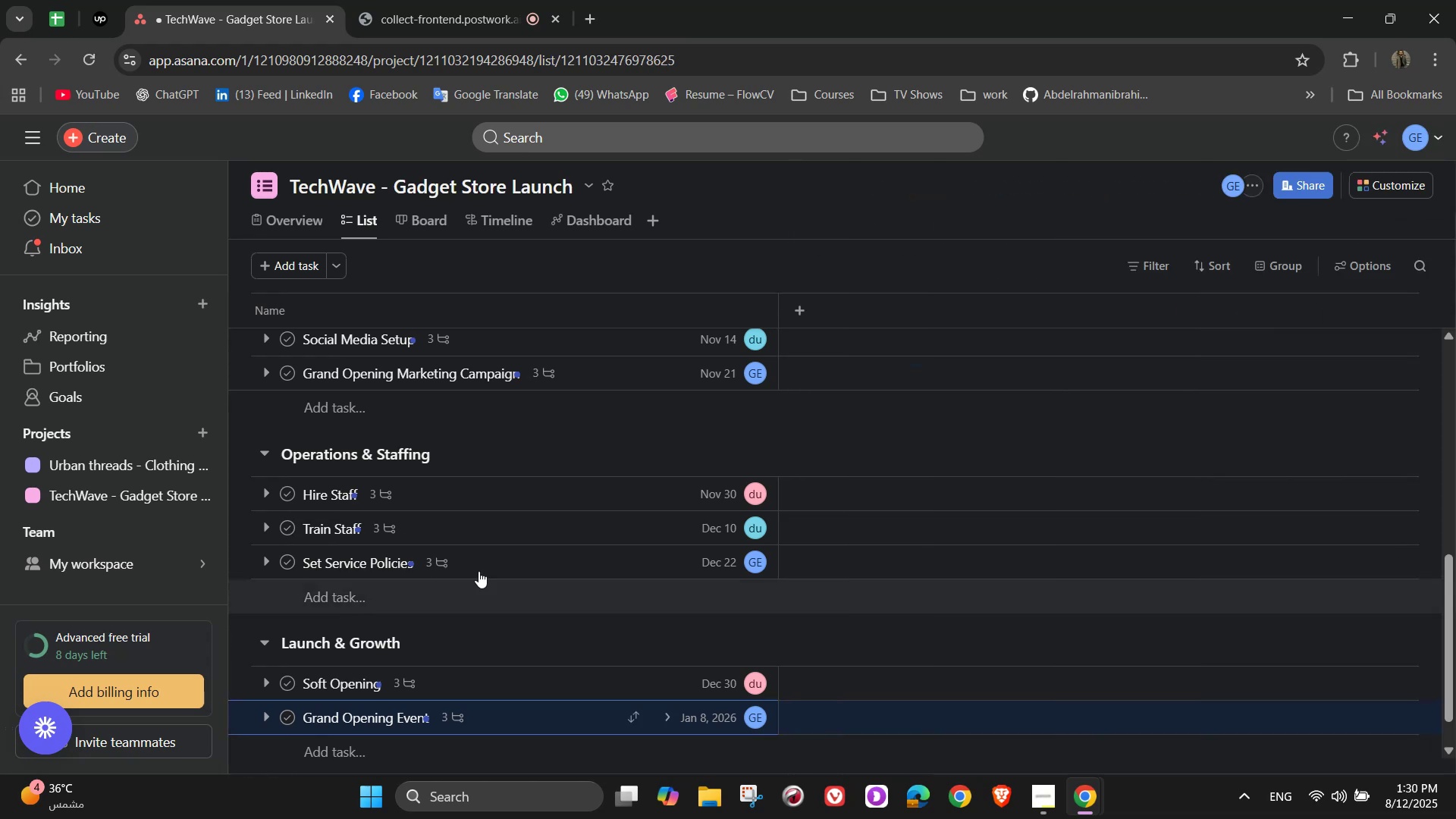 
scroll: coordinate [444, 630], scroll_direction: down, amount: 2.0
 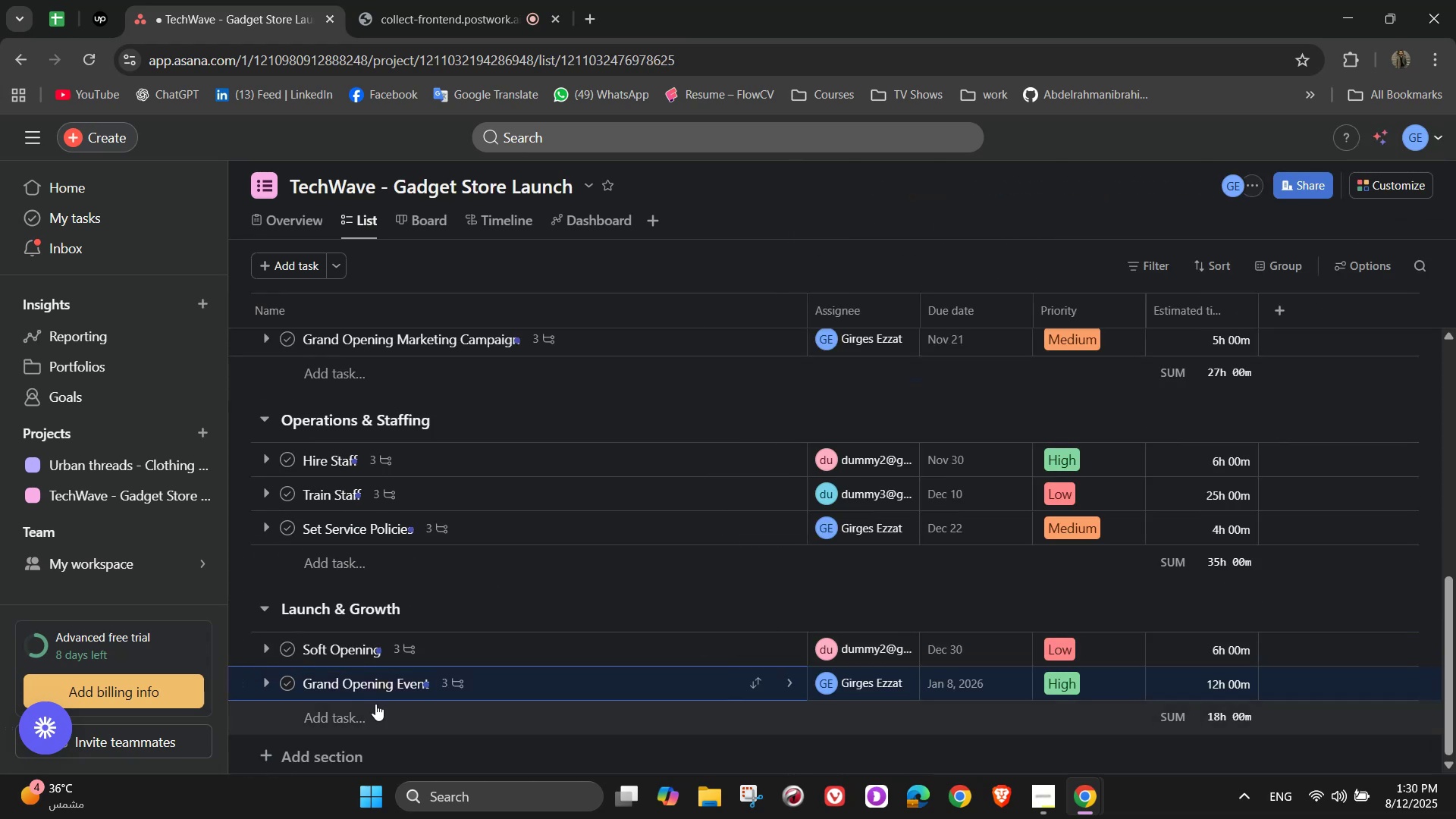 
left_click([372, 712])
 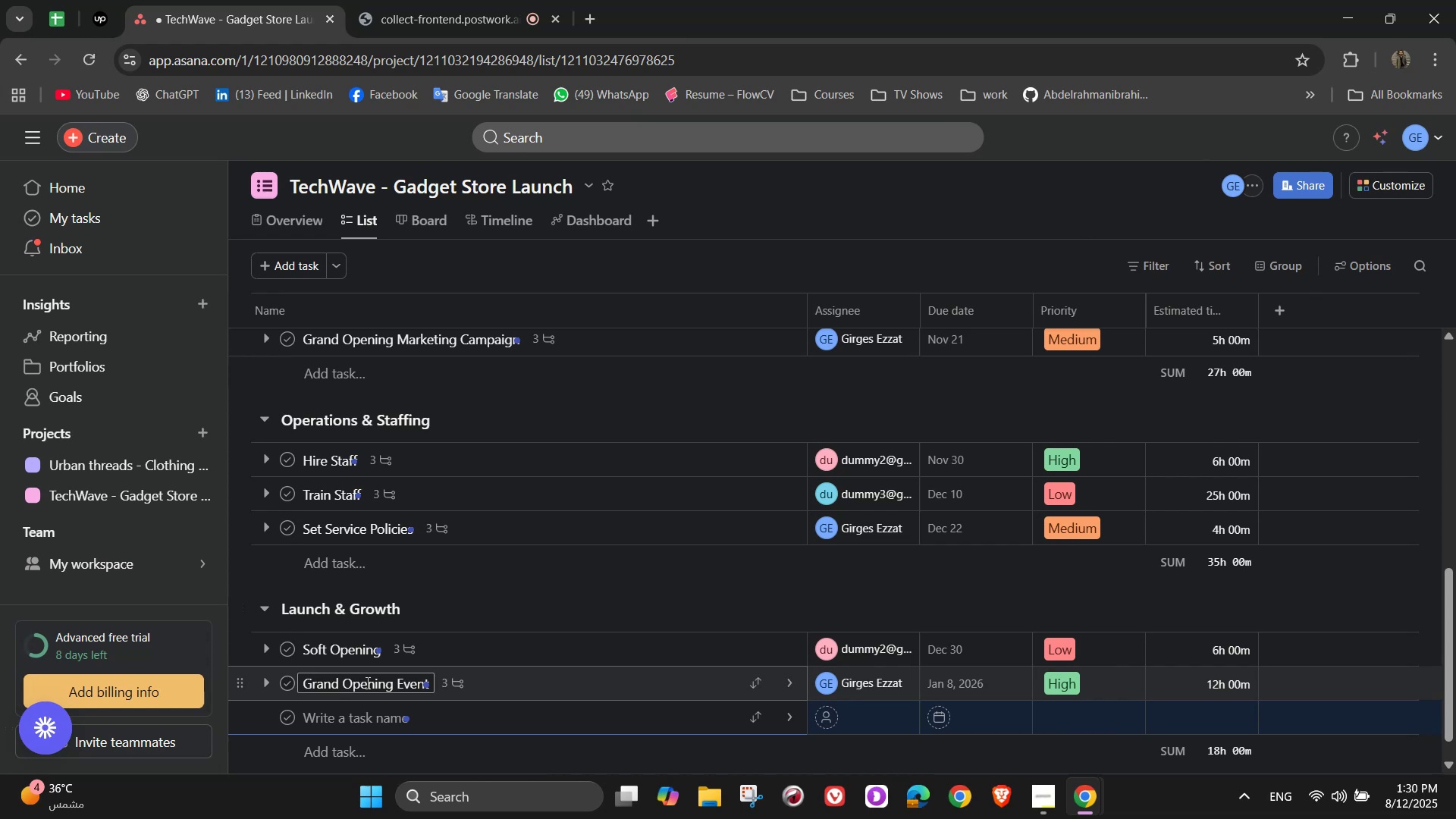 
wait(12.49)
 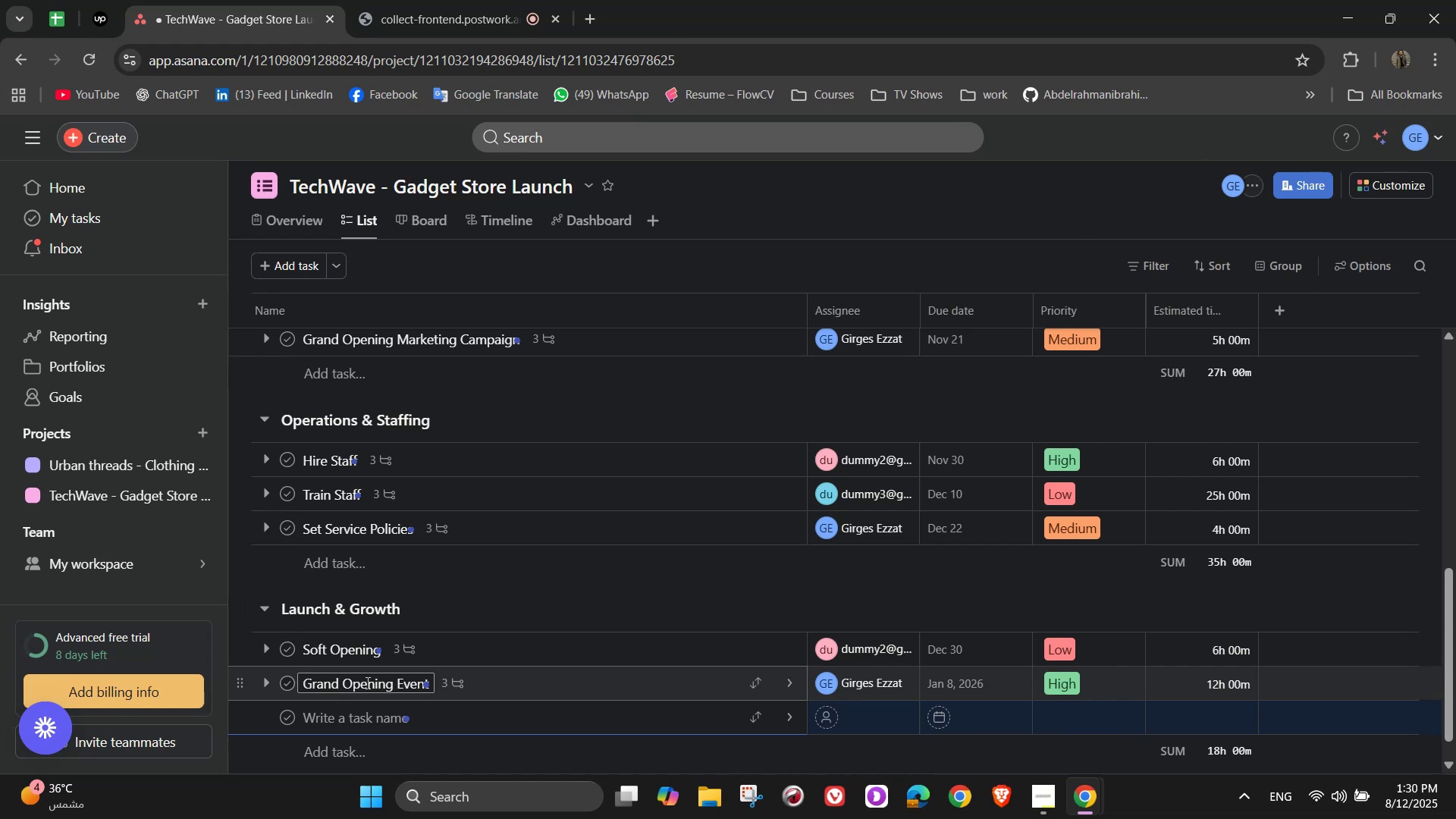 
type(Gather Feedback)
 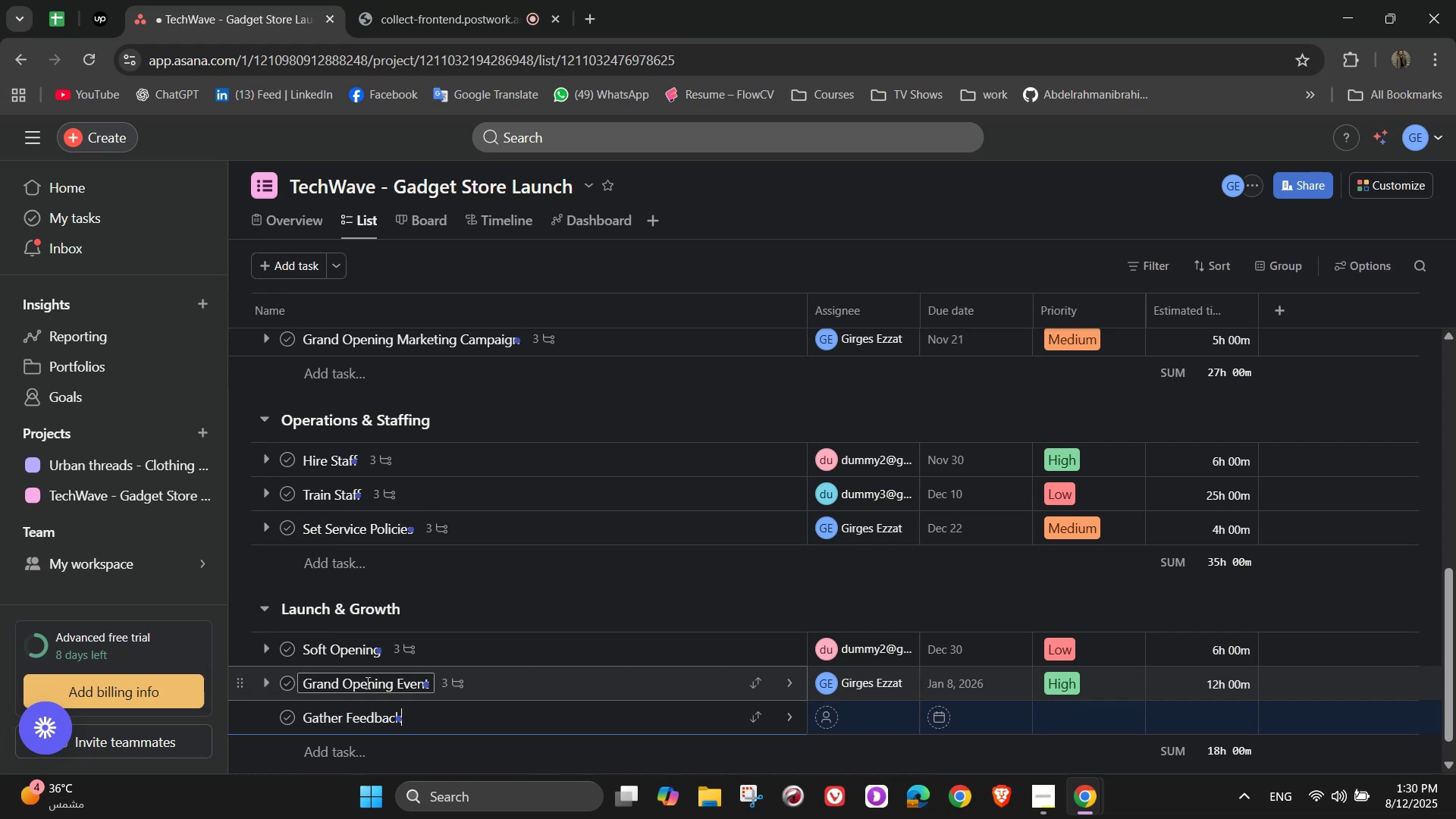 
left_click([791, 720])
 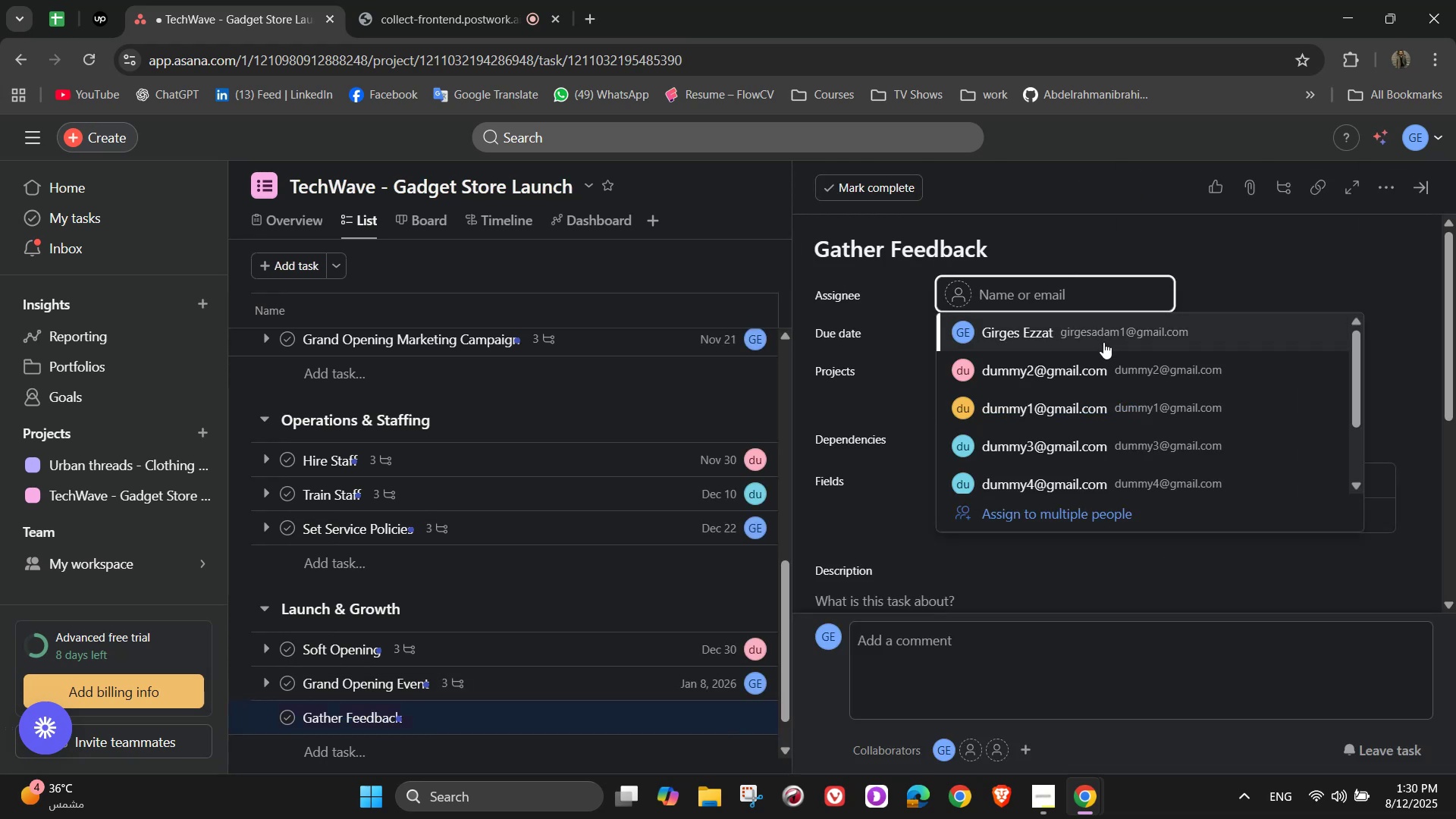 
left_click([1081, 410])
 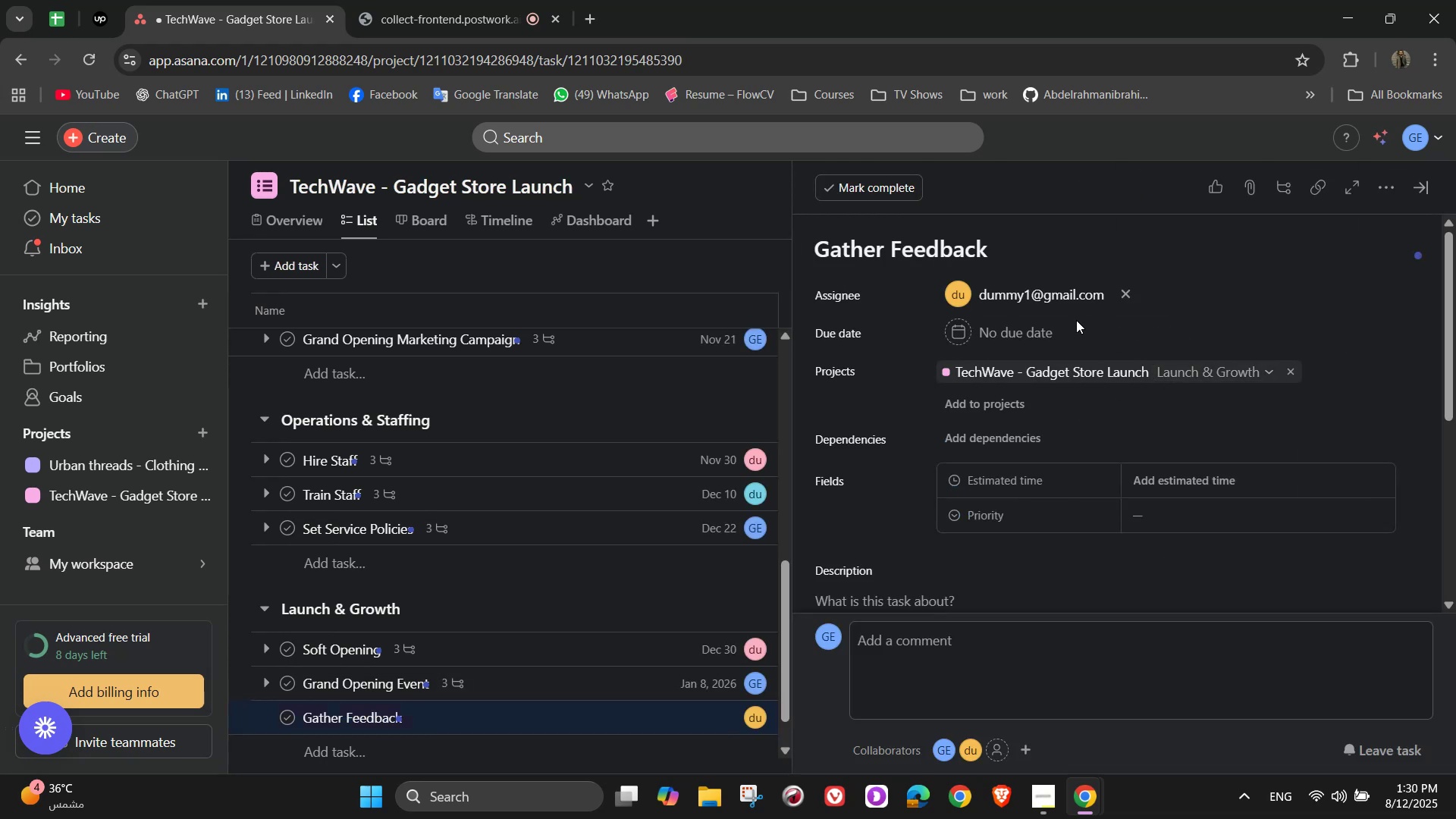 
left_click([1033, 325])
 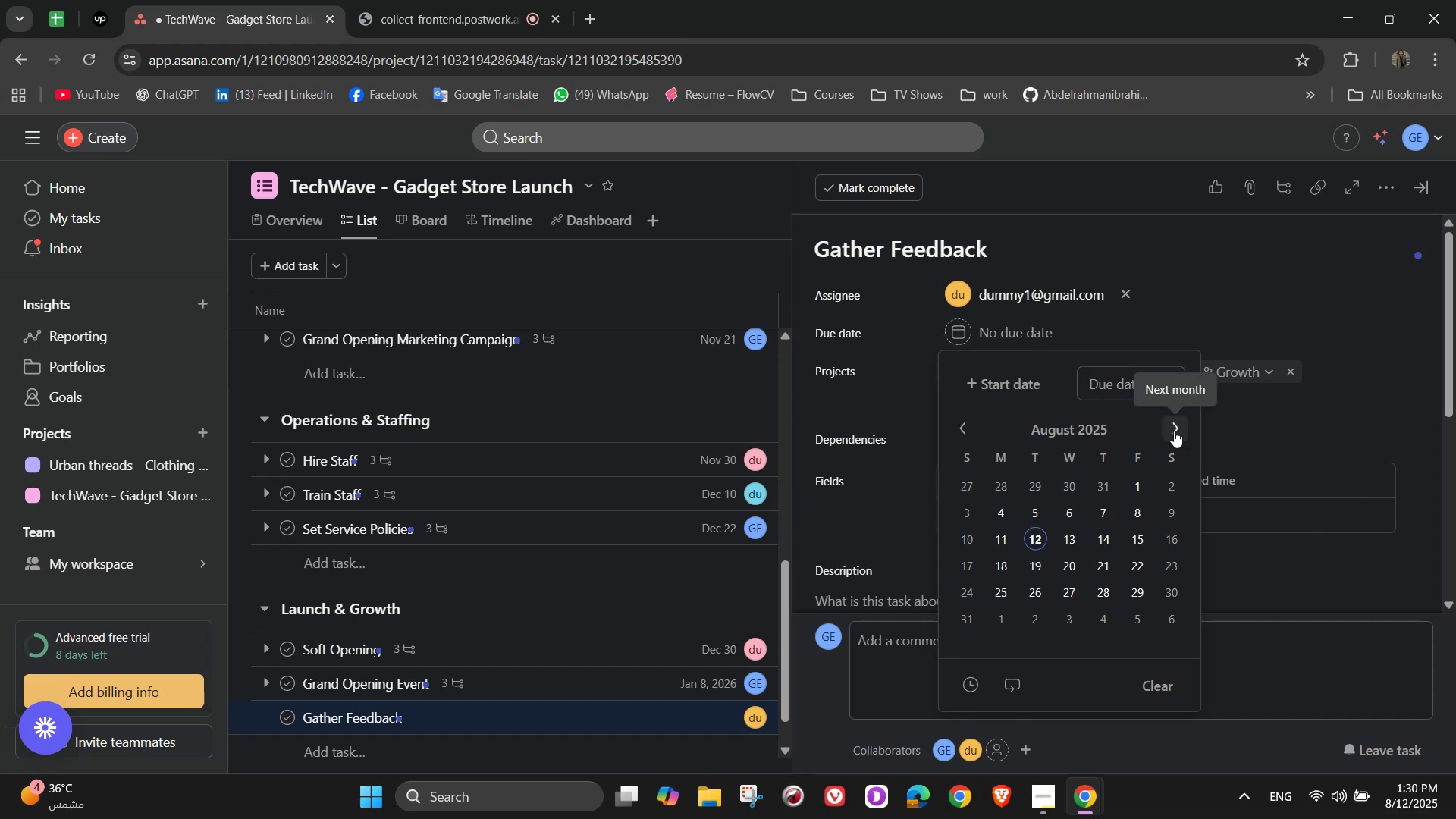 
double_click([1174, 431])
 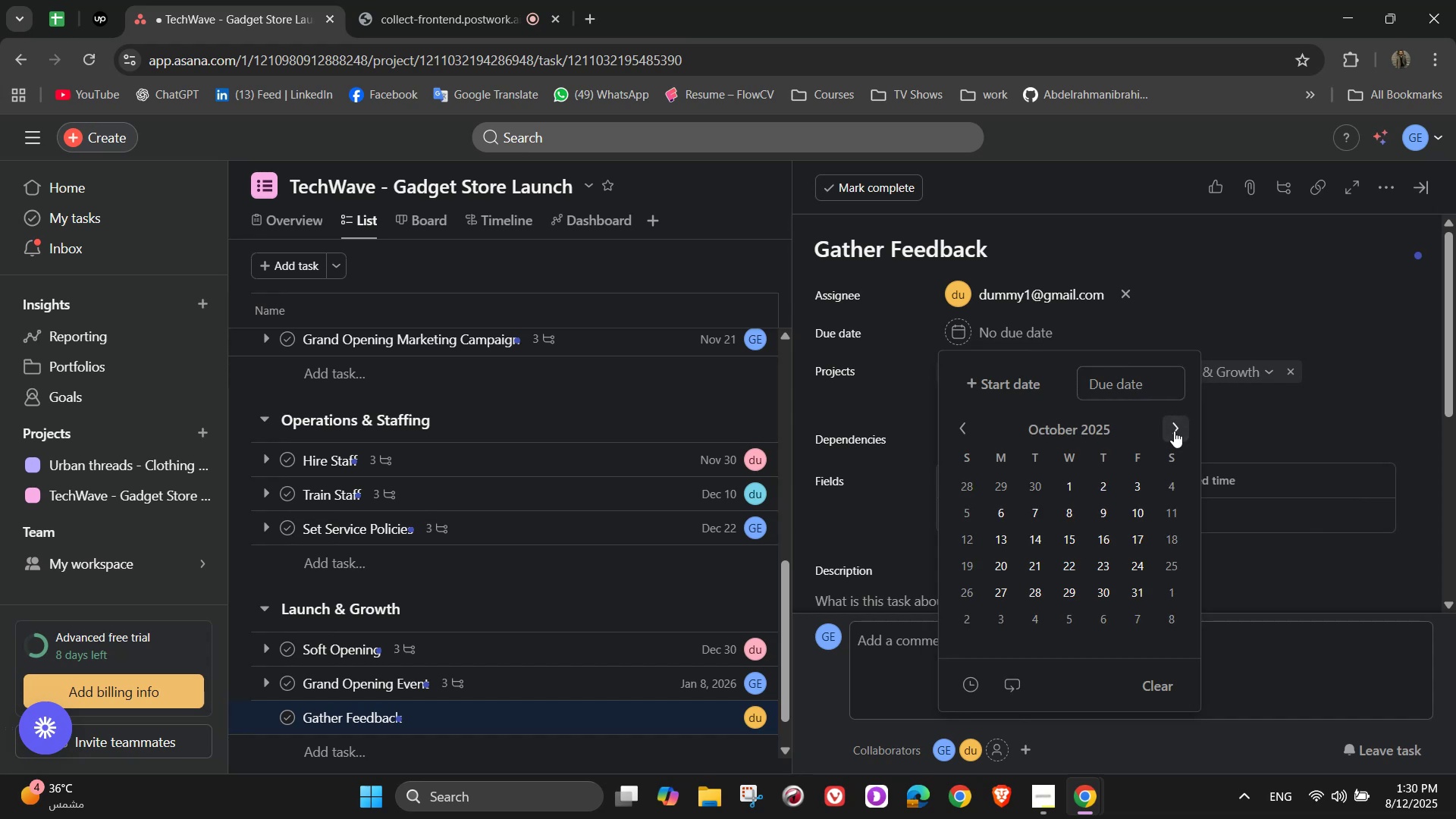 
triple_click([1174, 431])
 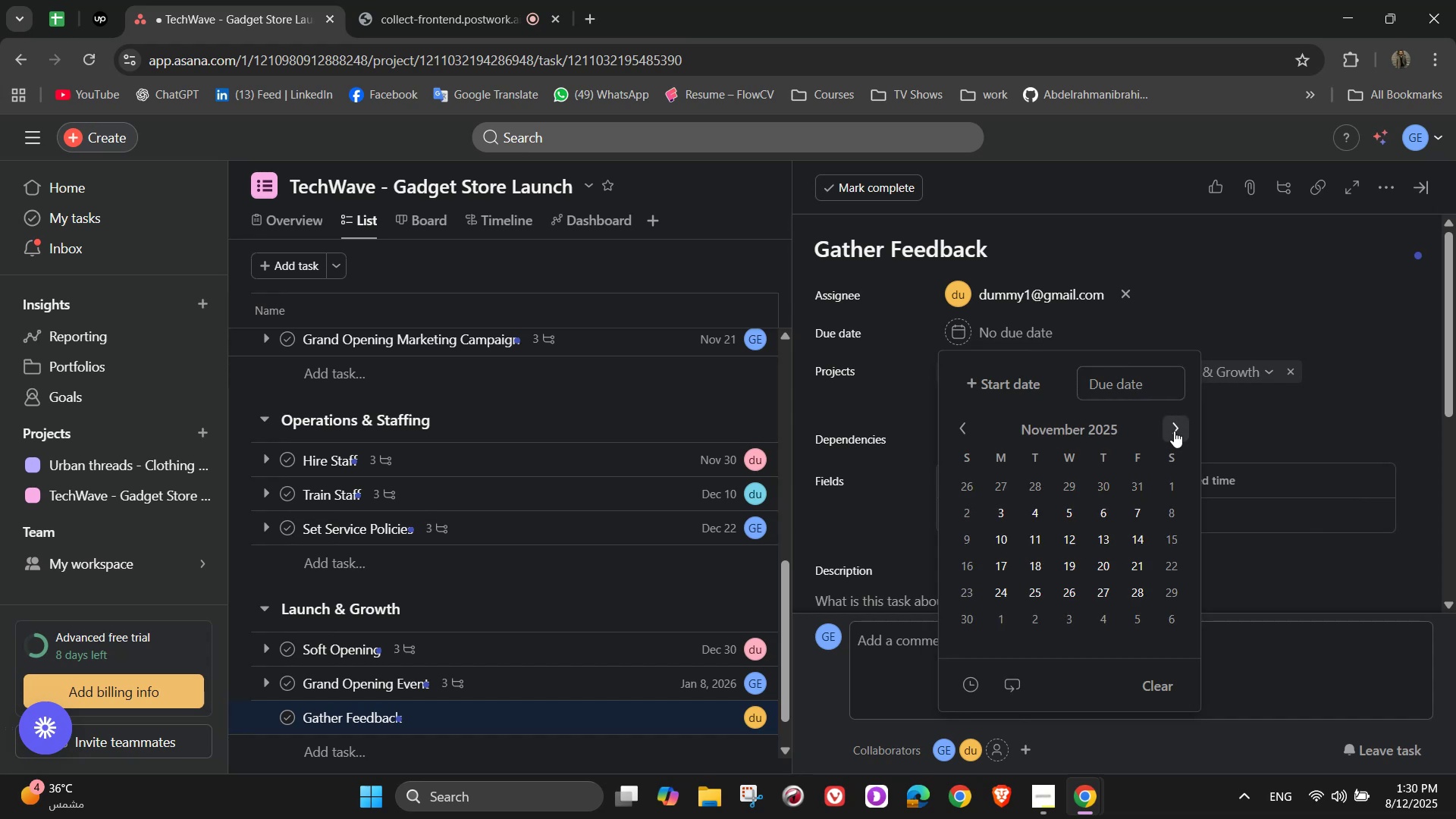 
triple_click([1174, 431])
 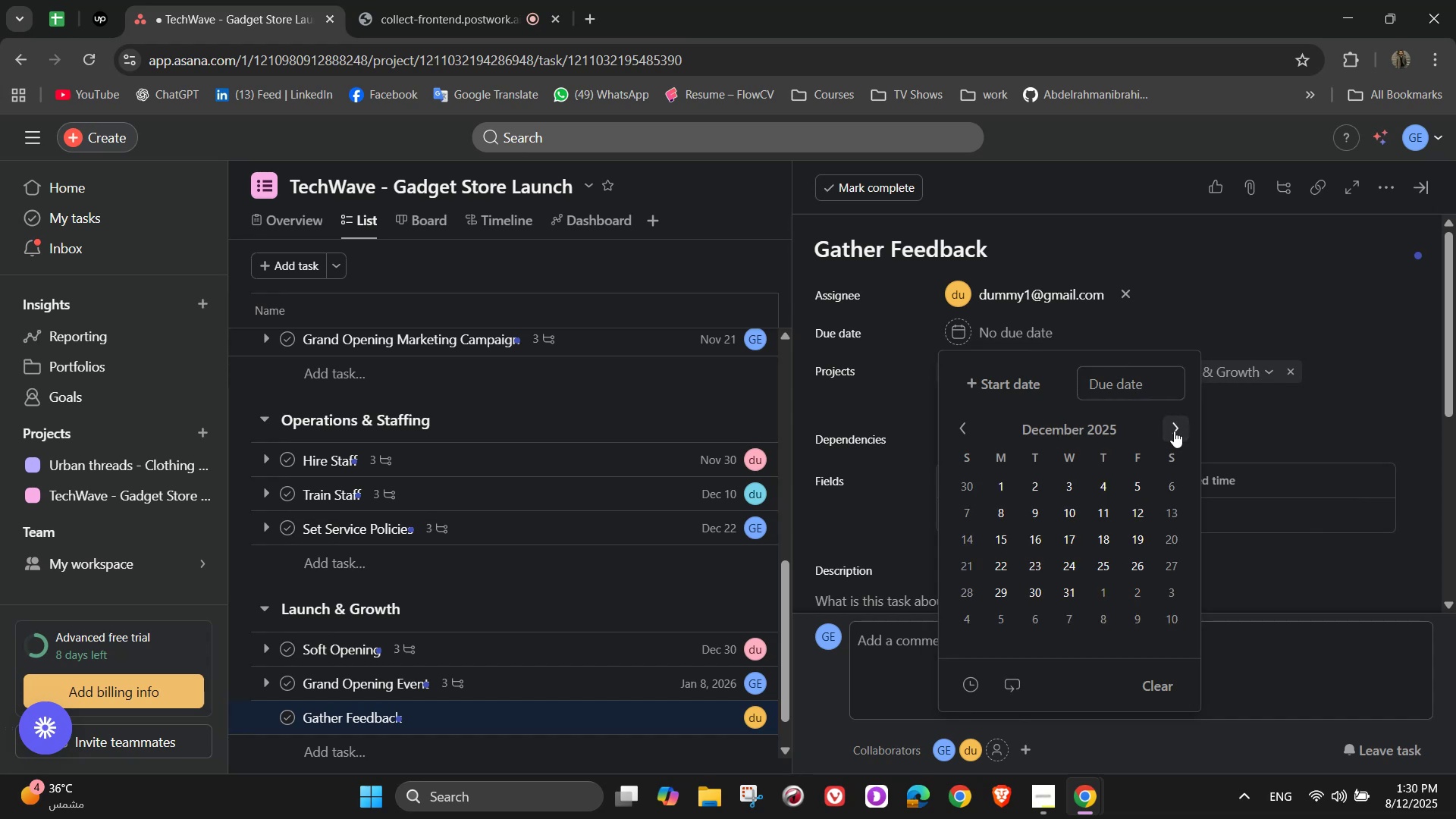 
left_click([1174, 430])
 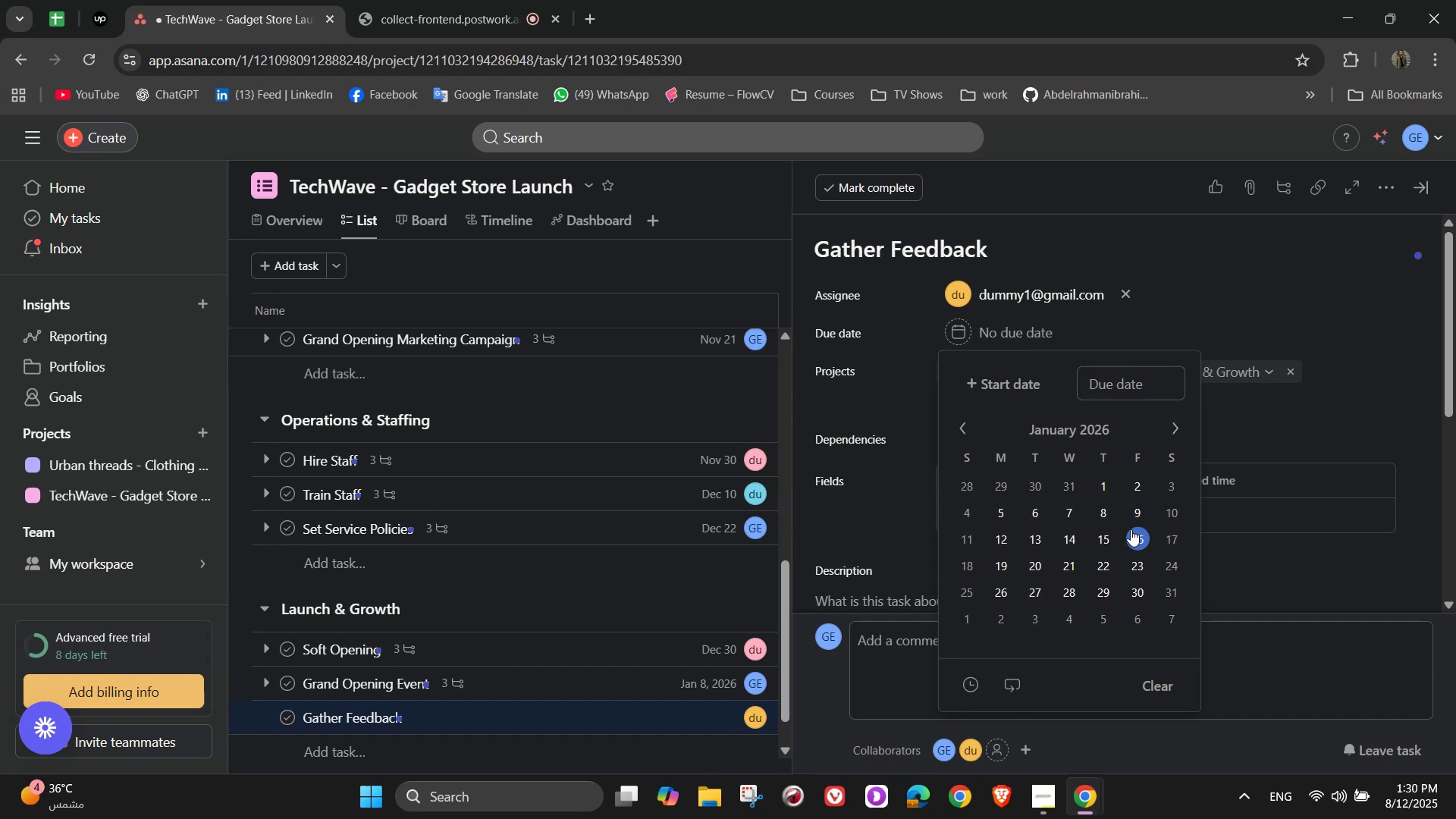 
double_click([1220, 287])
 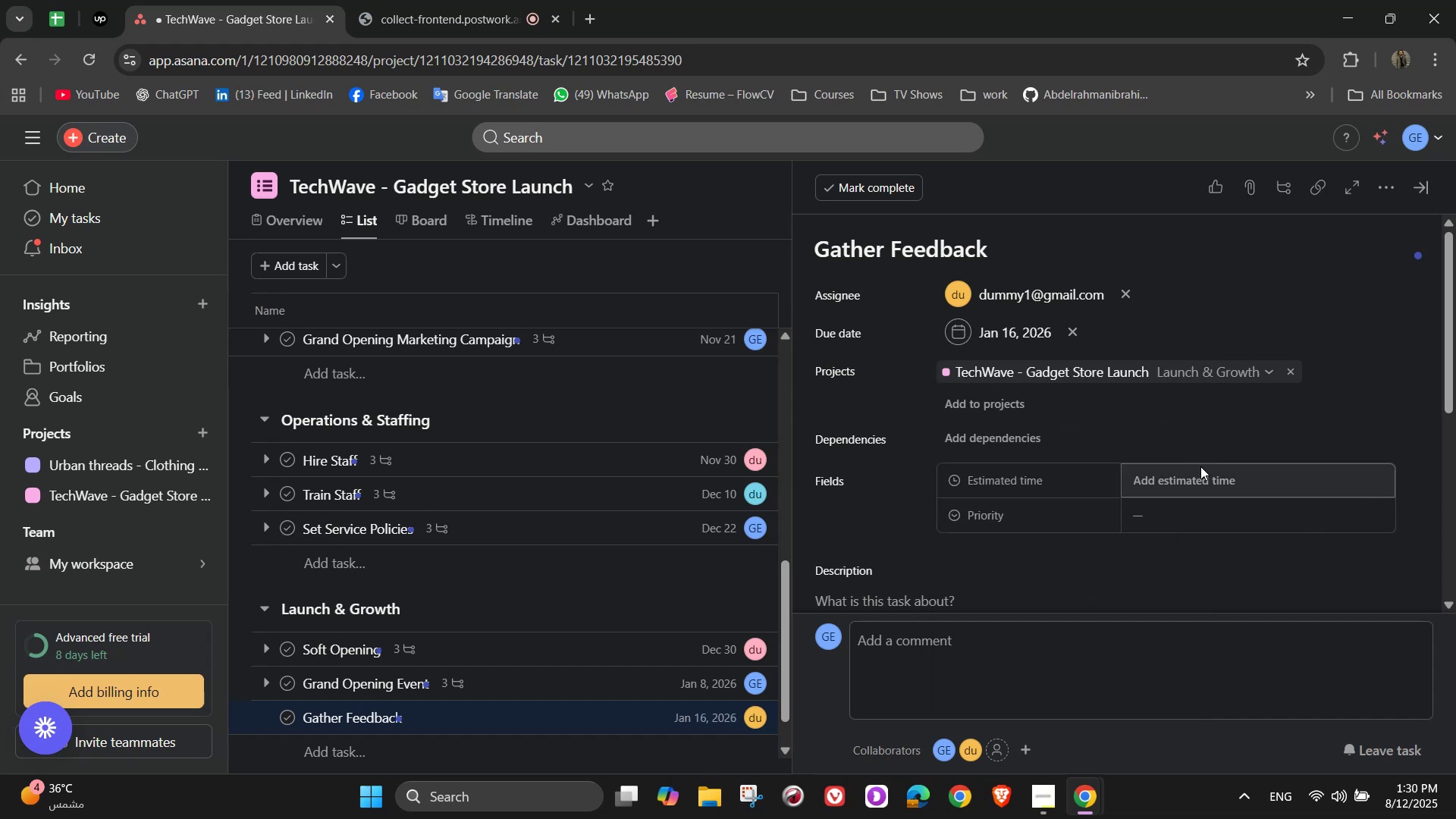 
double_click([1207, 476])
 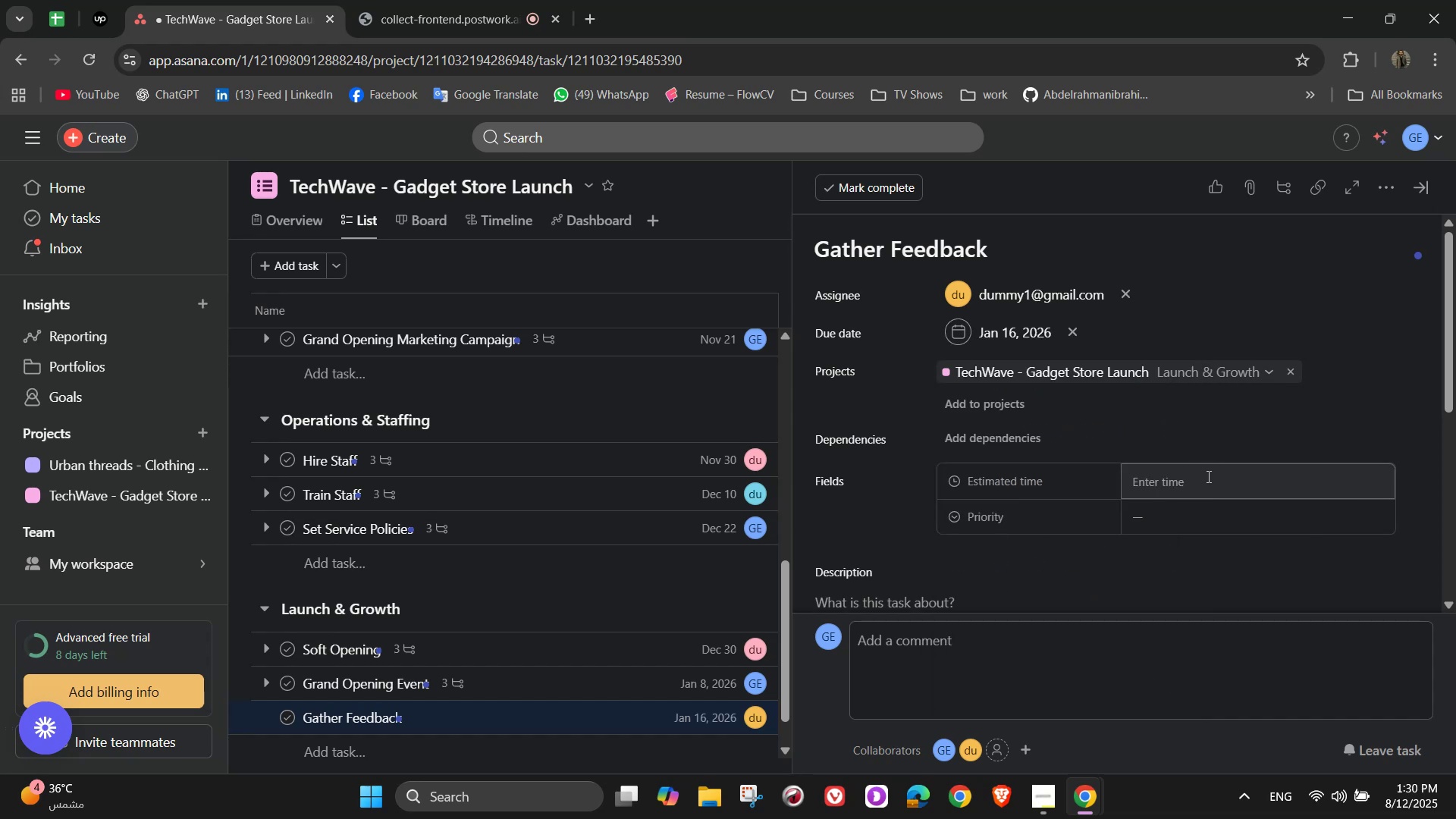 
triple_click([1207, 476])
 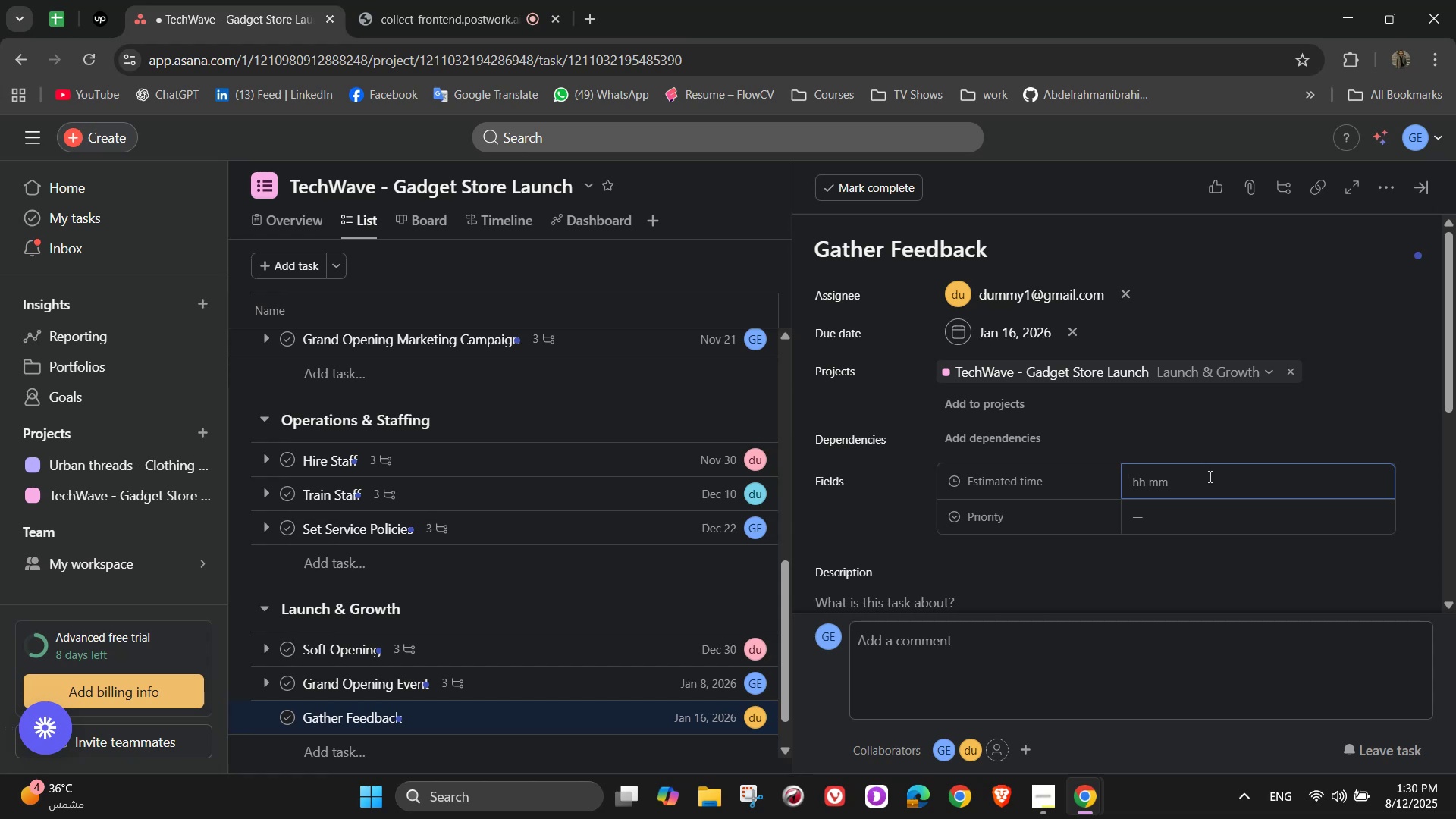 
wait(10.2)
 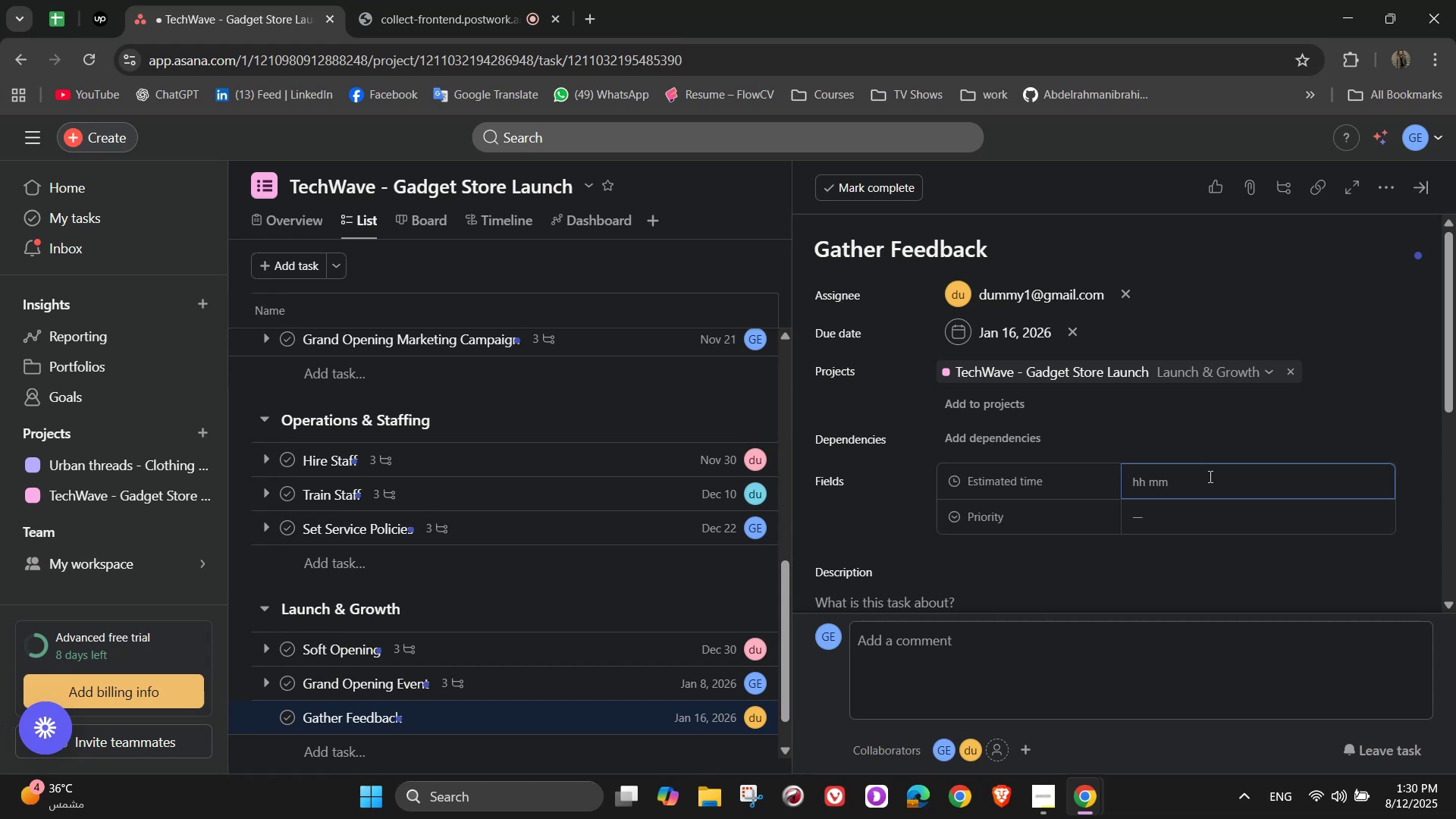 
key(Numpad6)
 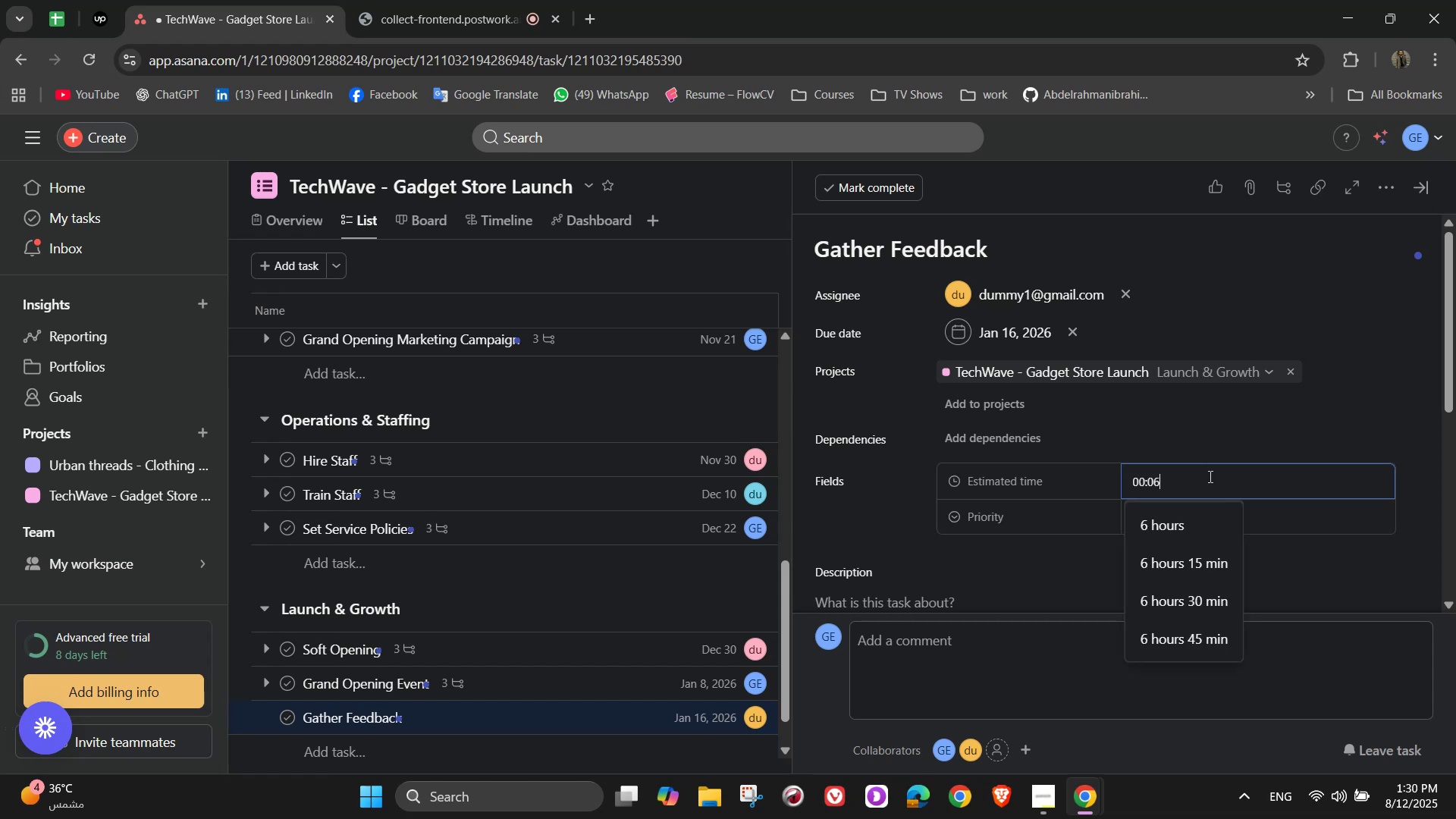 
key(Numpad0)
 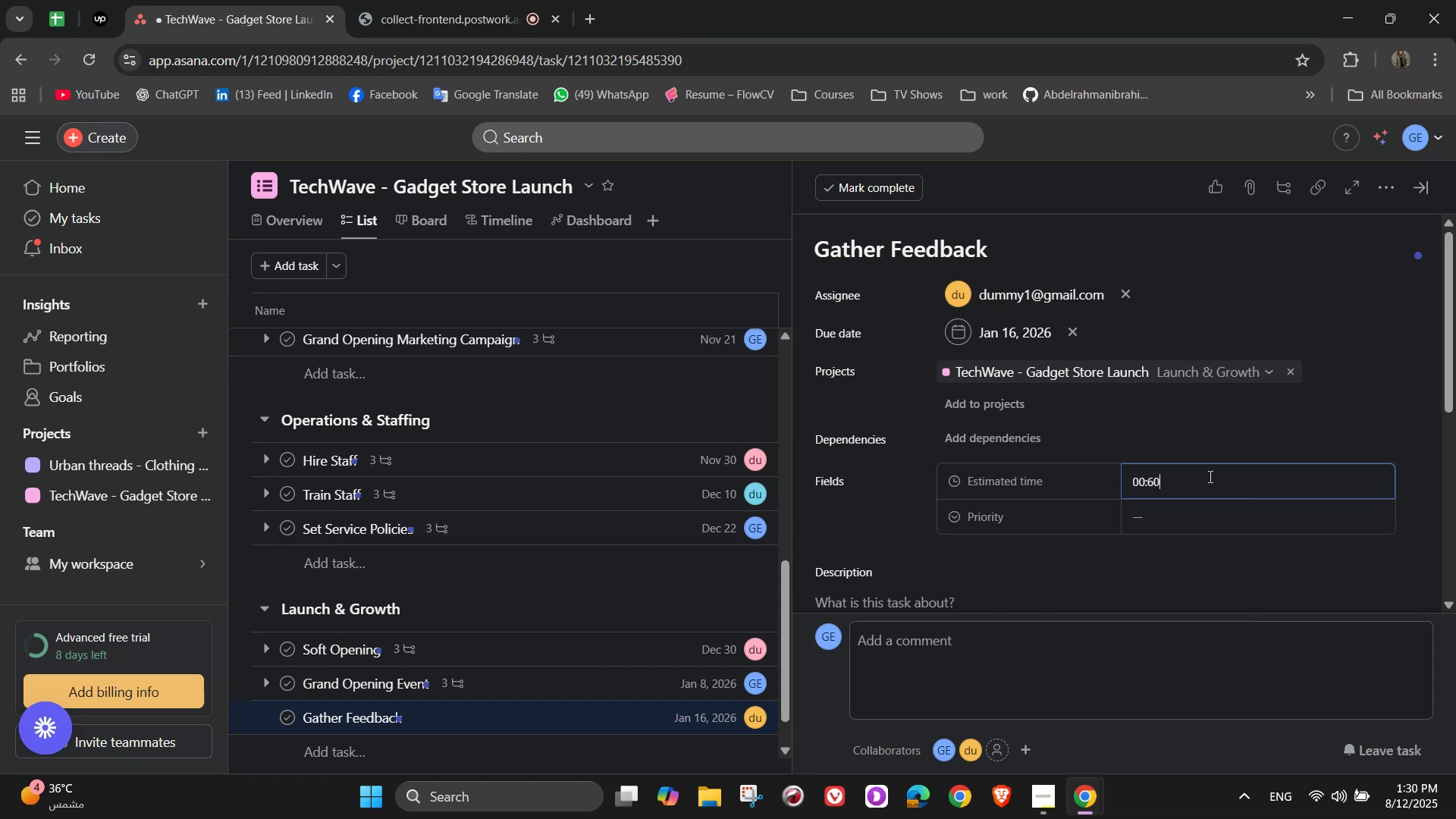 
key(Numpad0)
 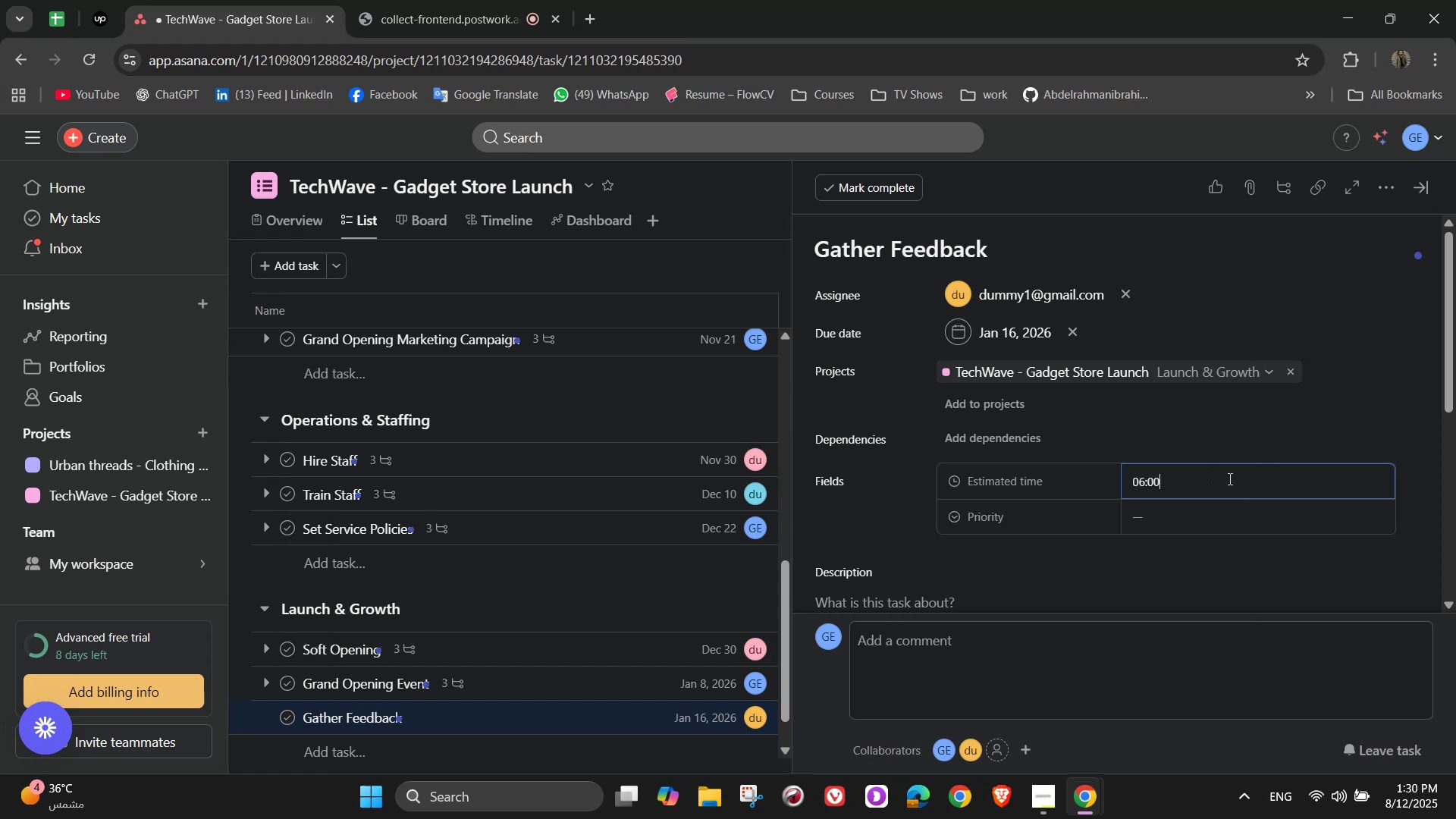 
left_click_drag(start_coordinate=[1182, 485], to_coordinate=[1111, 475])
 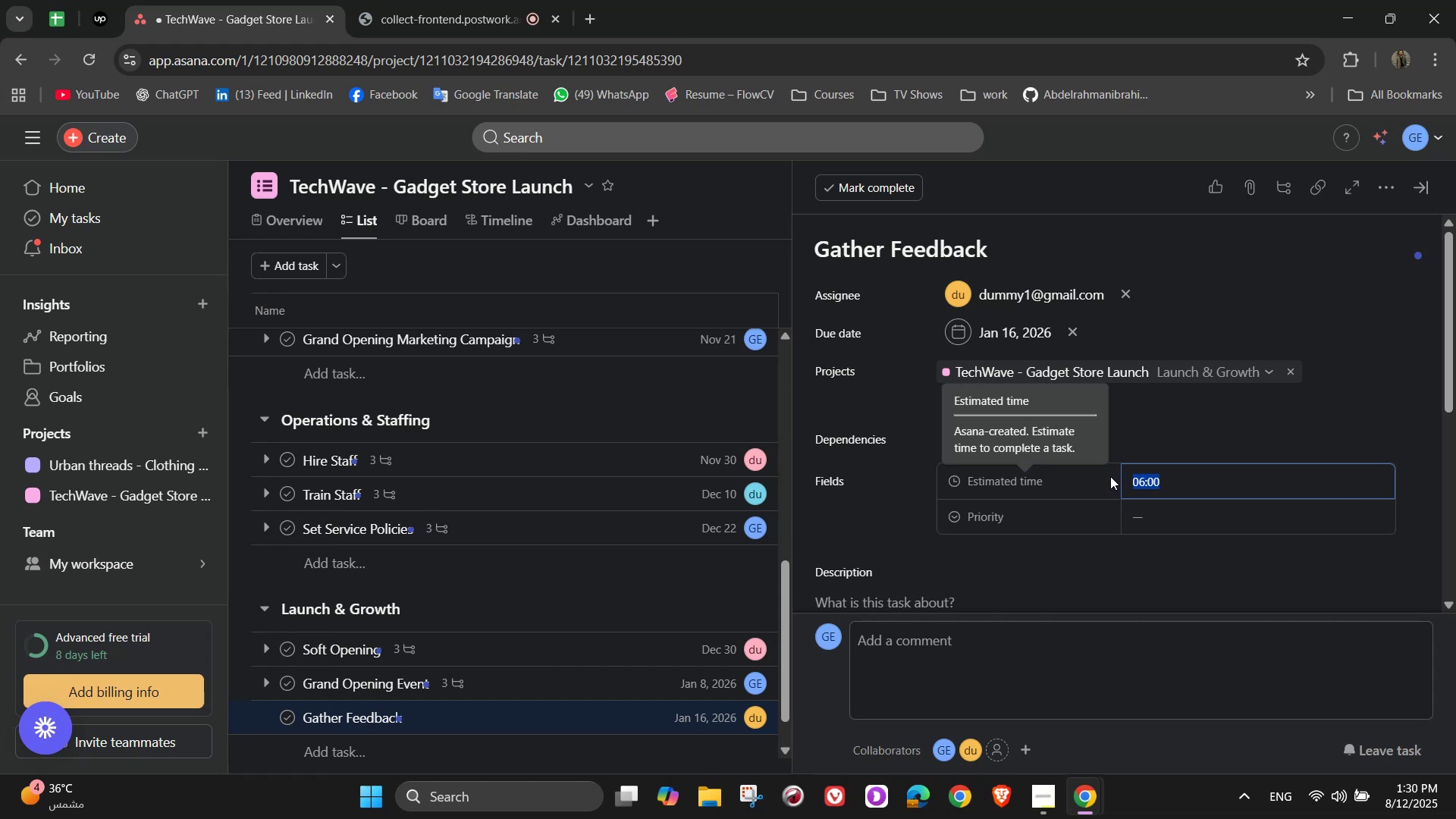 
key(Numpad1)
 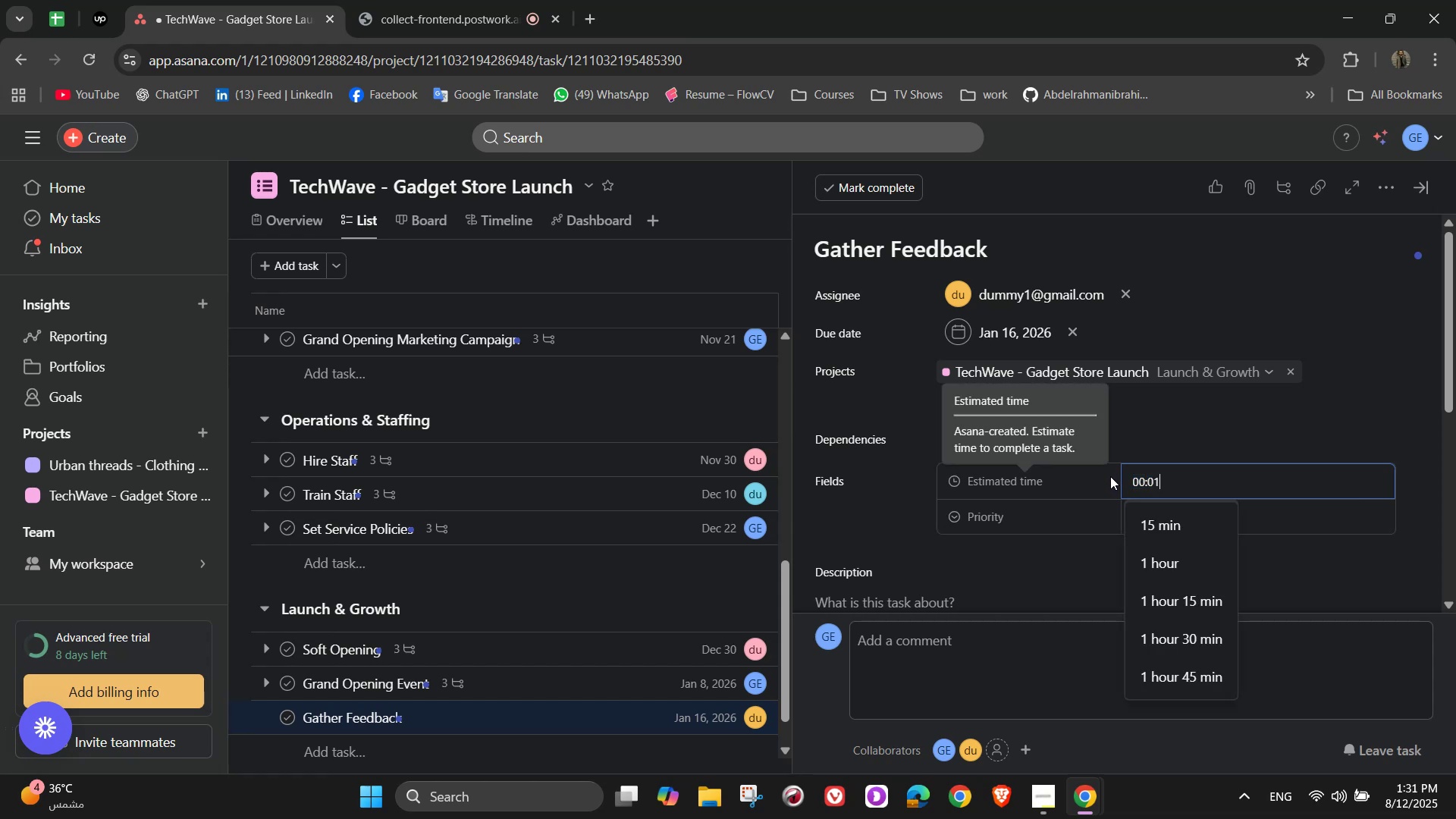 
key(Numpad2)
 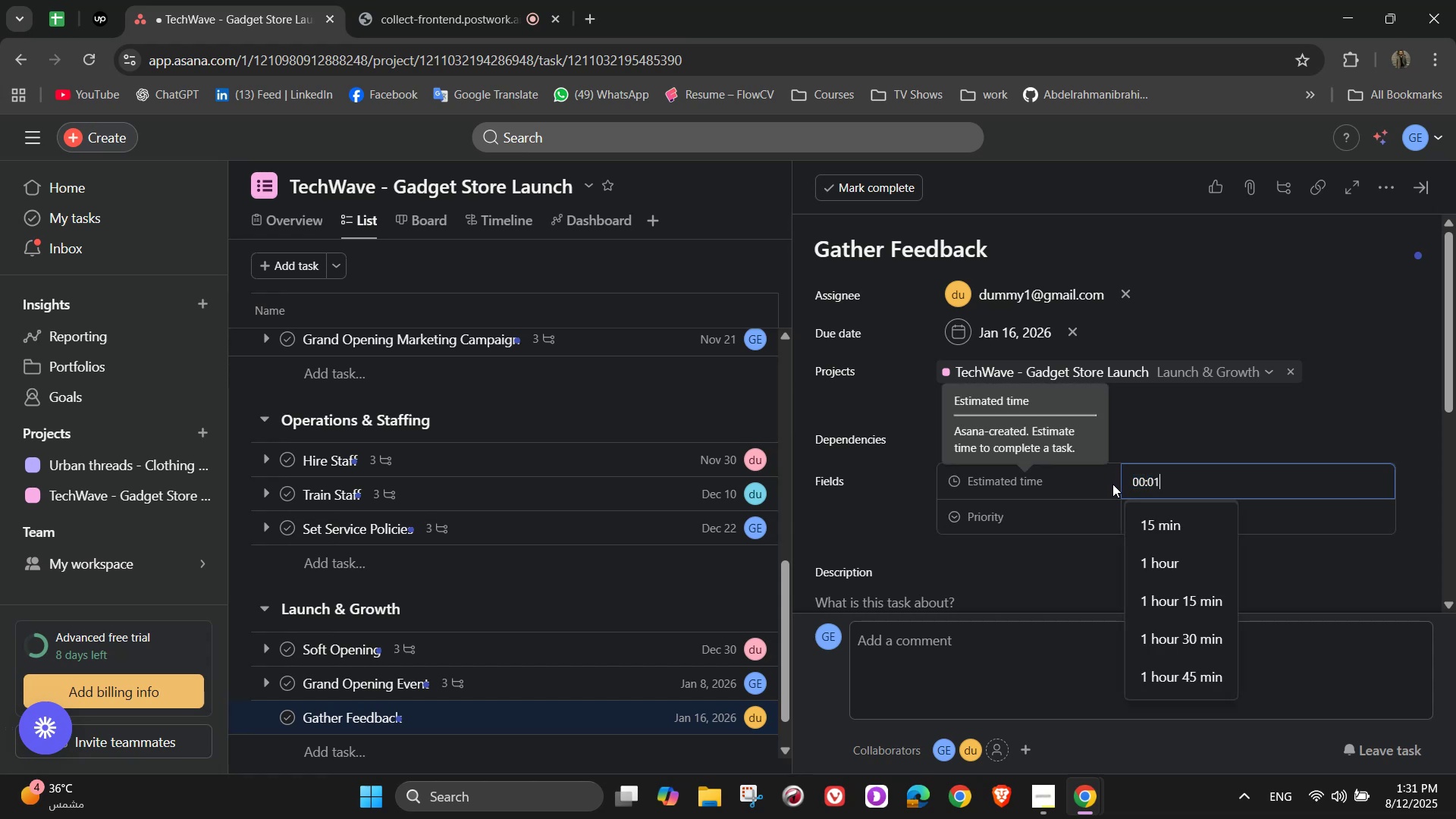 
key(Numpad0)
 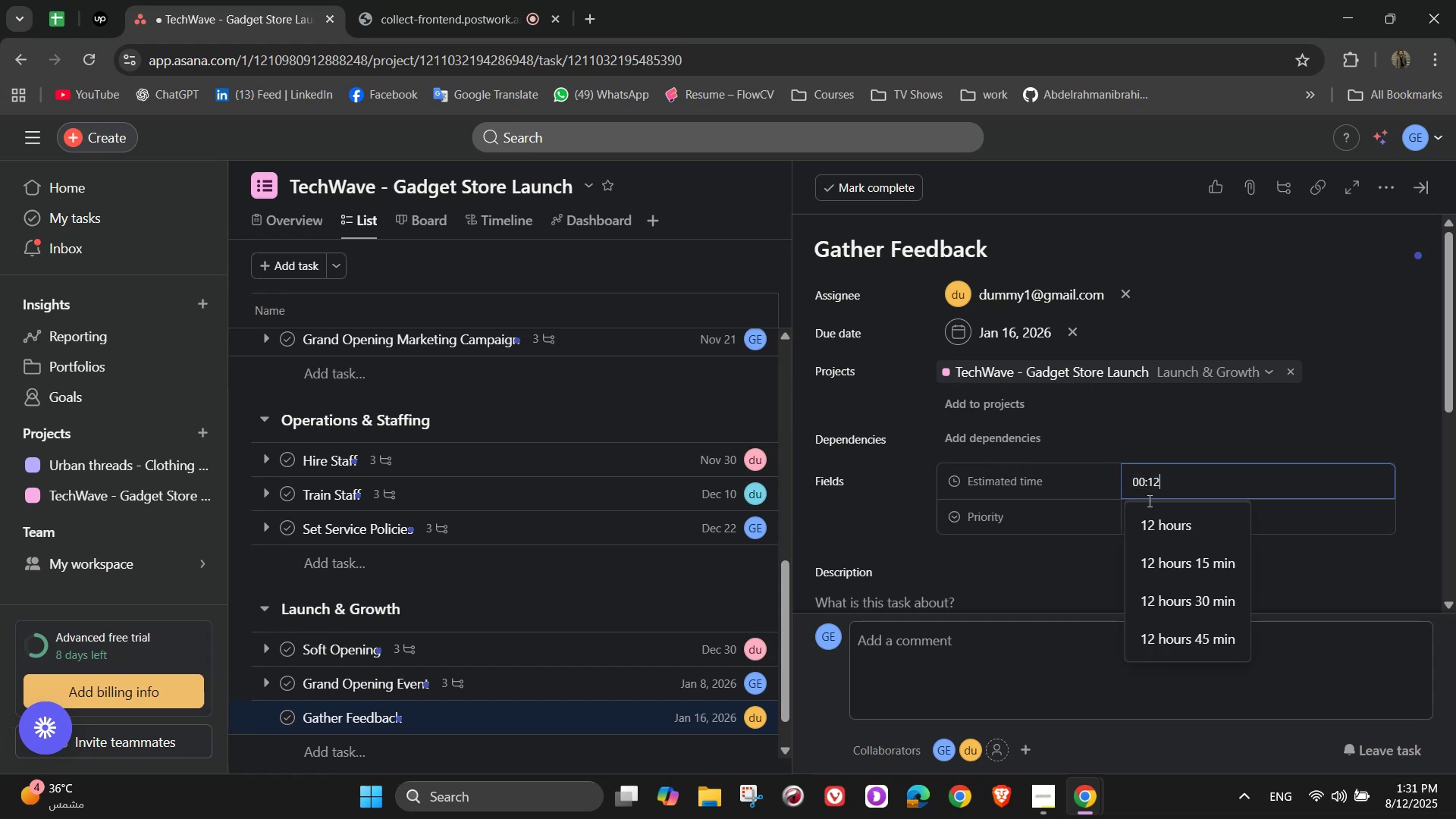 
key(Numpad0)
 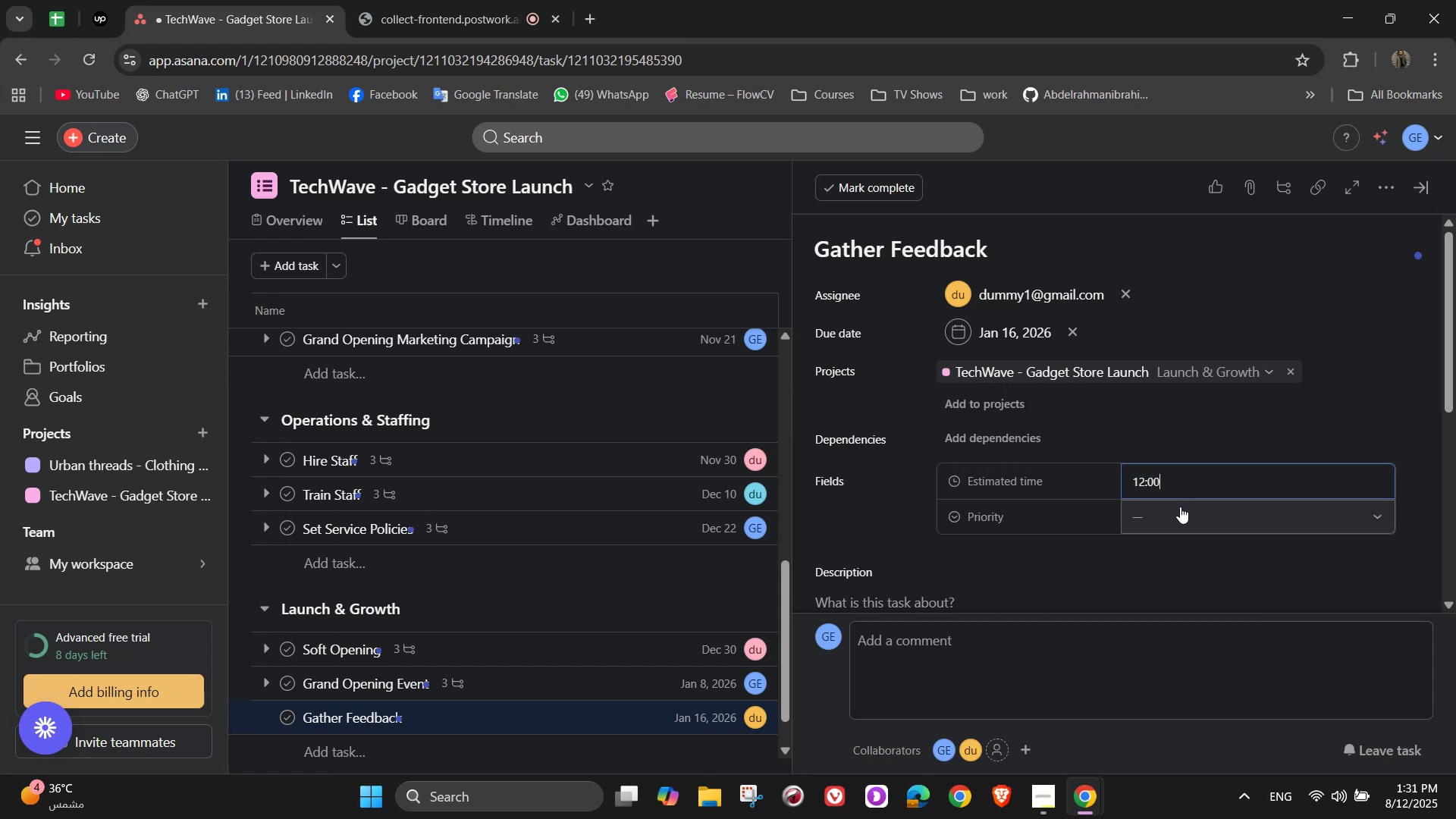 
left_click([1180, 507])
 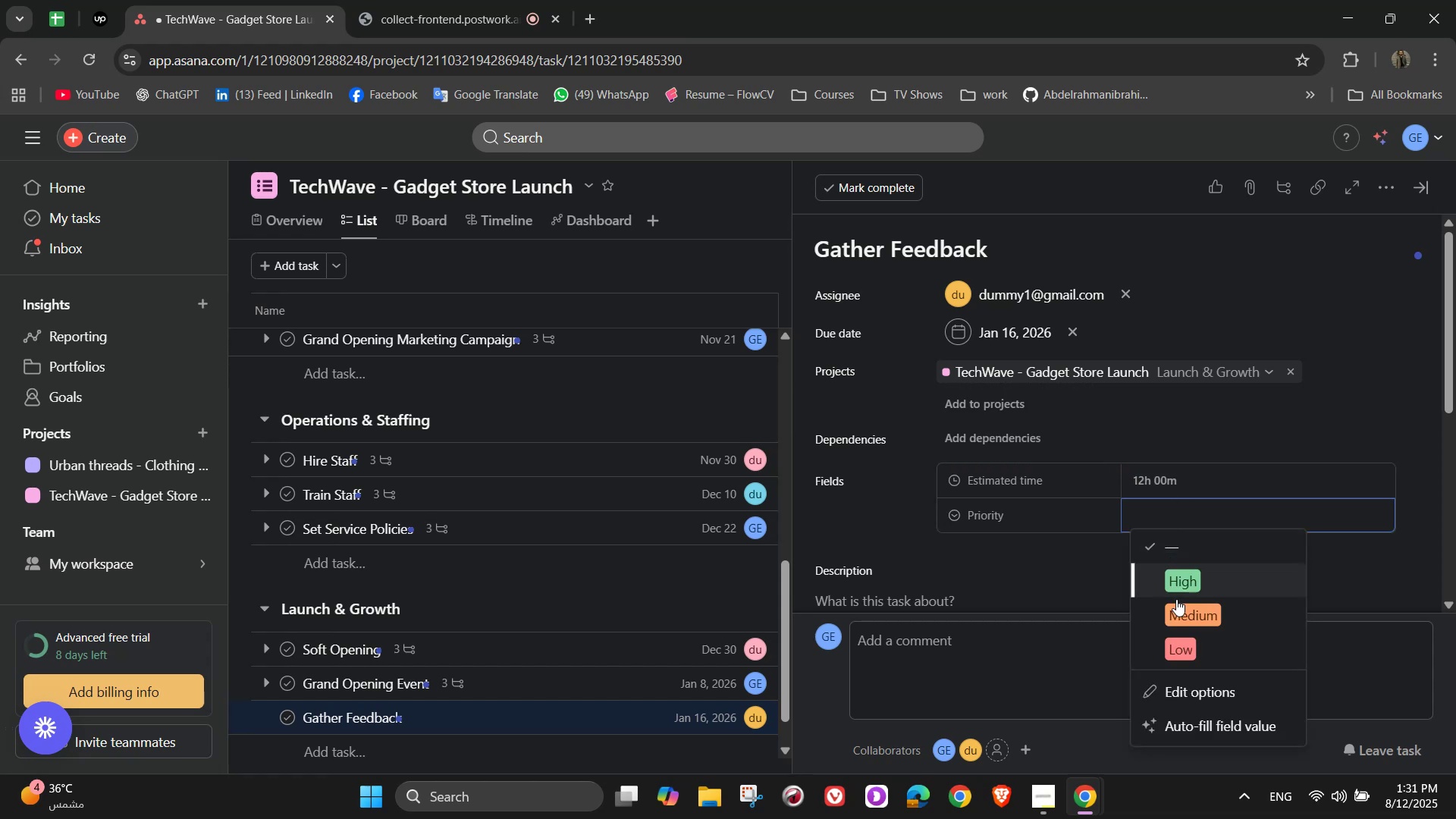 
left_click([1179, 638])
 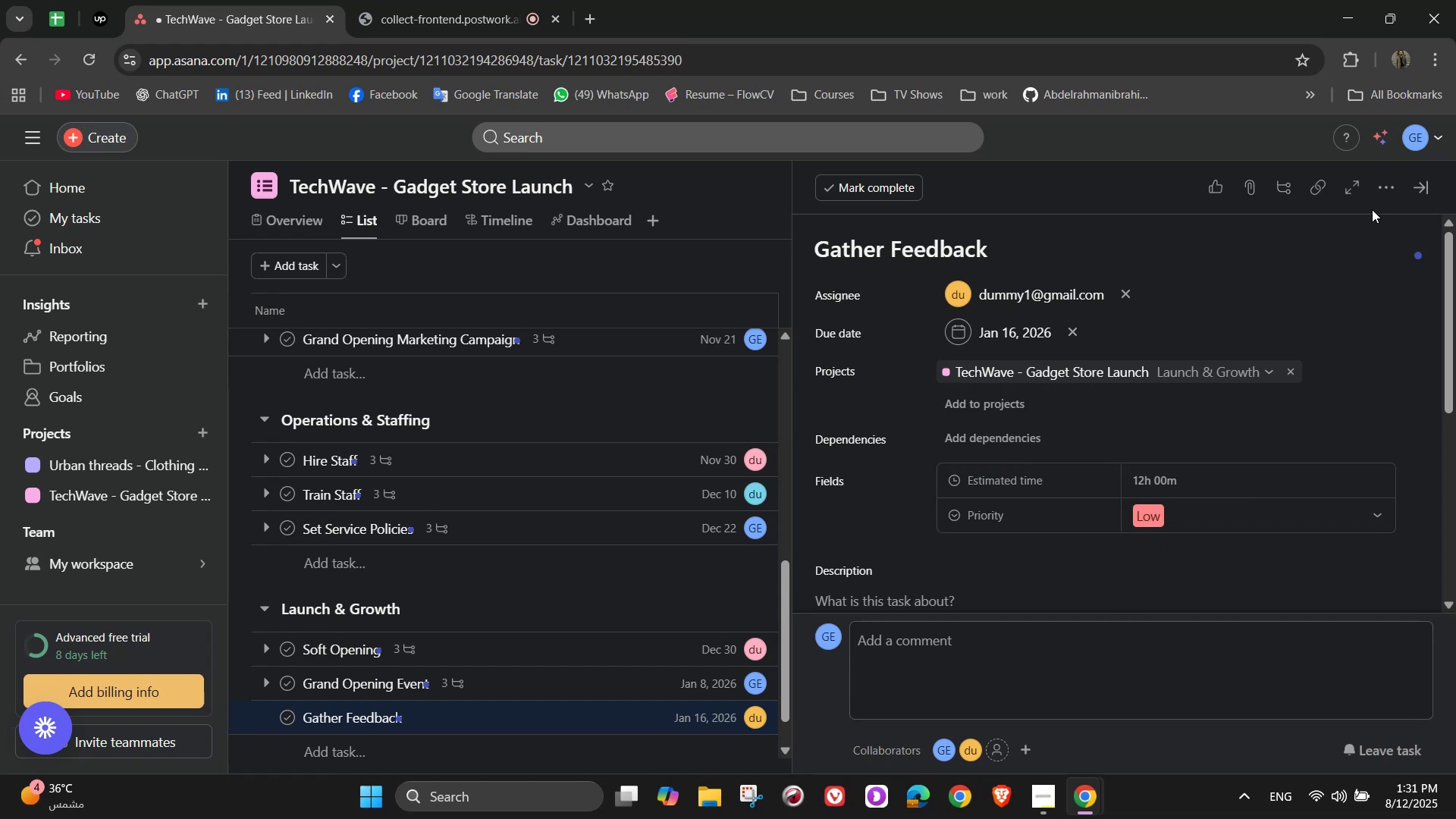 
left_click([1373, 193])
 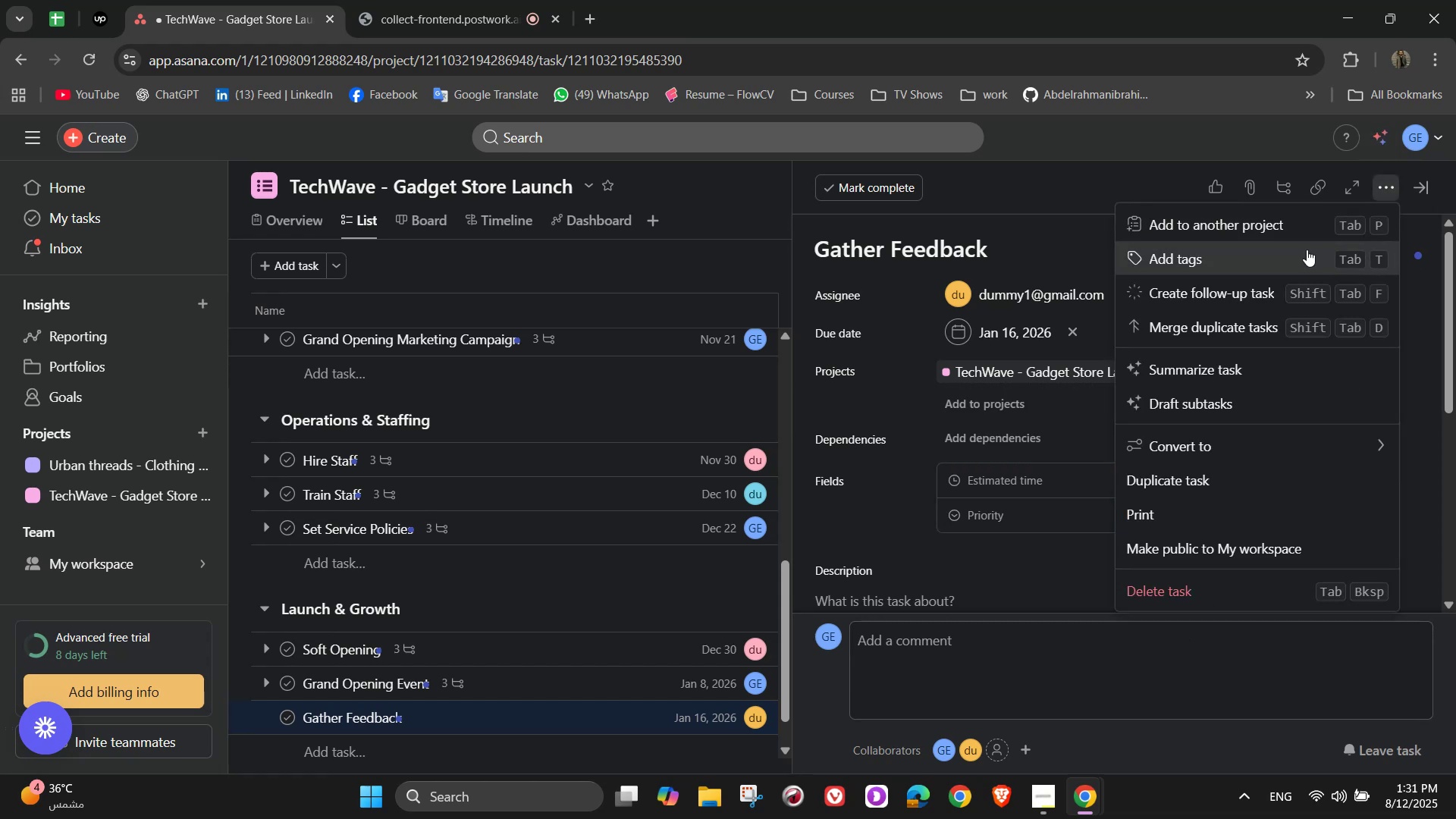 
left_click([1300, 252])
 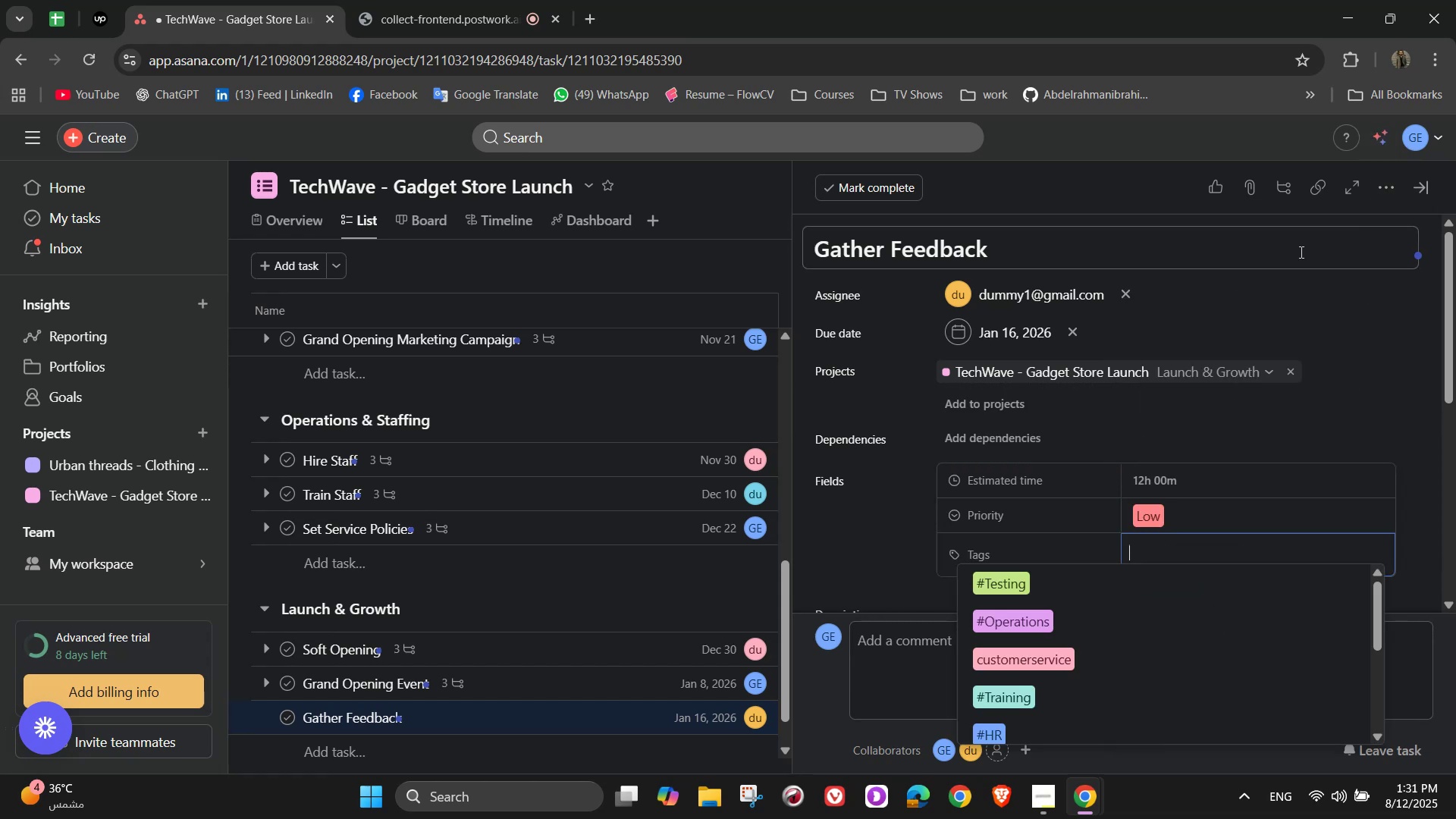 
key(I)
 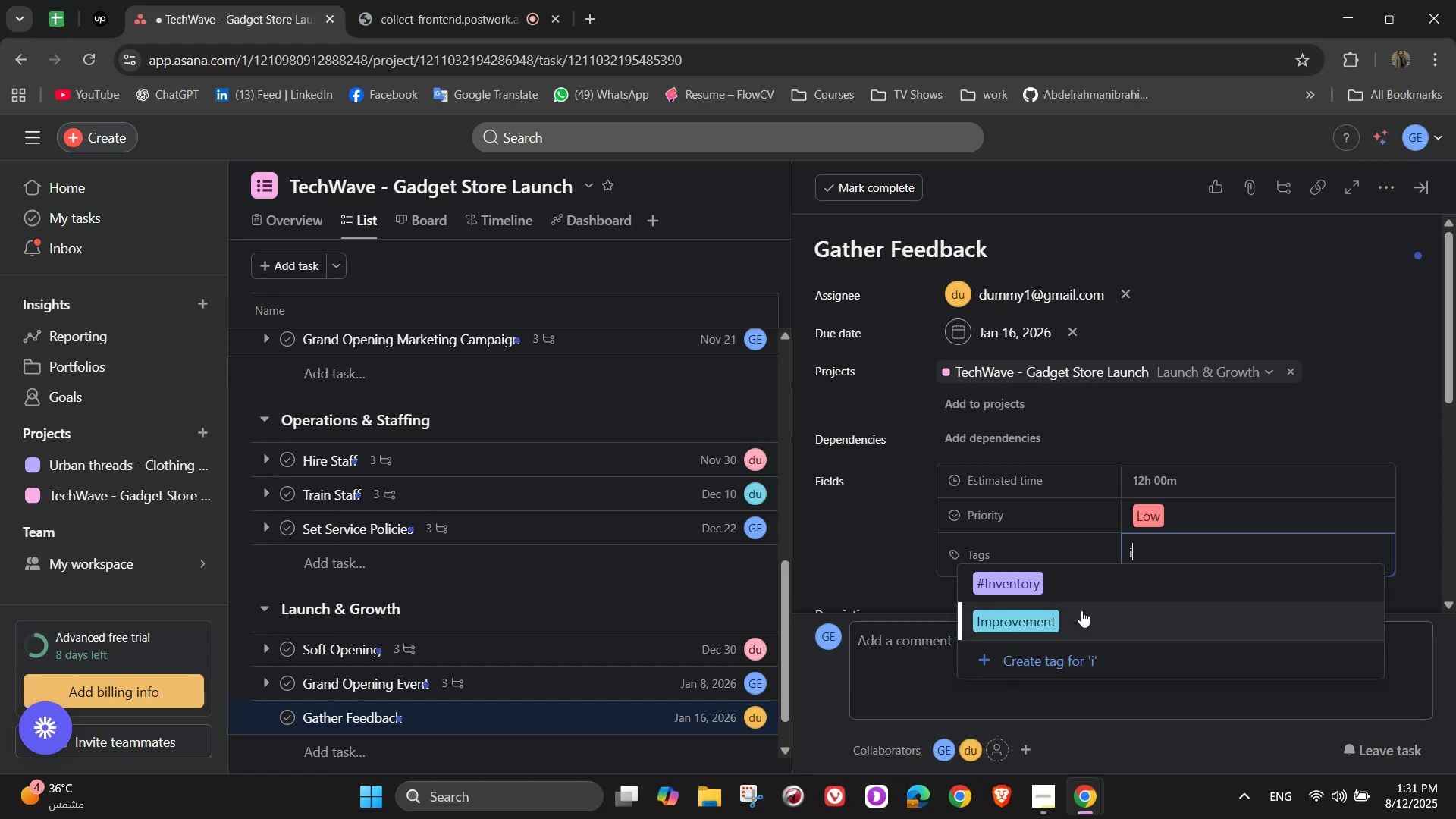 
left_click([1079, 613])
 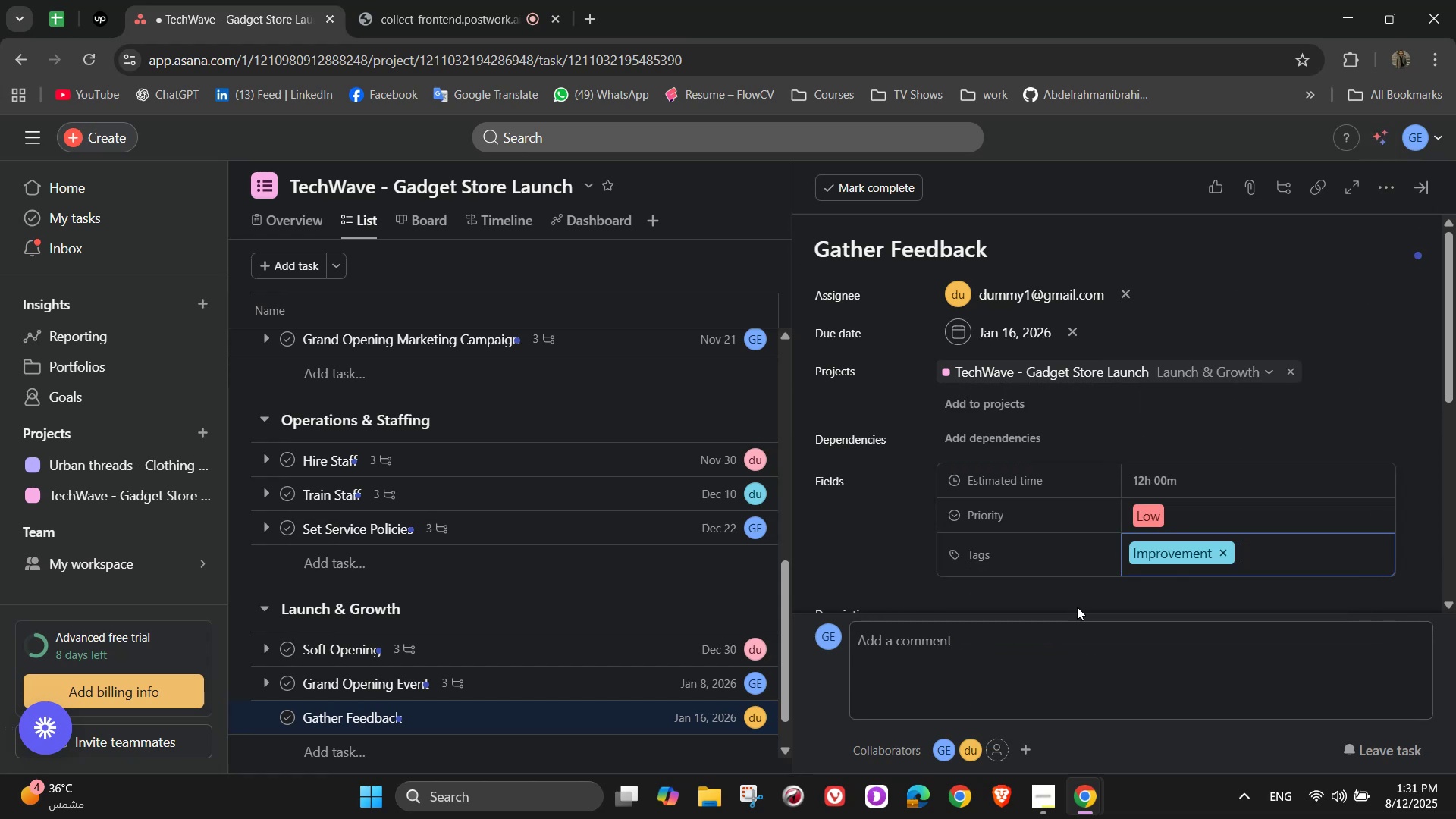 
key(C)
 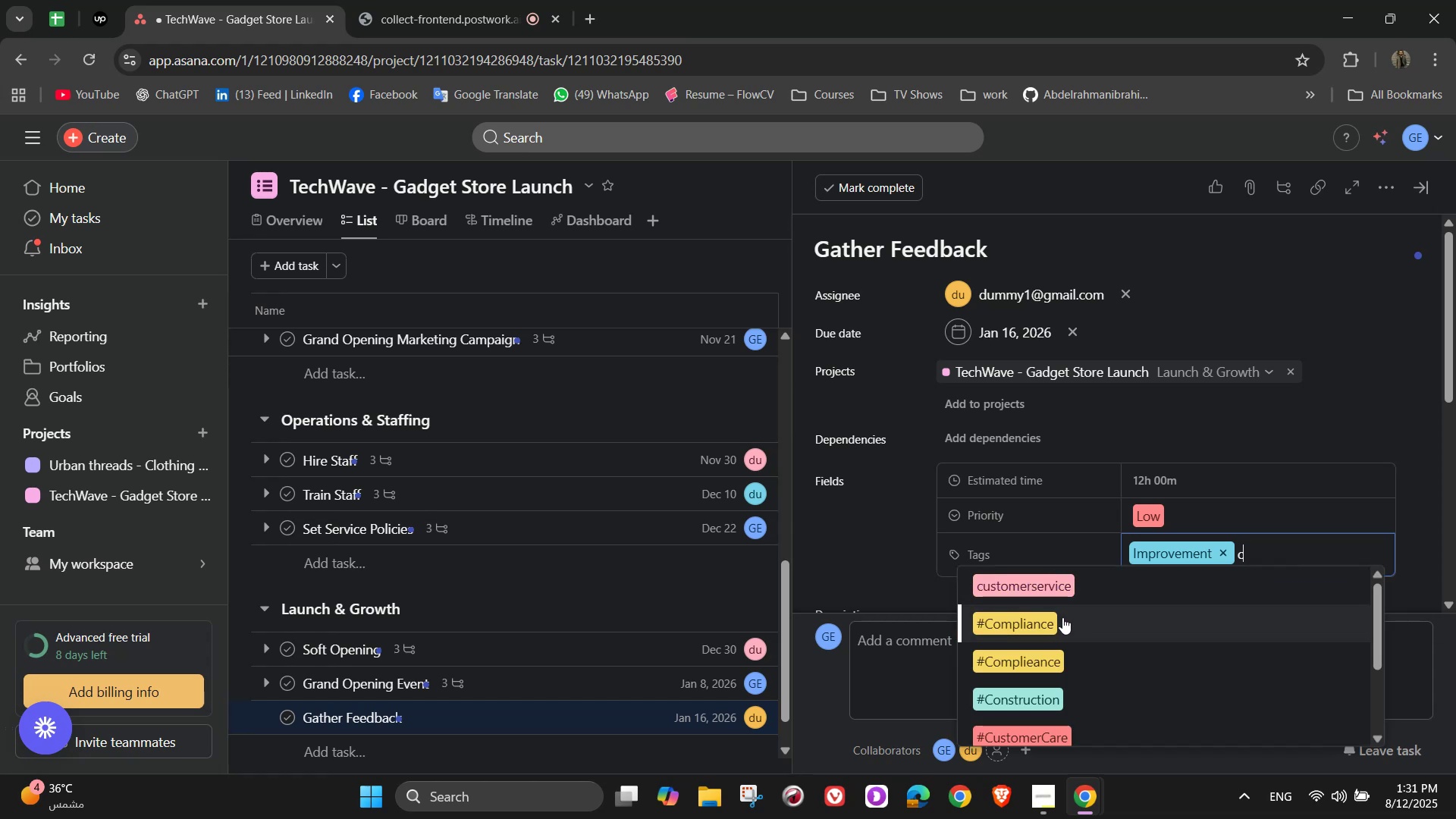 
left_click([1073, 596])
 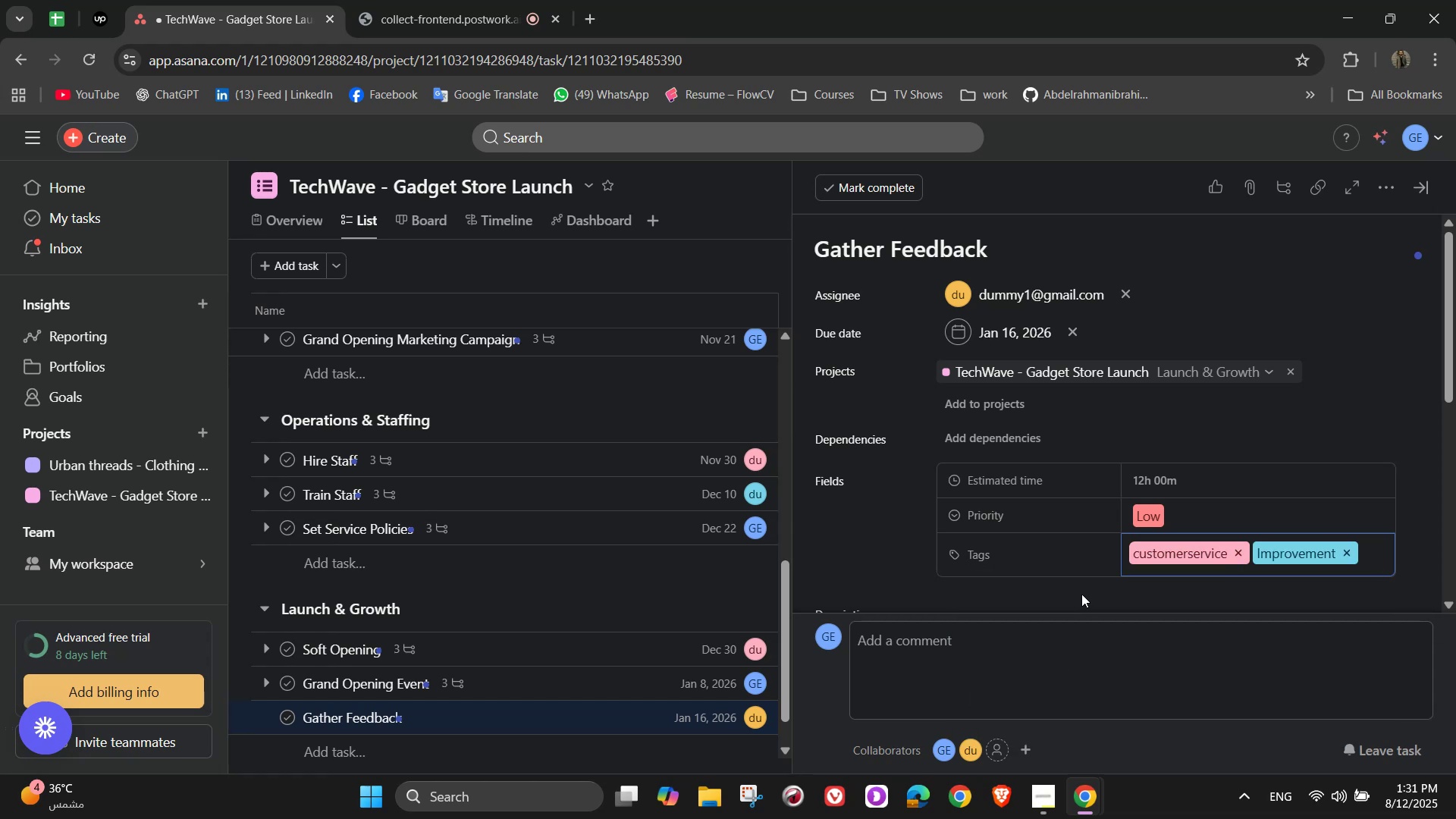 
scroll: coordinate [1096, 582], scroll_direction: down, amount: 4.0
 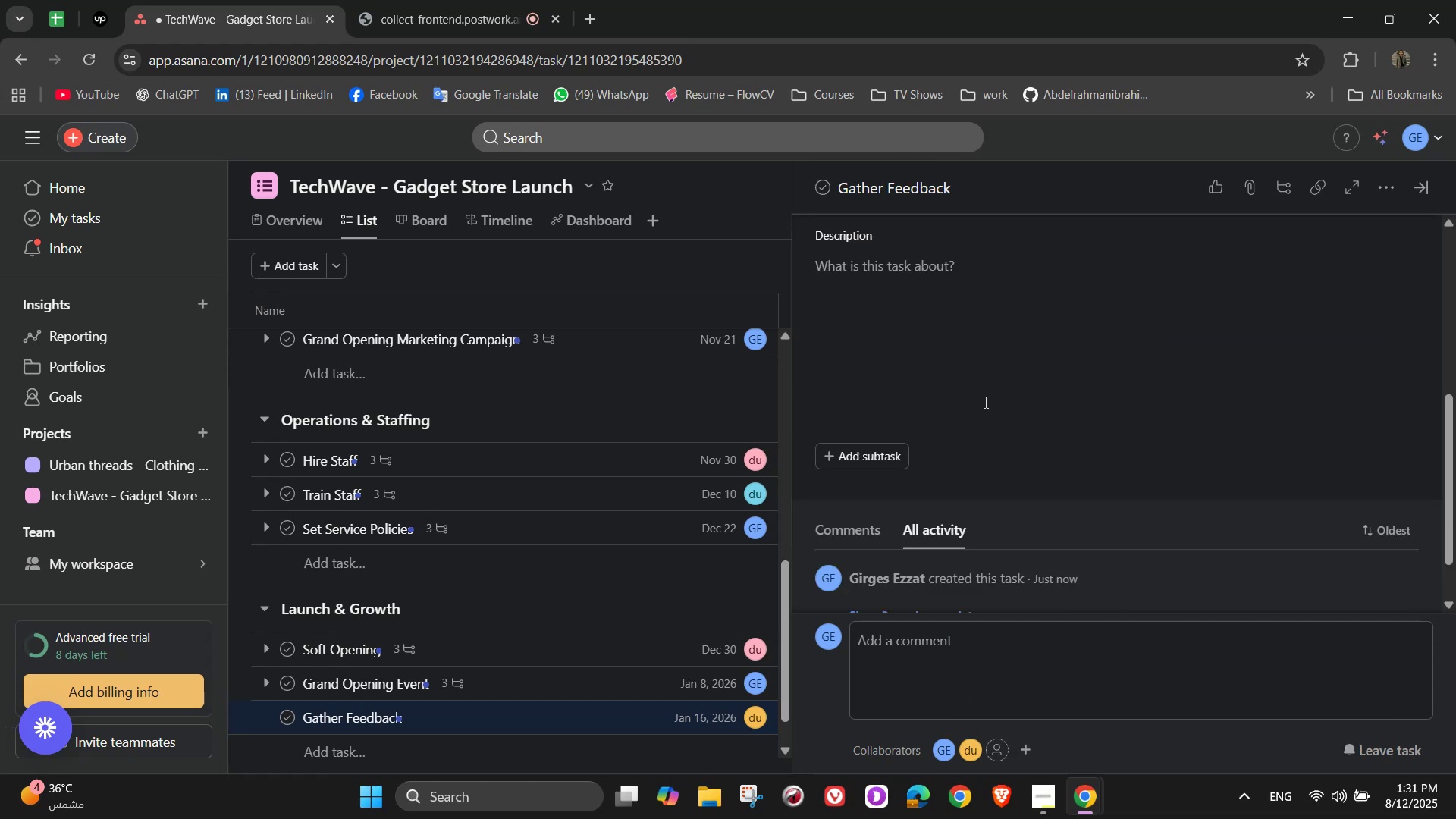 
left_click([982, 368])
 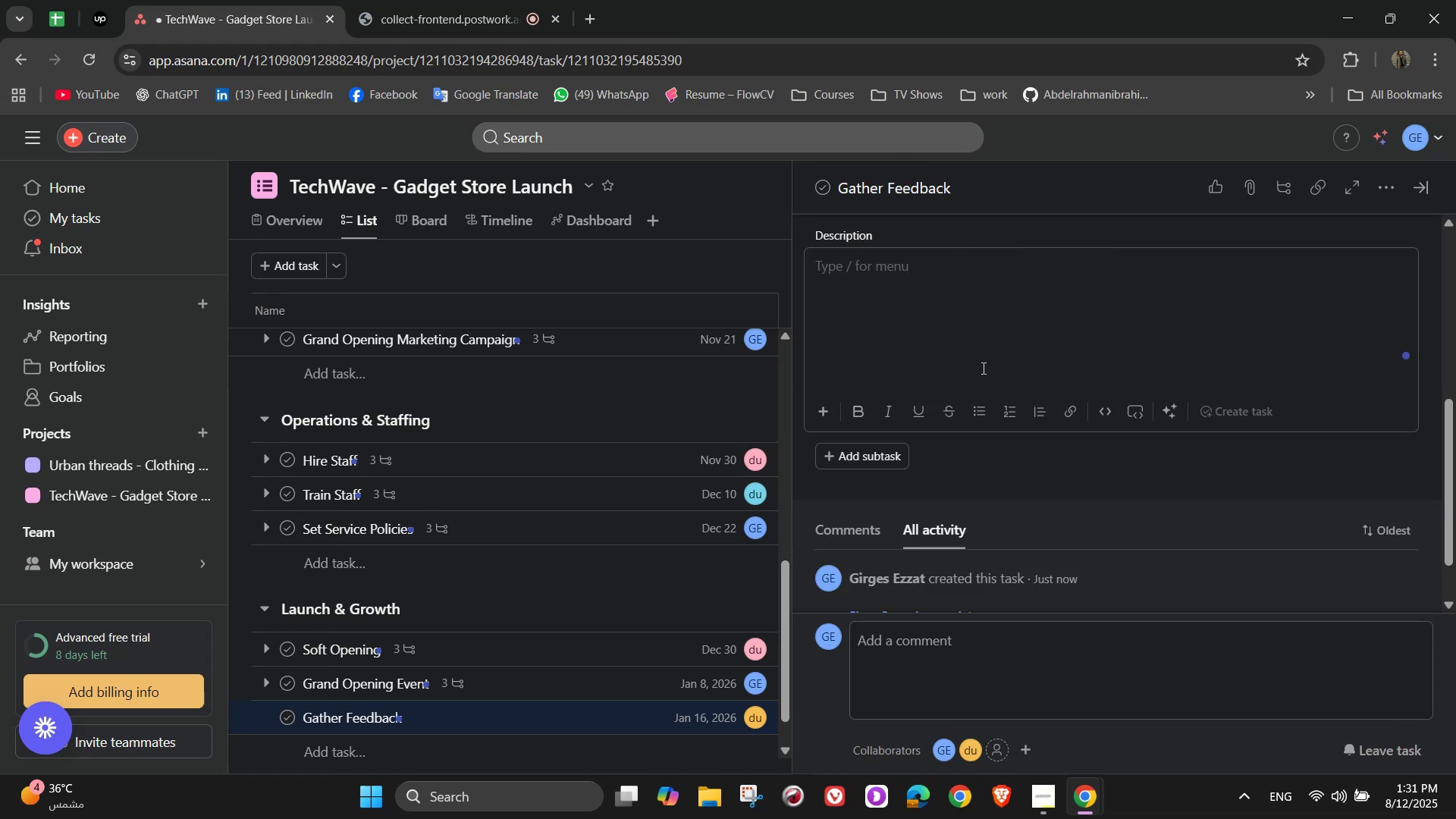 
scroll: coordinate [982, 368], scroll_direction: up, amount: 2.0
 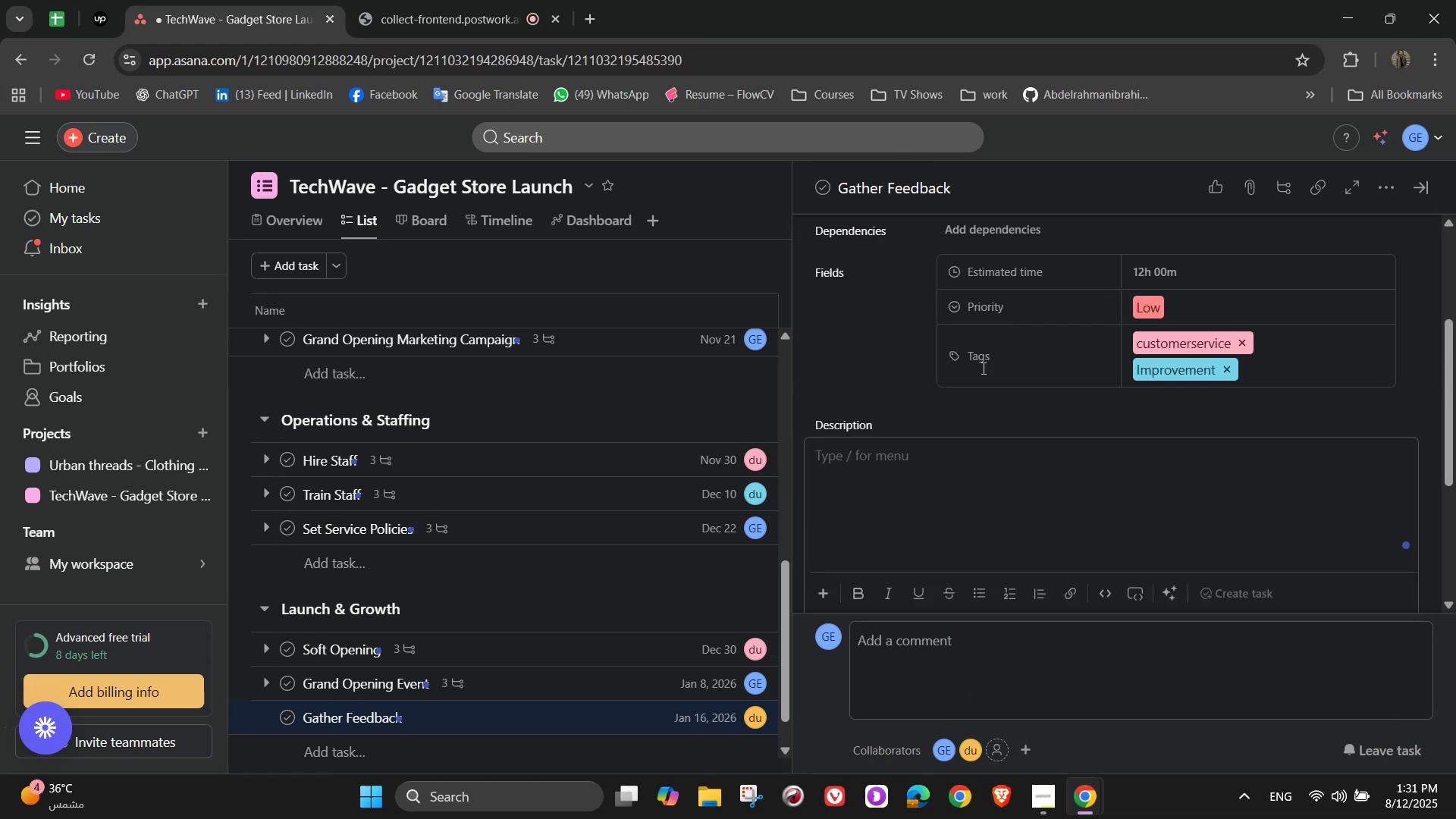 
scroll: coordinate [982, 368], scroll_direction: down, amount: 2.0
 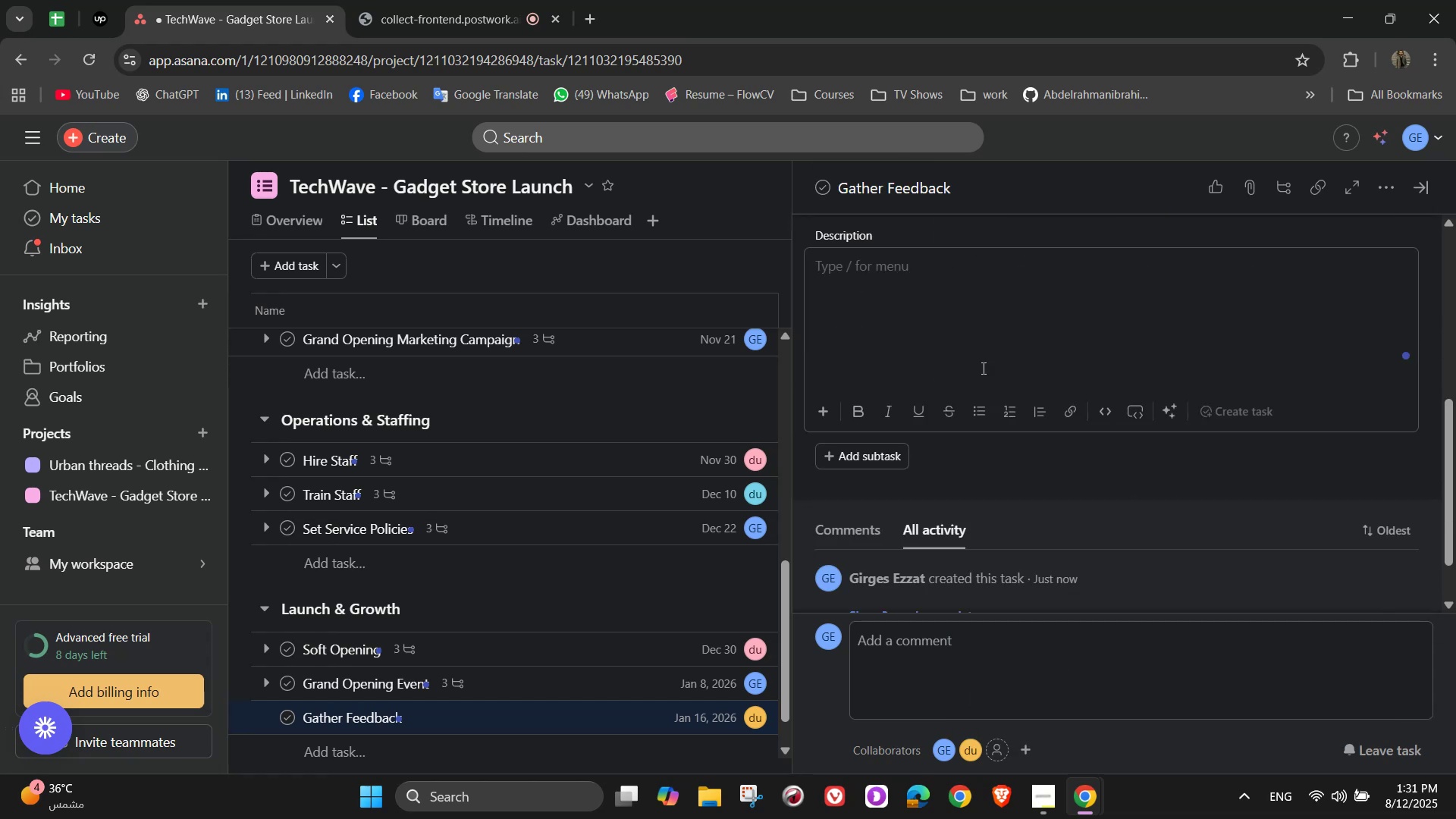 
type(Identify areas for impl)
key(Backspace)
type(rovement)
 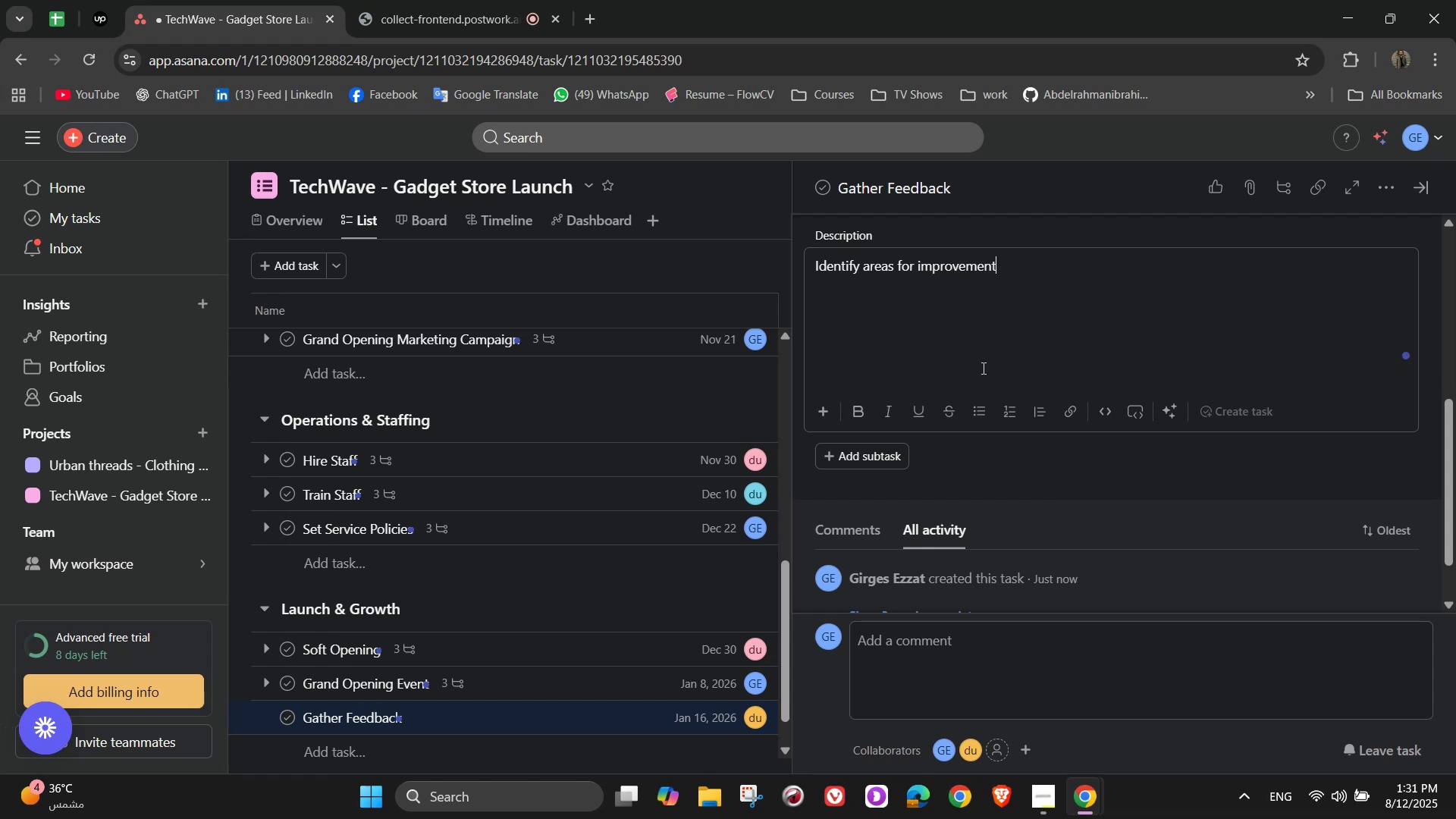 
mouse_move([886, 426])
 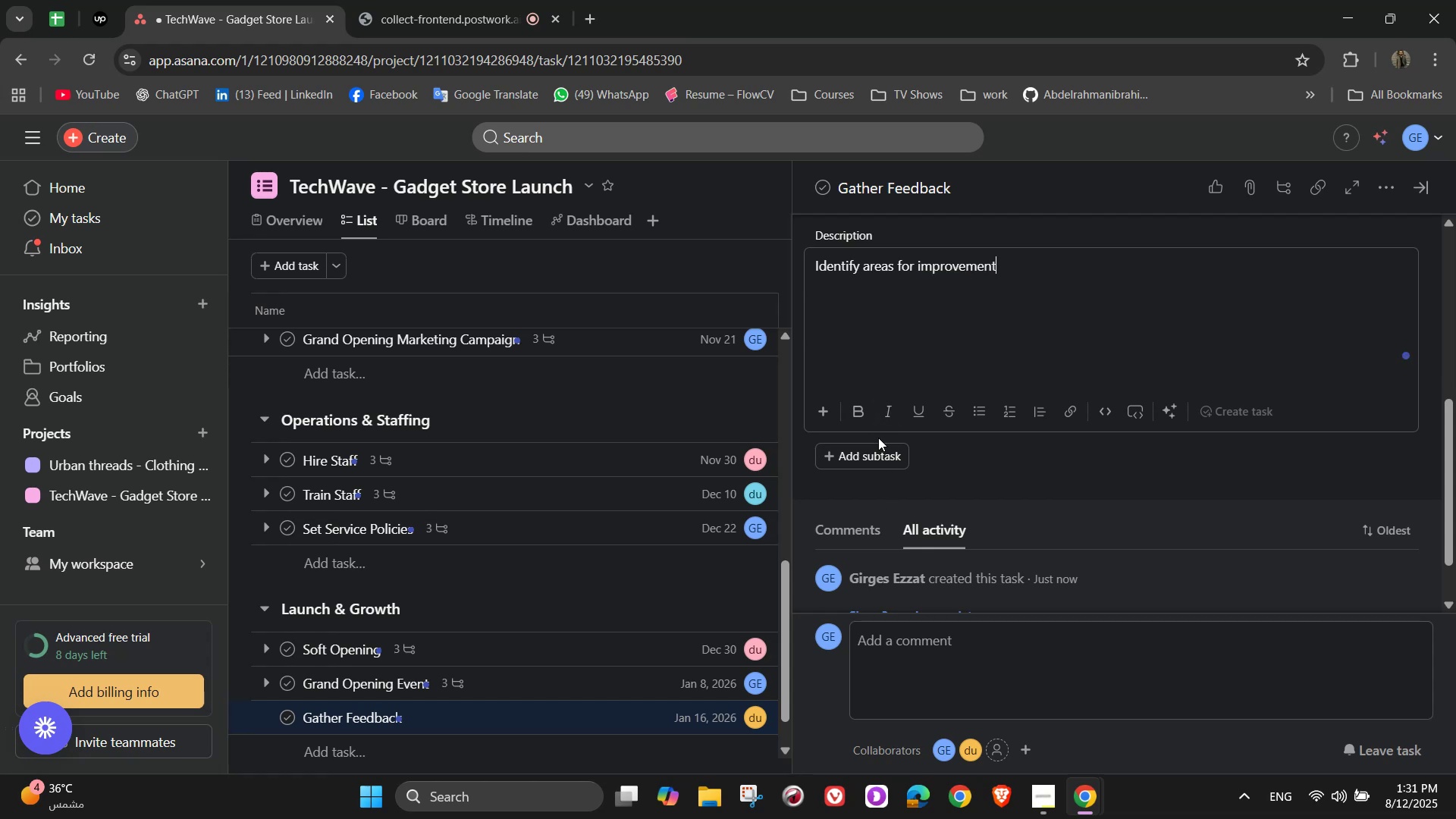 
left_click([880, 450])
 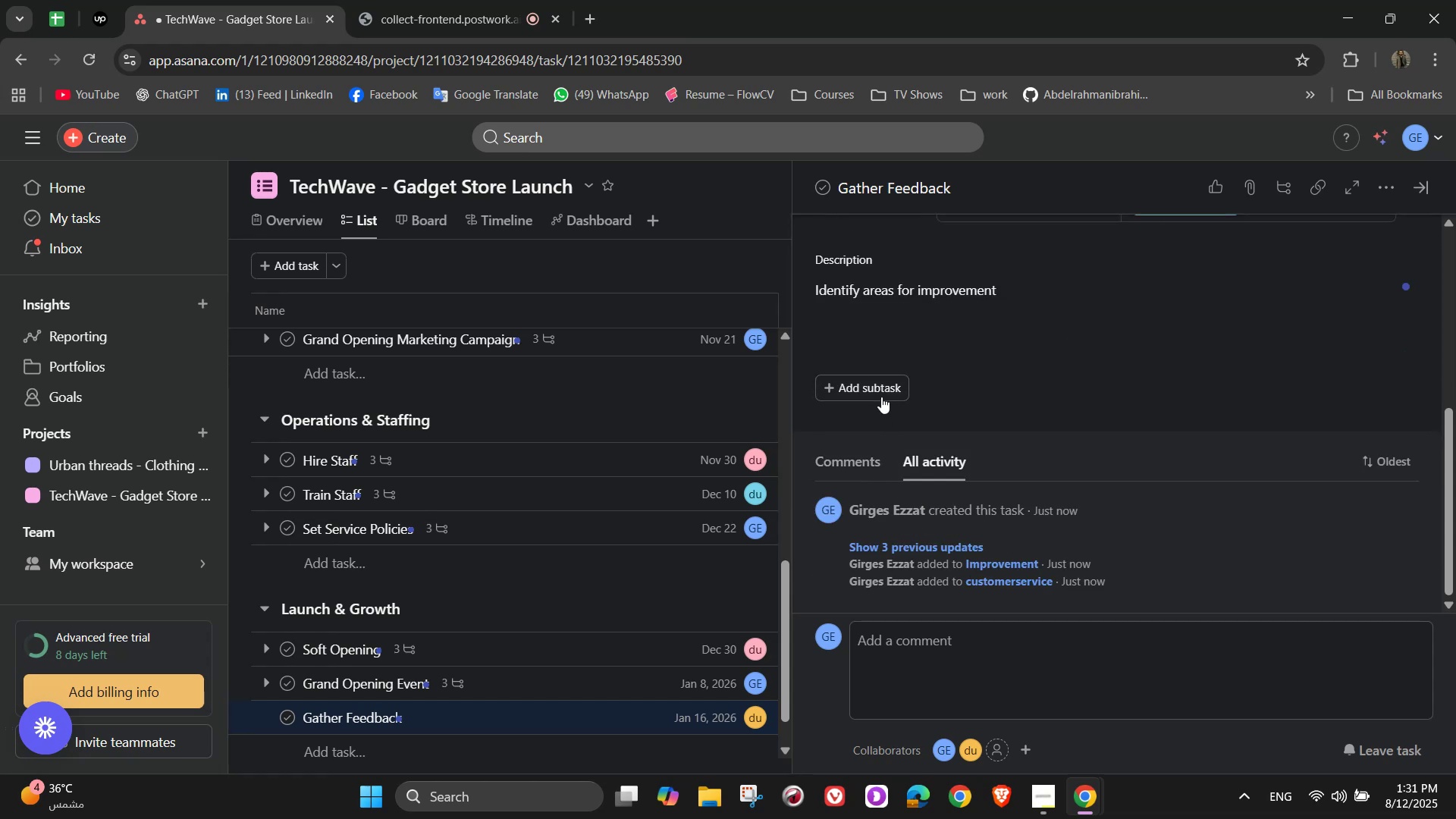 
left_click([880, 391])
 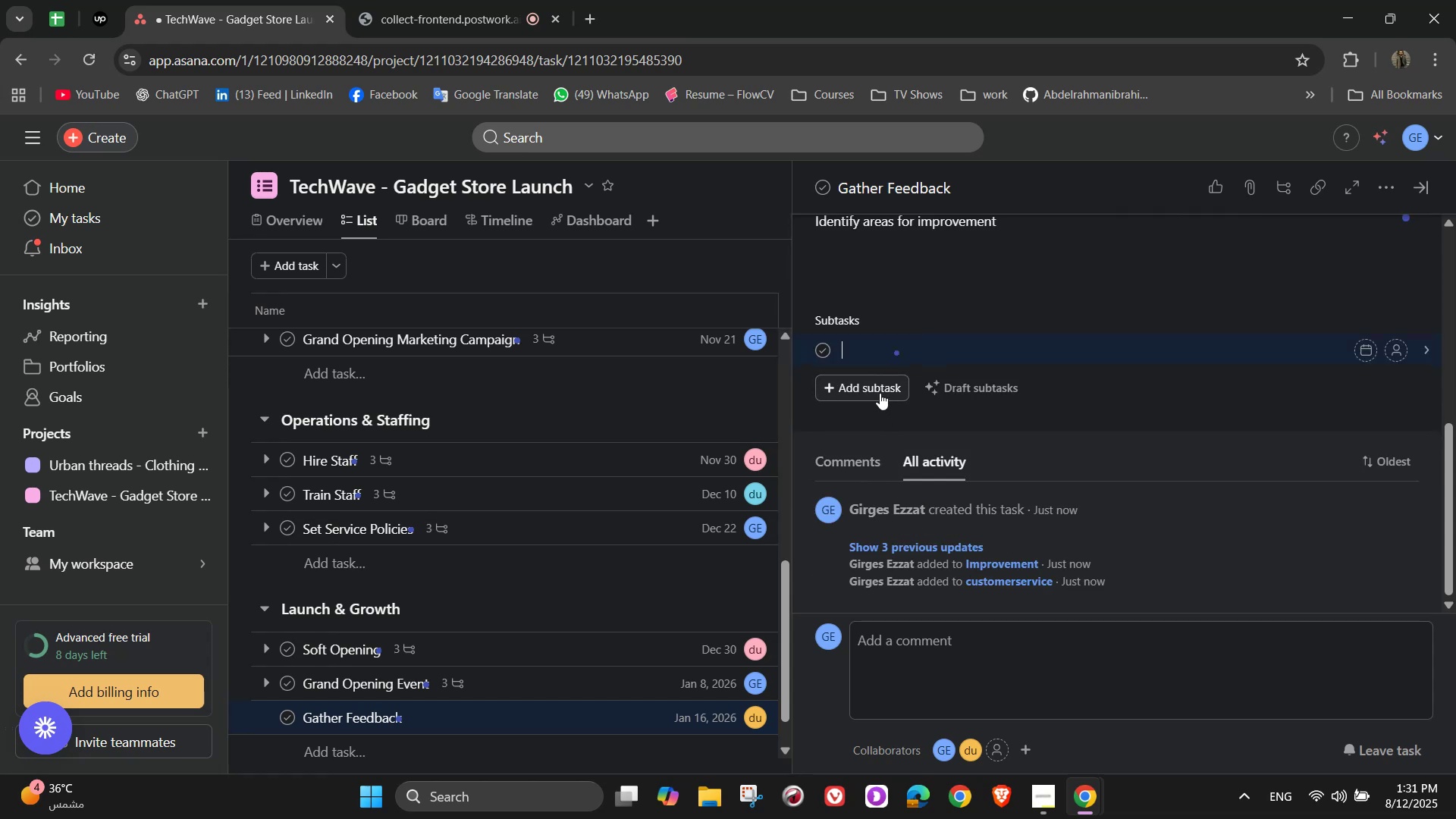 
type(Create customer survey)
 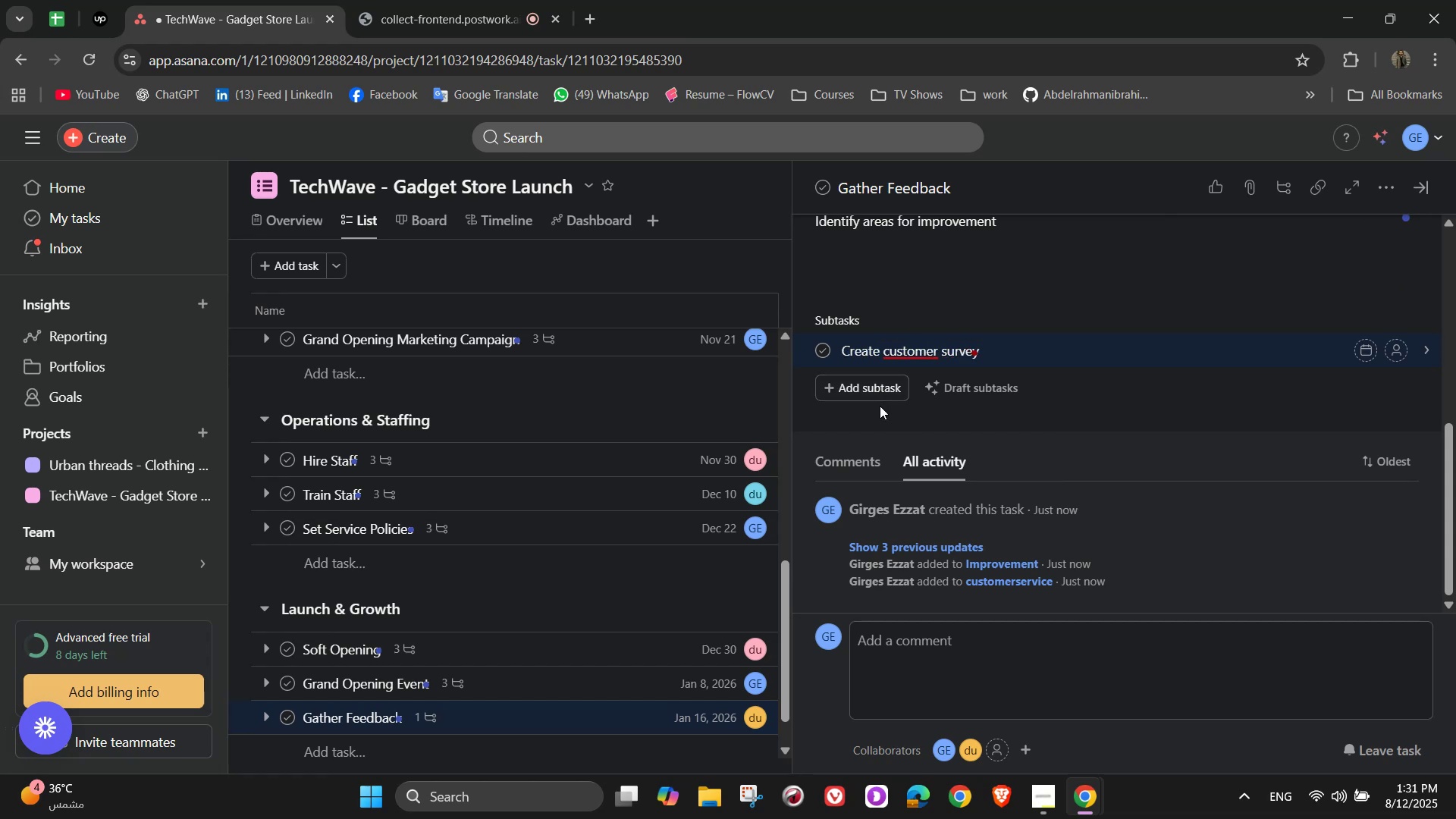 
key(Enter)
 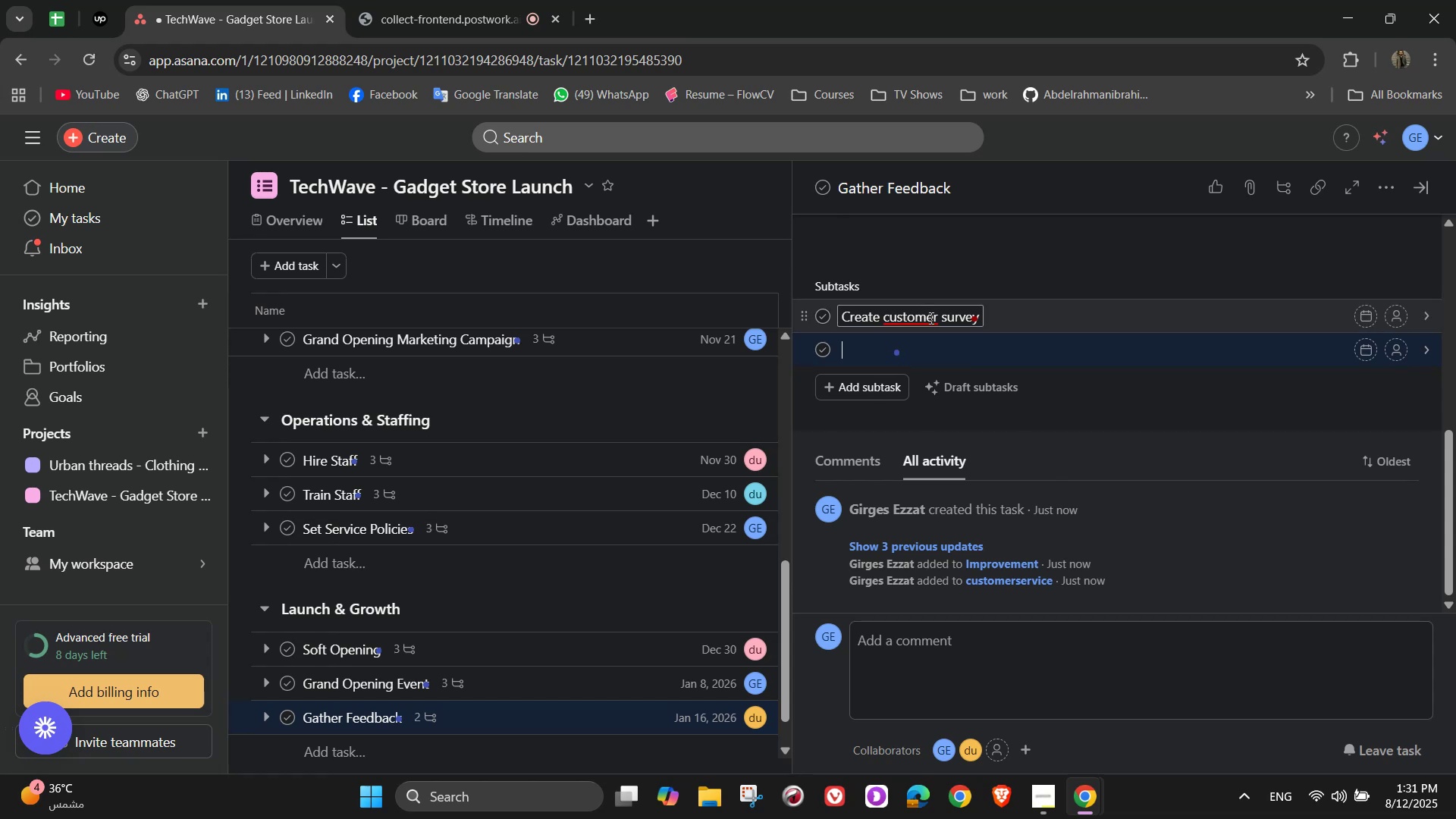 
double_click([920, 347])
 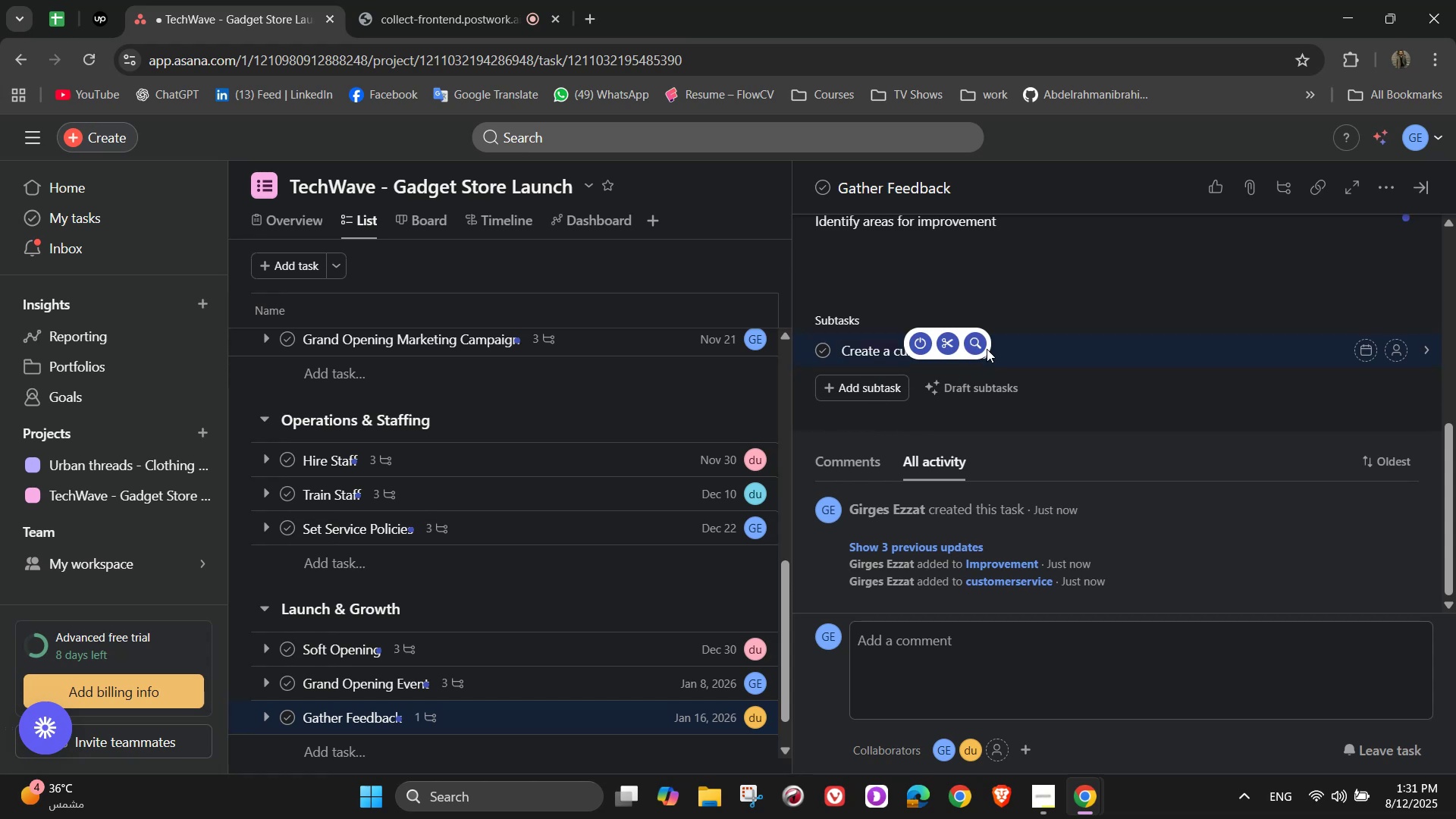 
left_click([988, 353])
 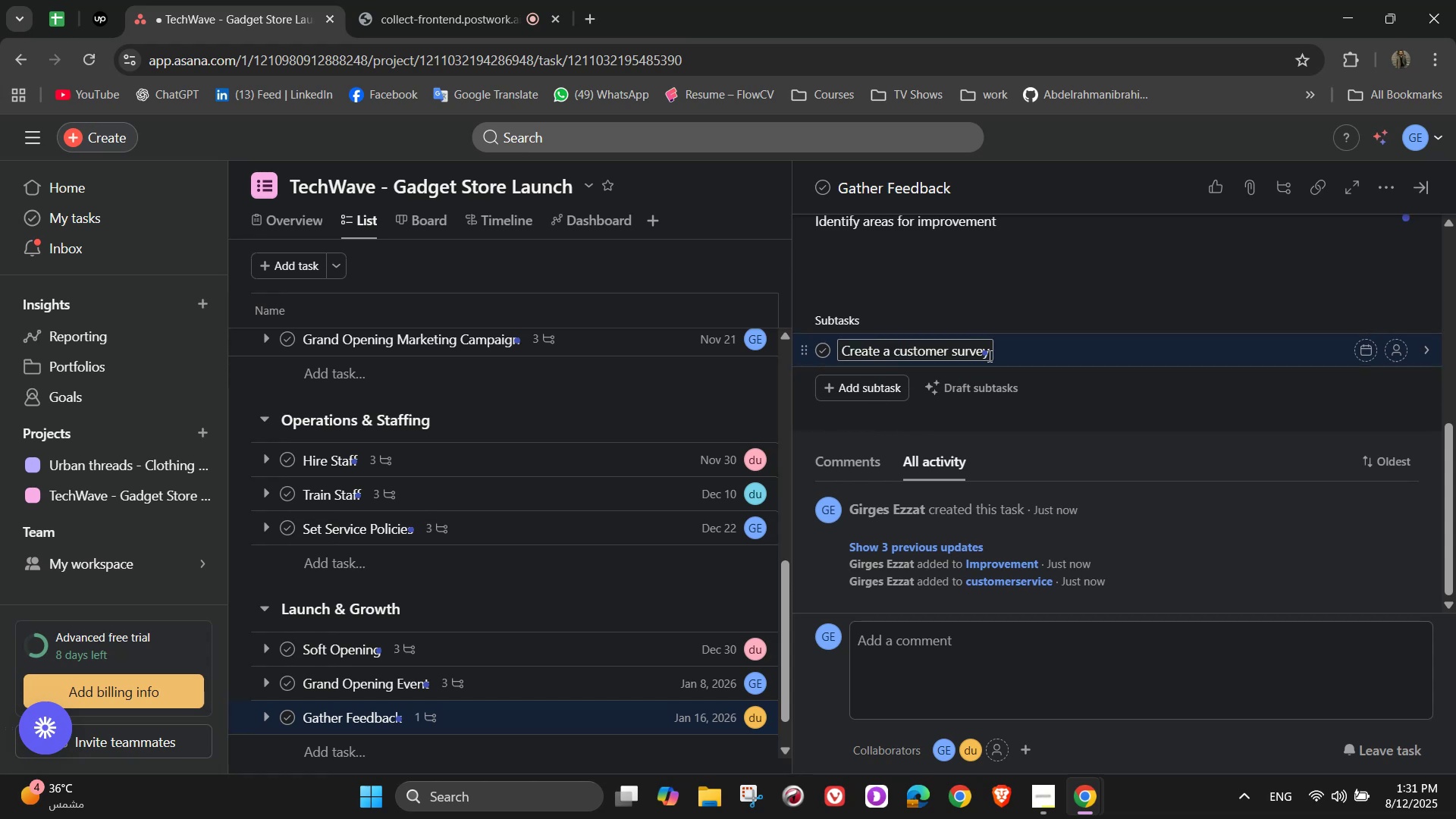 
left_click([988, 356])
 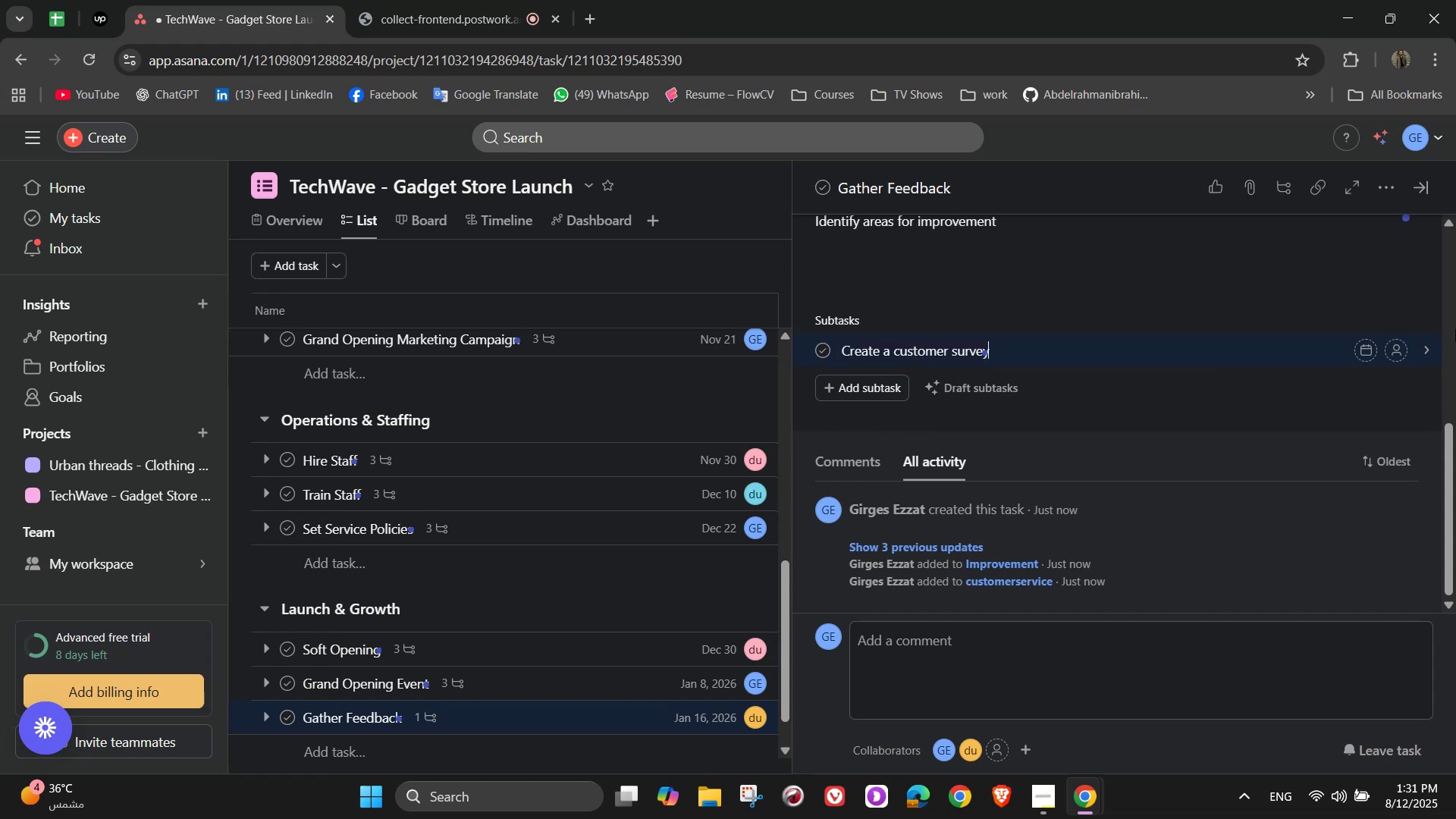 
key(NumpadEnter)
type(Track reviews online)
 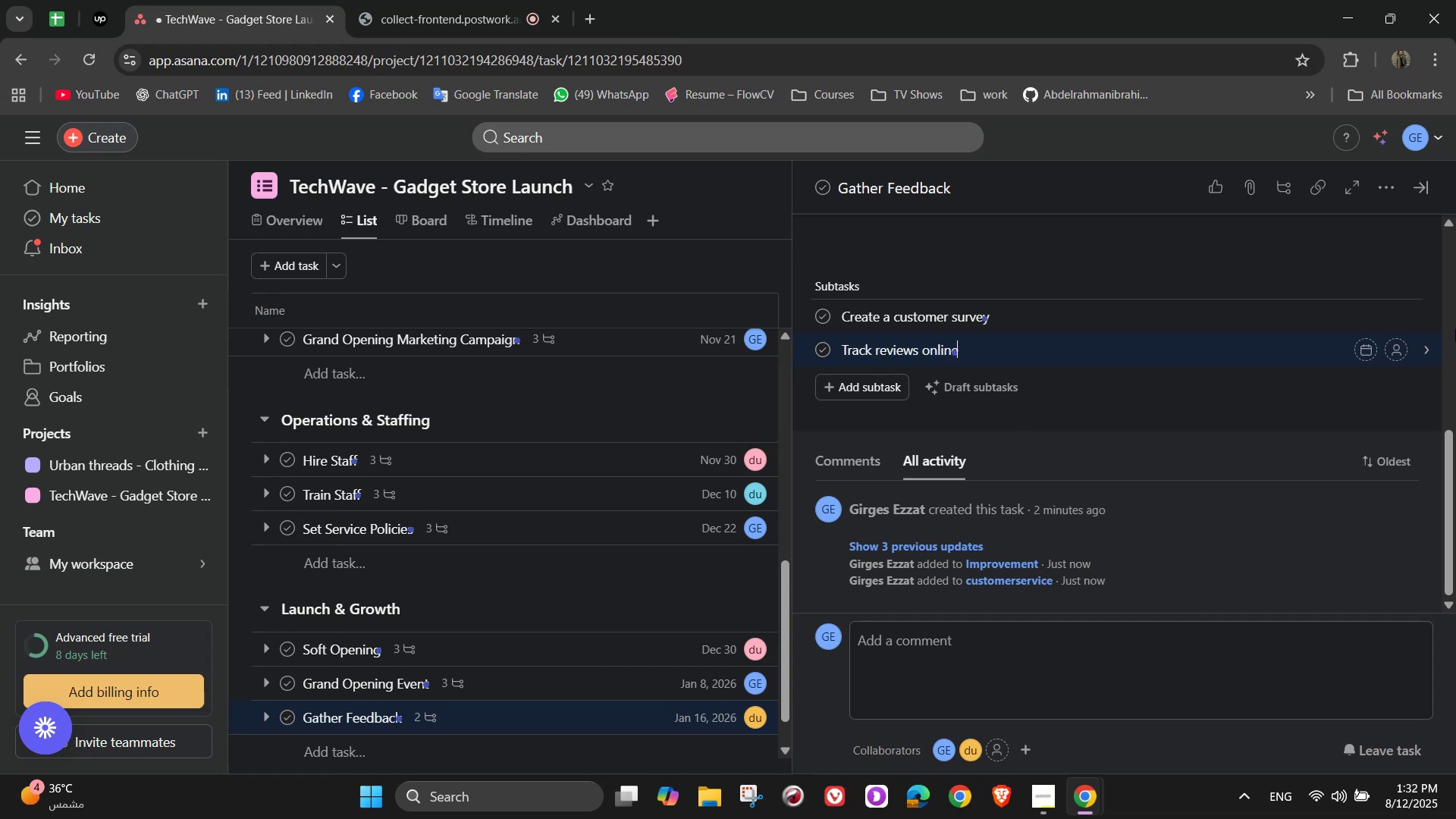 
 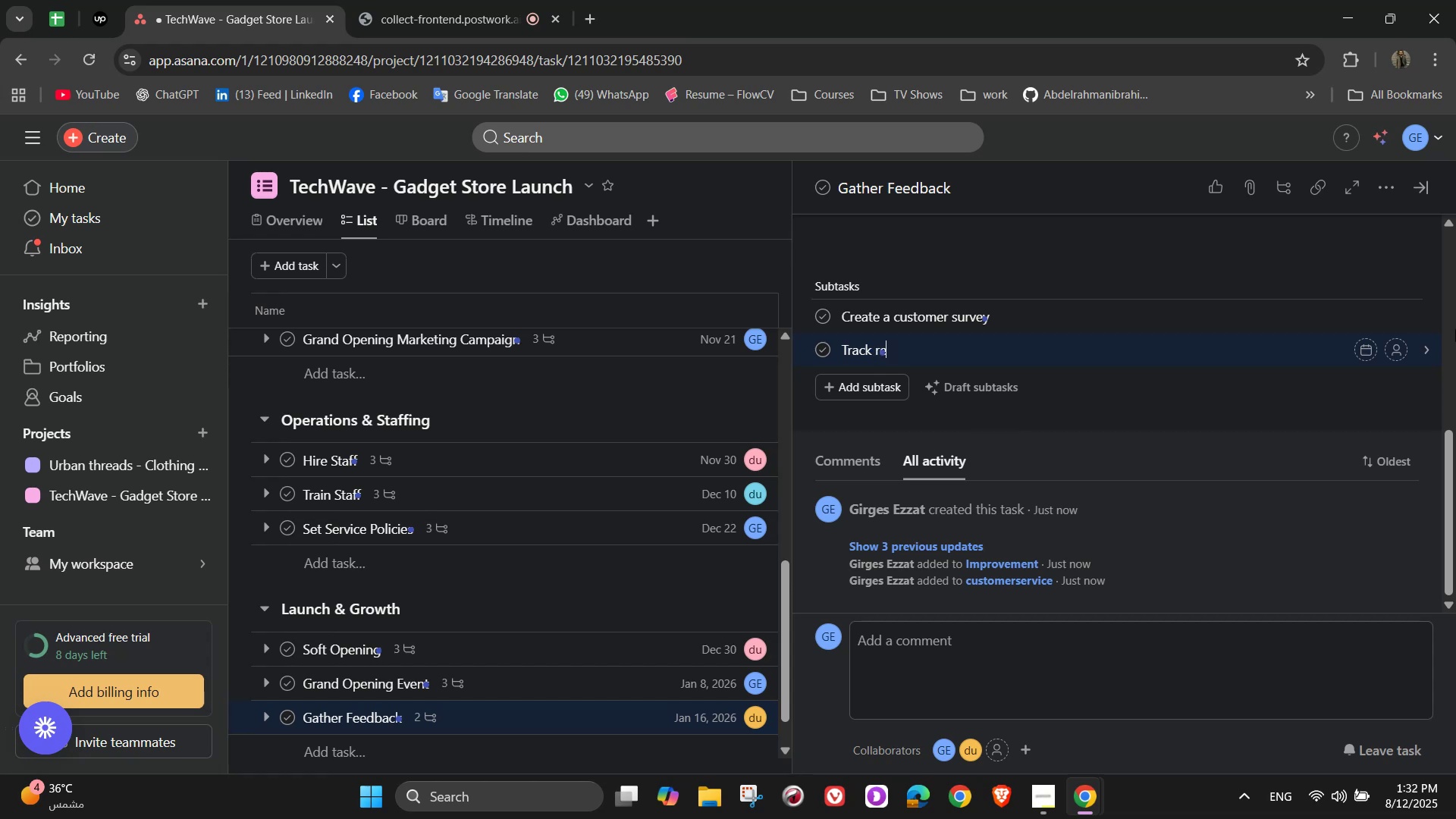 
key(Enter)
 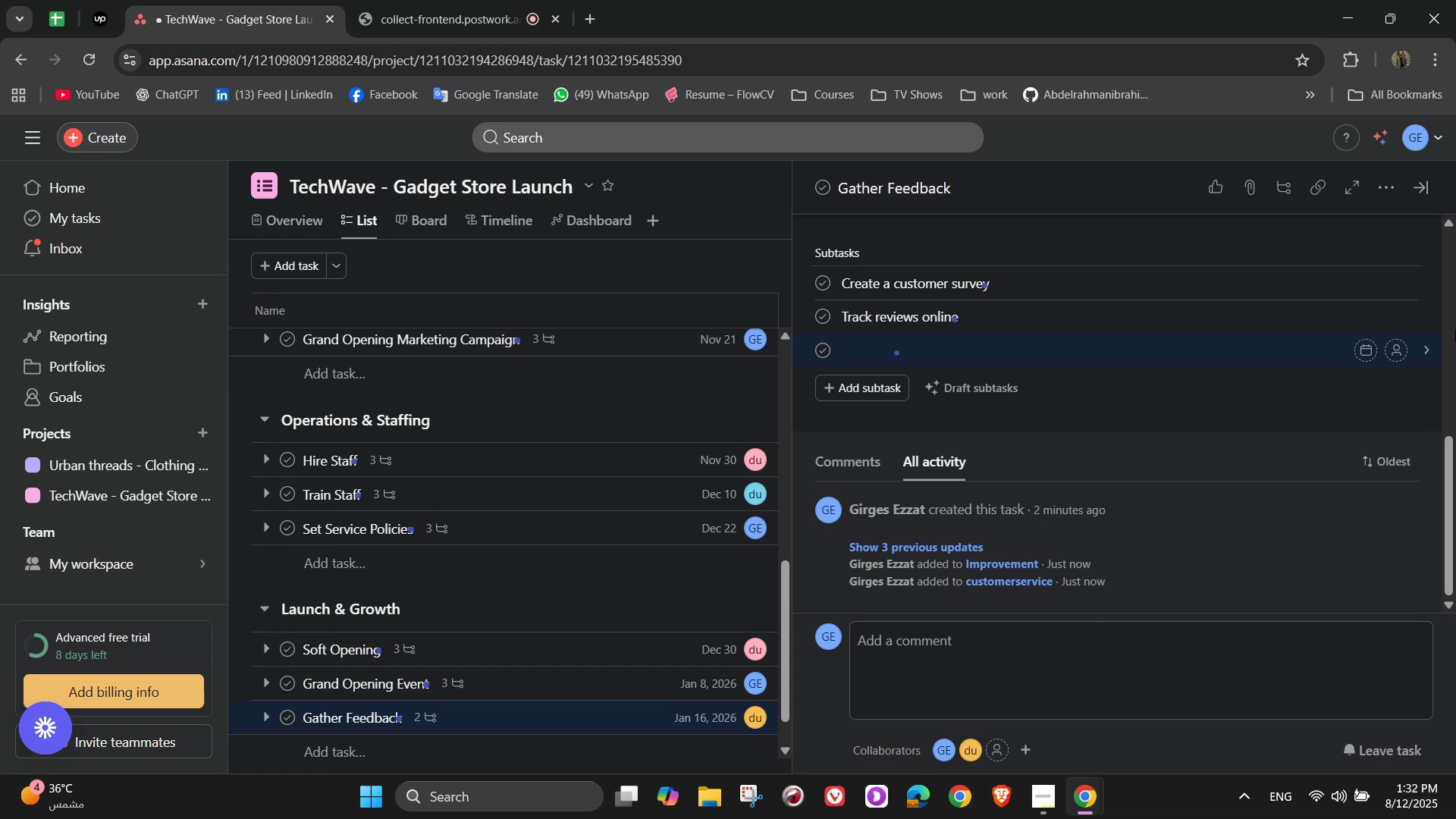 
type(Discuss improvements in staff meetings)
 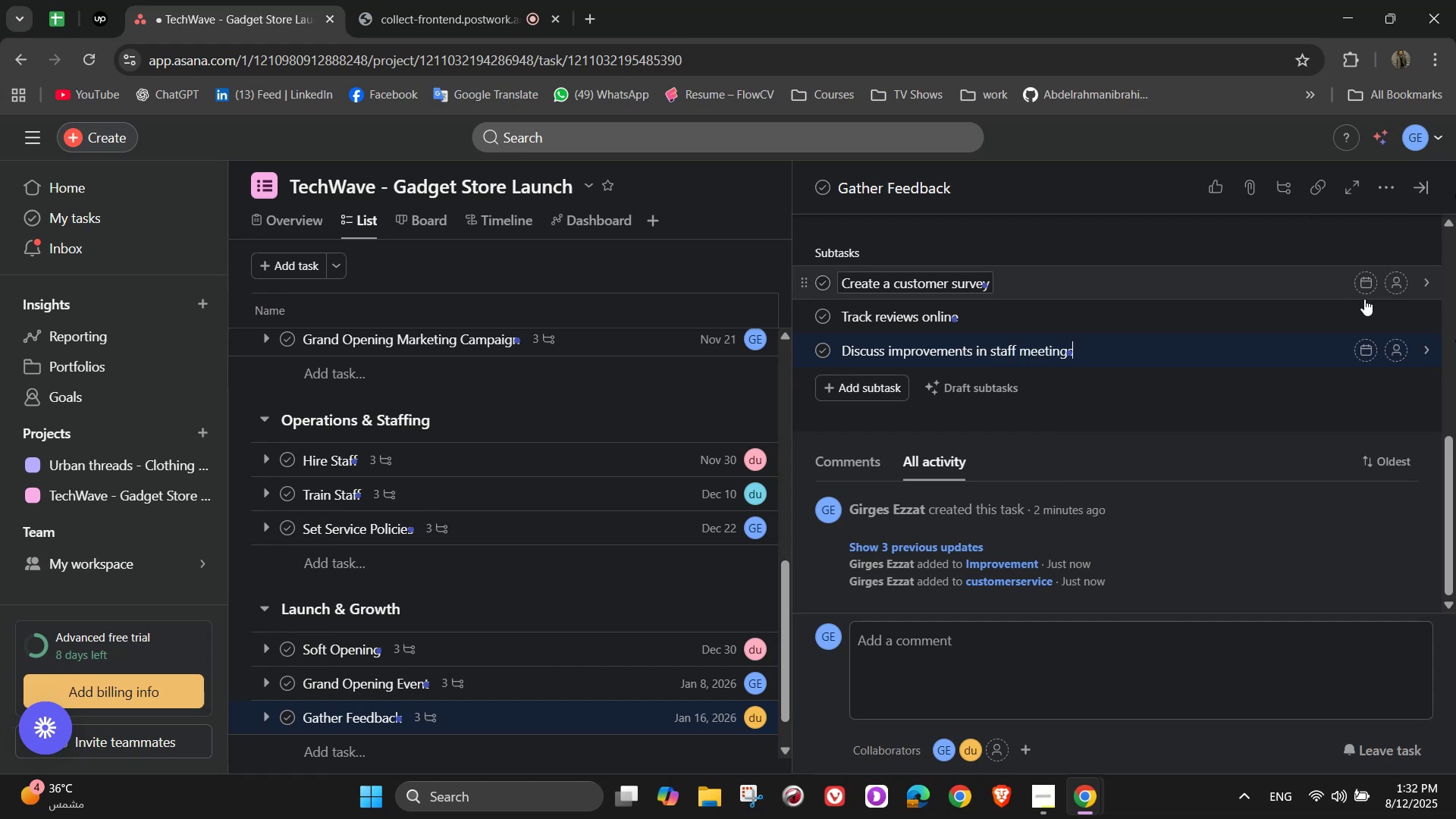 
left_click([1403, 282])
 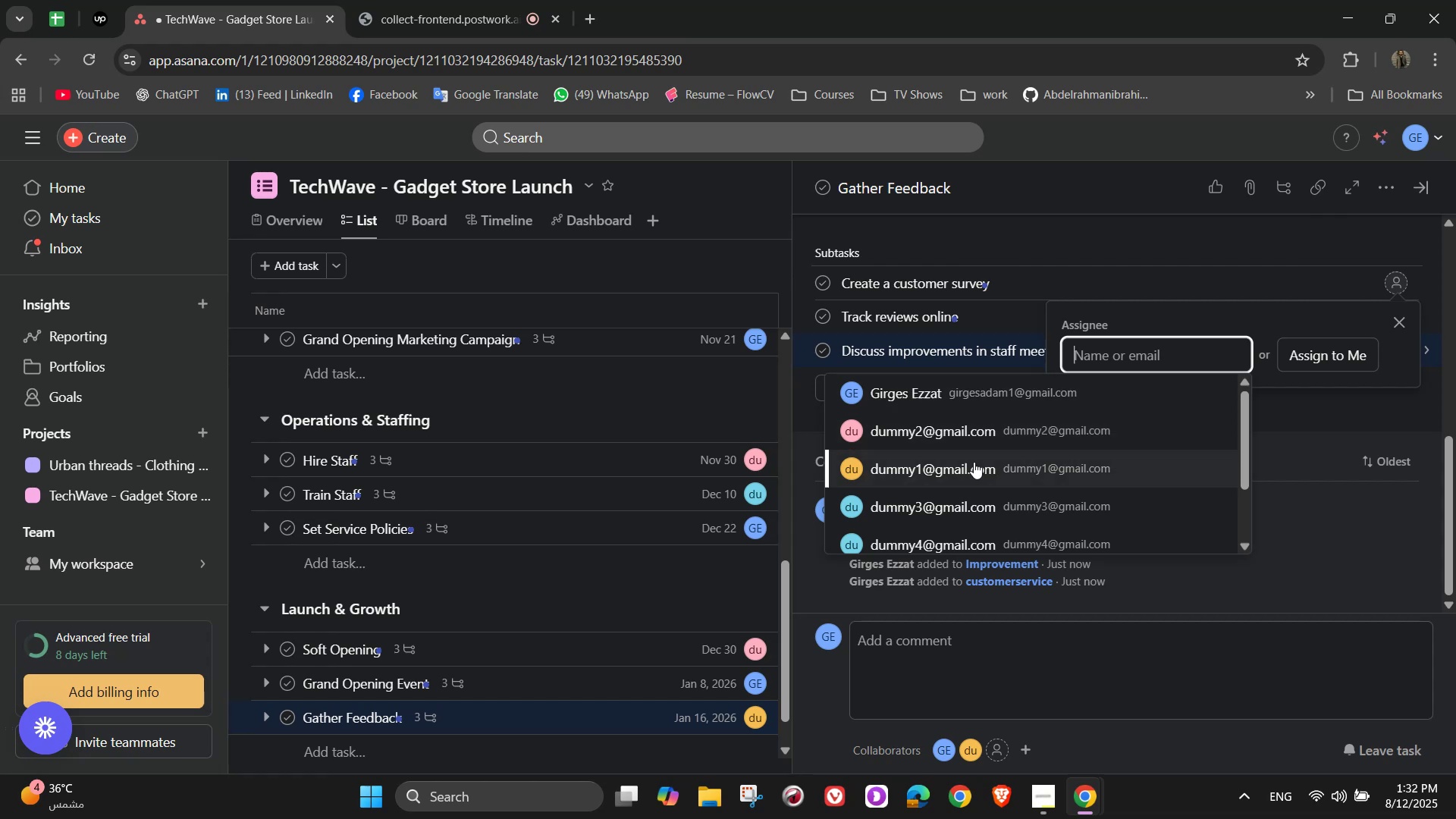 
left_click([965, 473])
 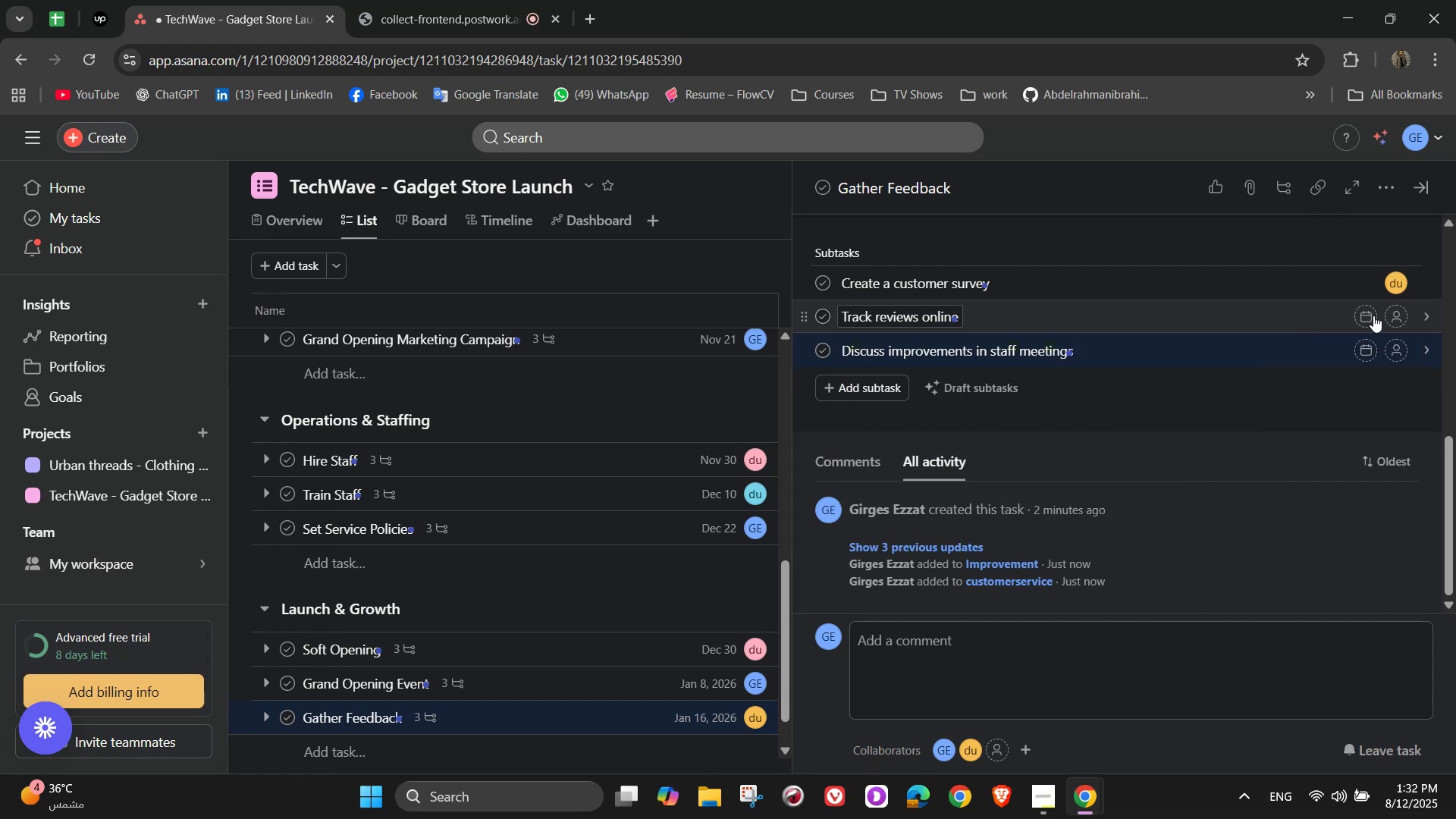 
left_click([1394, 312])
 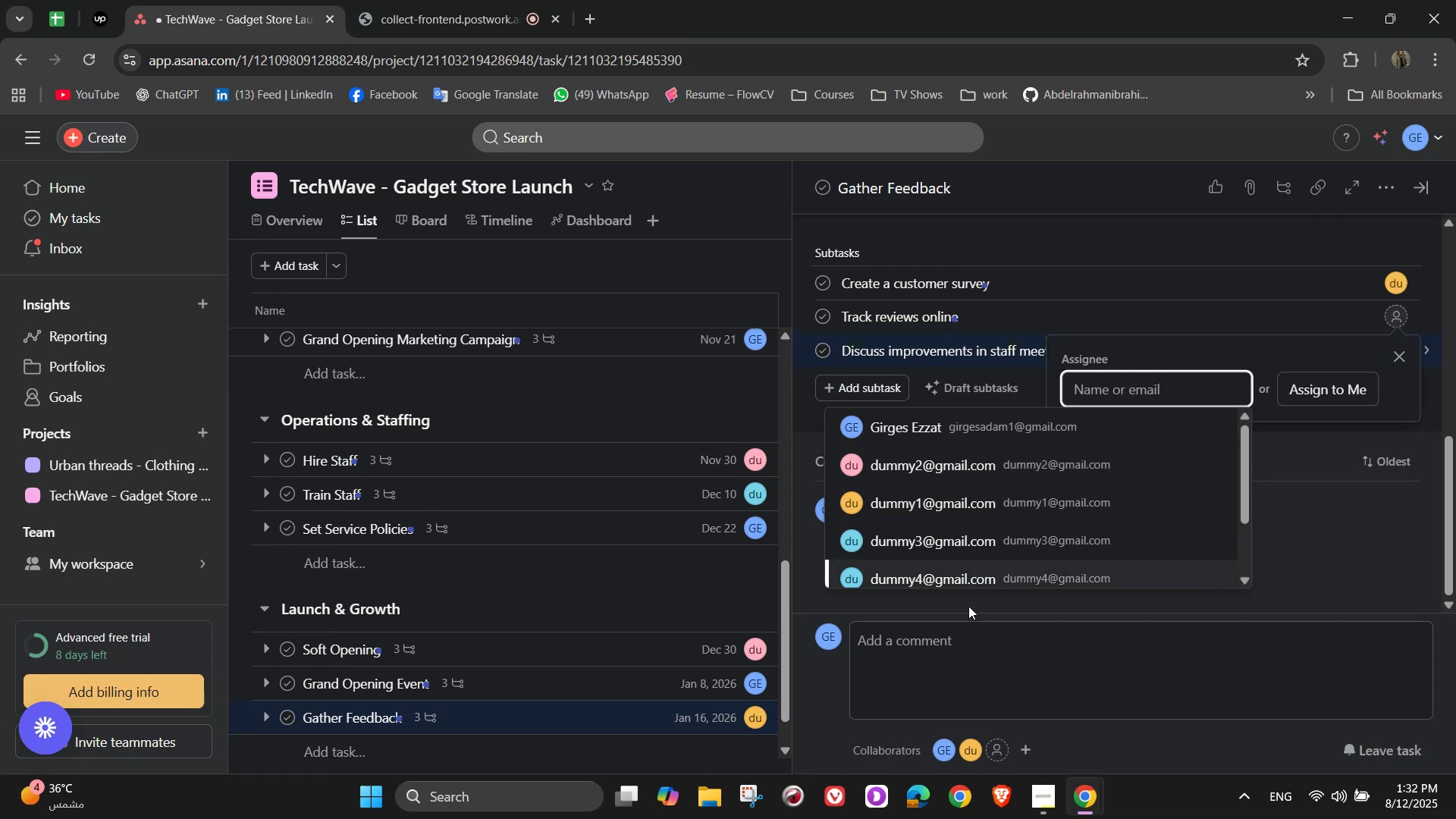 
left_click([963, 582])
 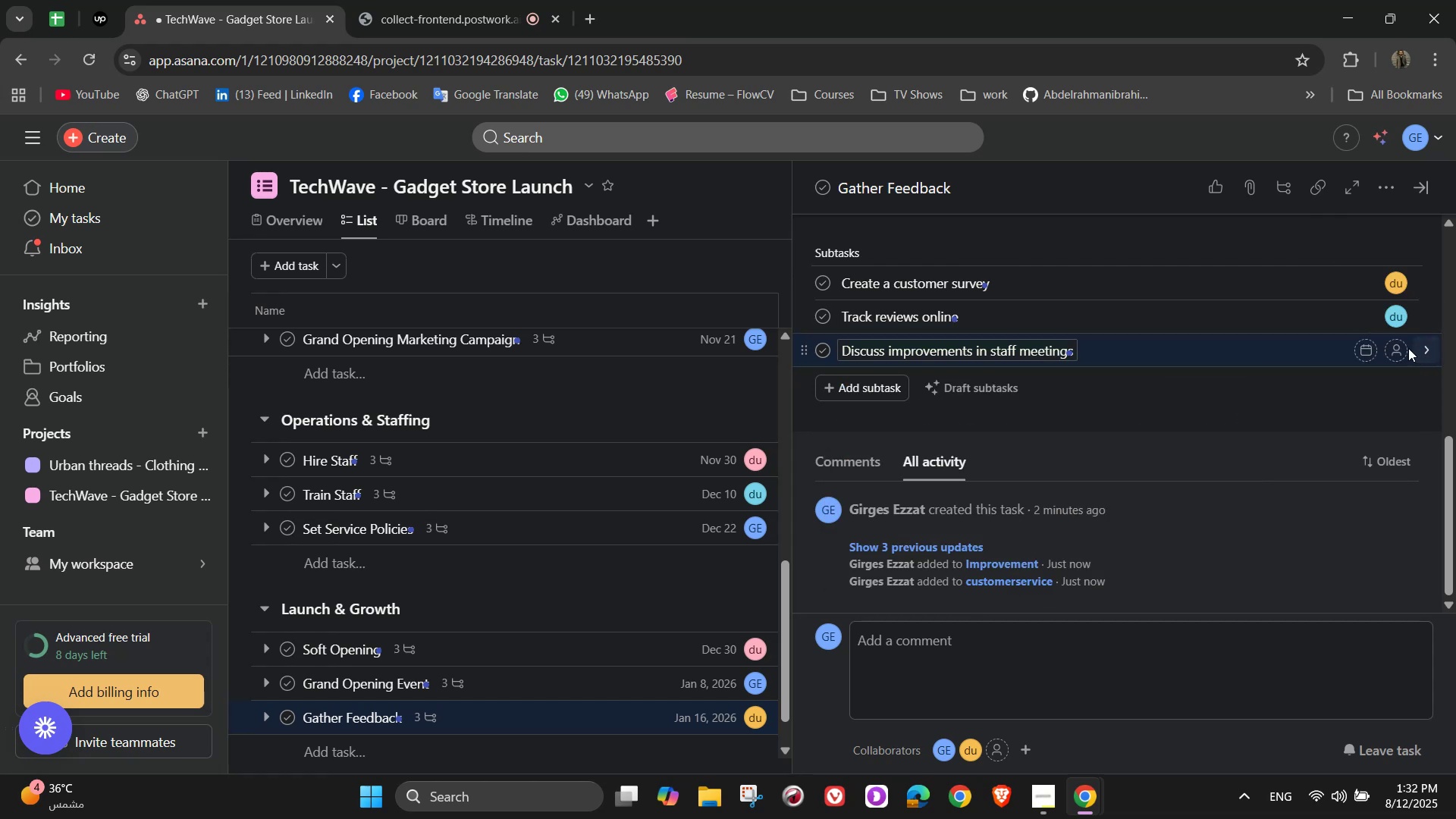 
left_click([1399, 348])
 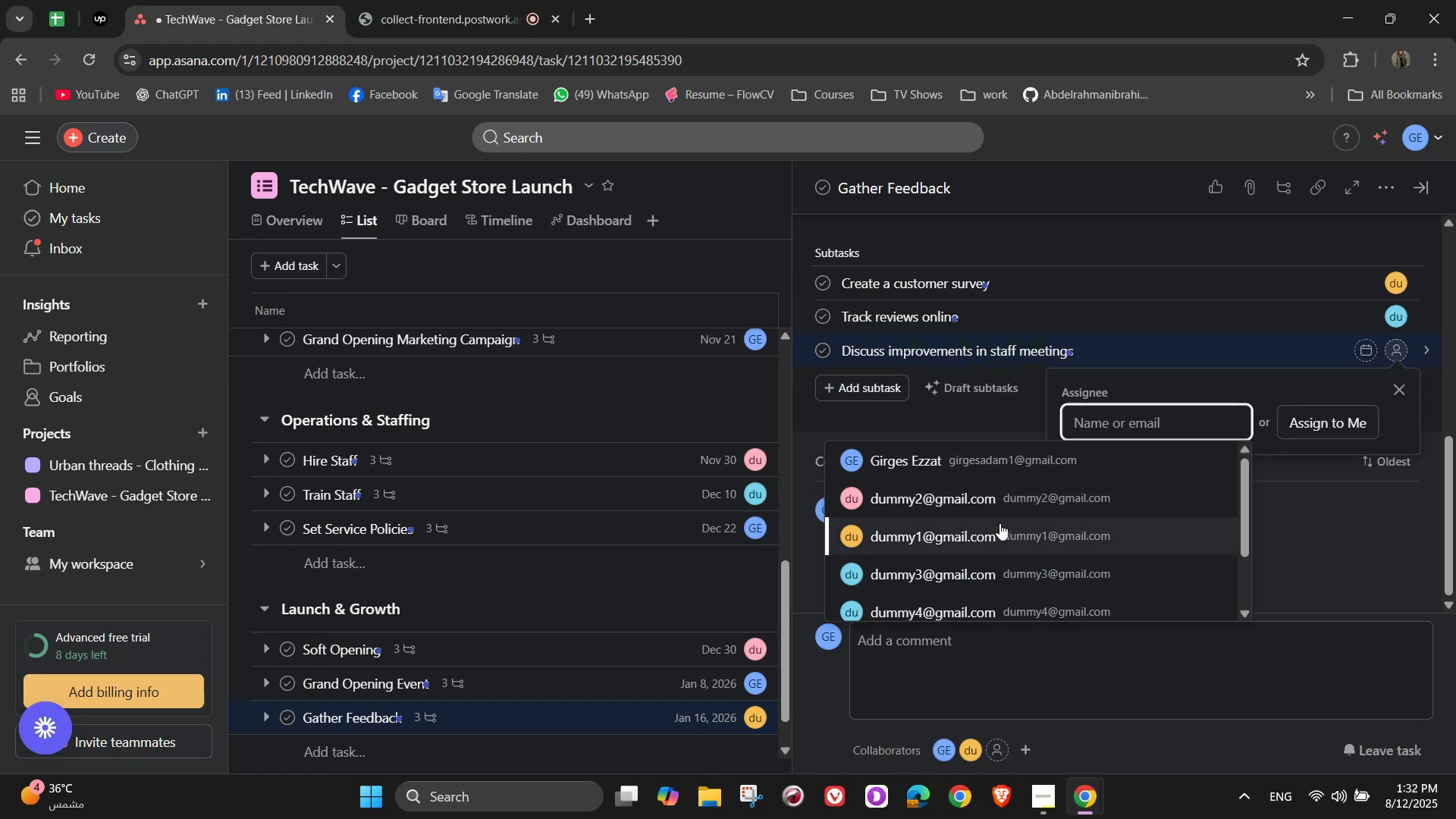 
left_click([992, 496])
 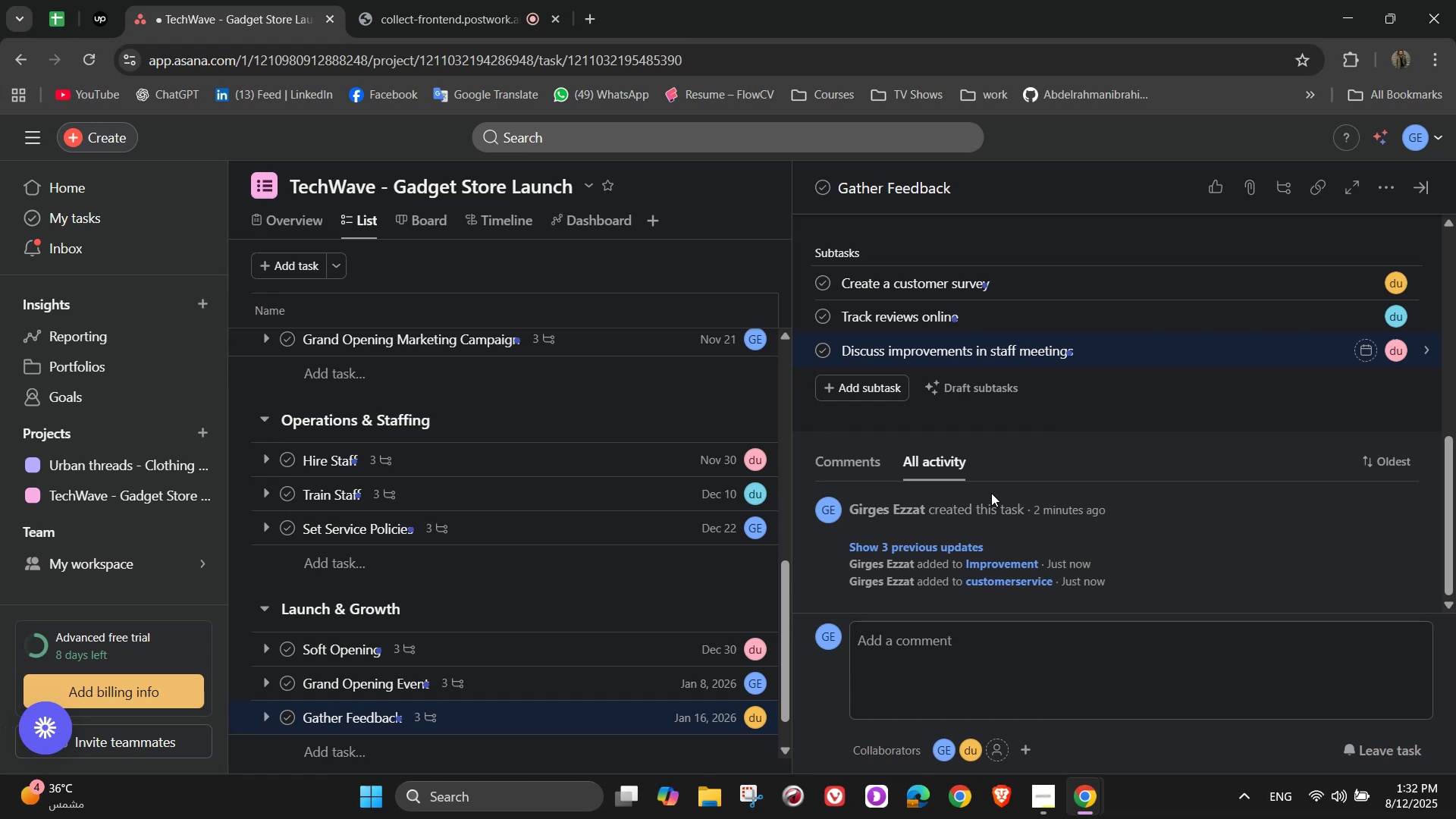 
wait(5.41)
 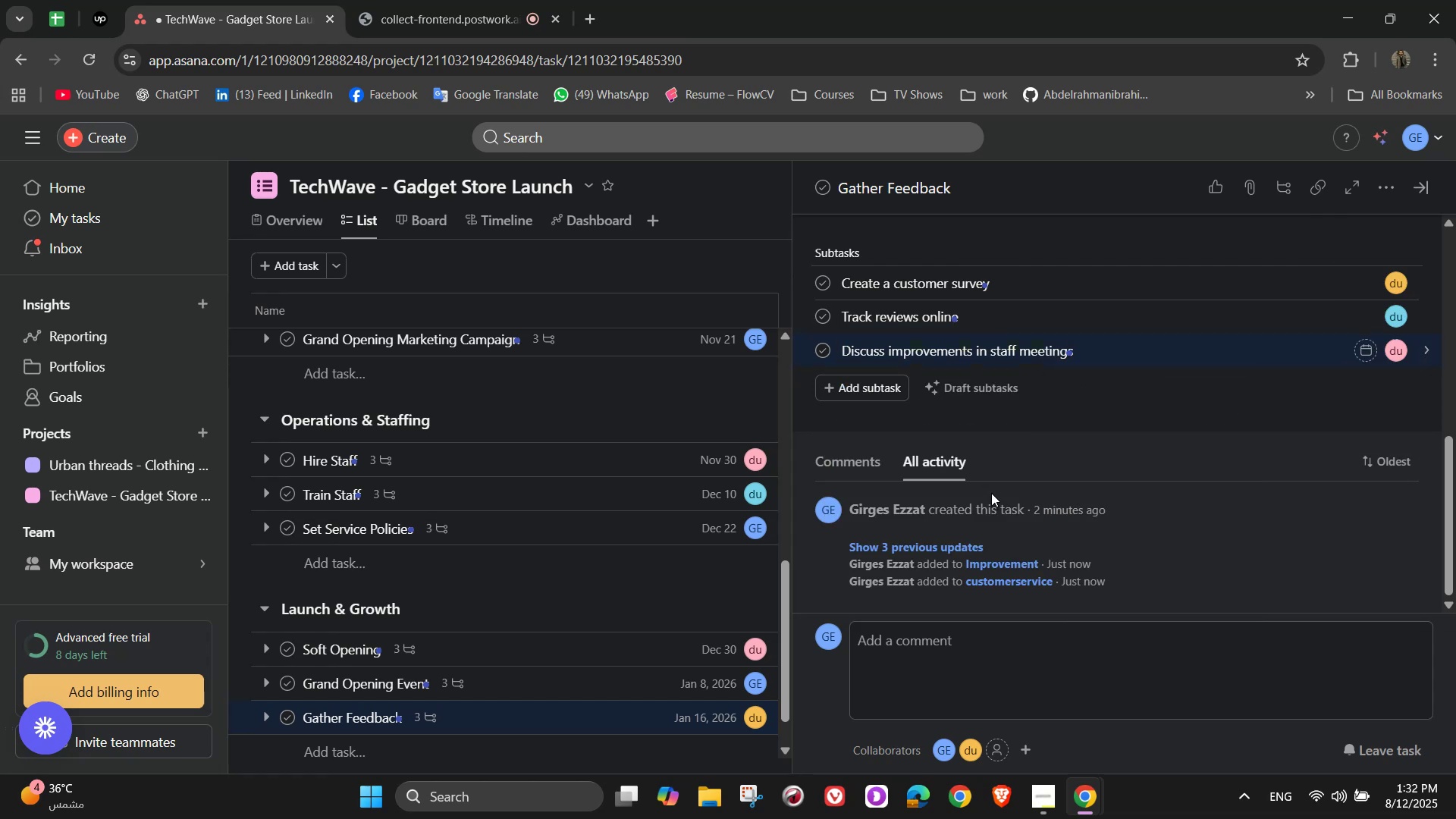 
scroll: coordinate [1154, 366], scroll_direction: up, amount: 5.0
 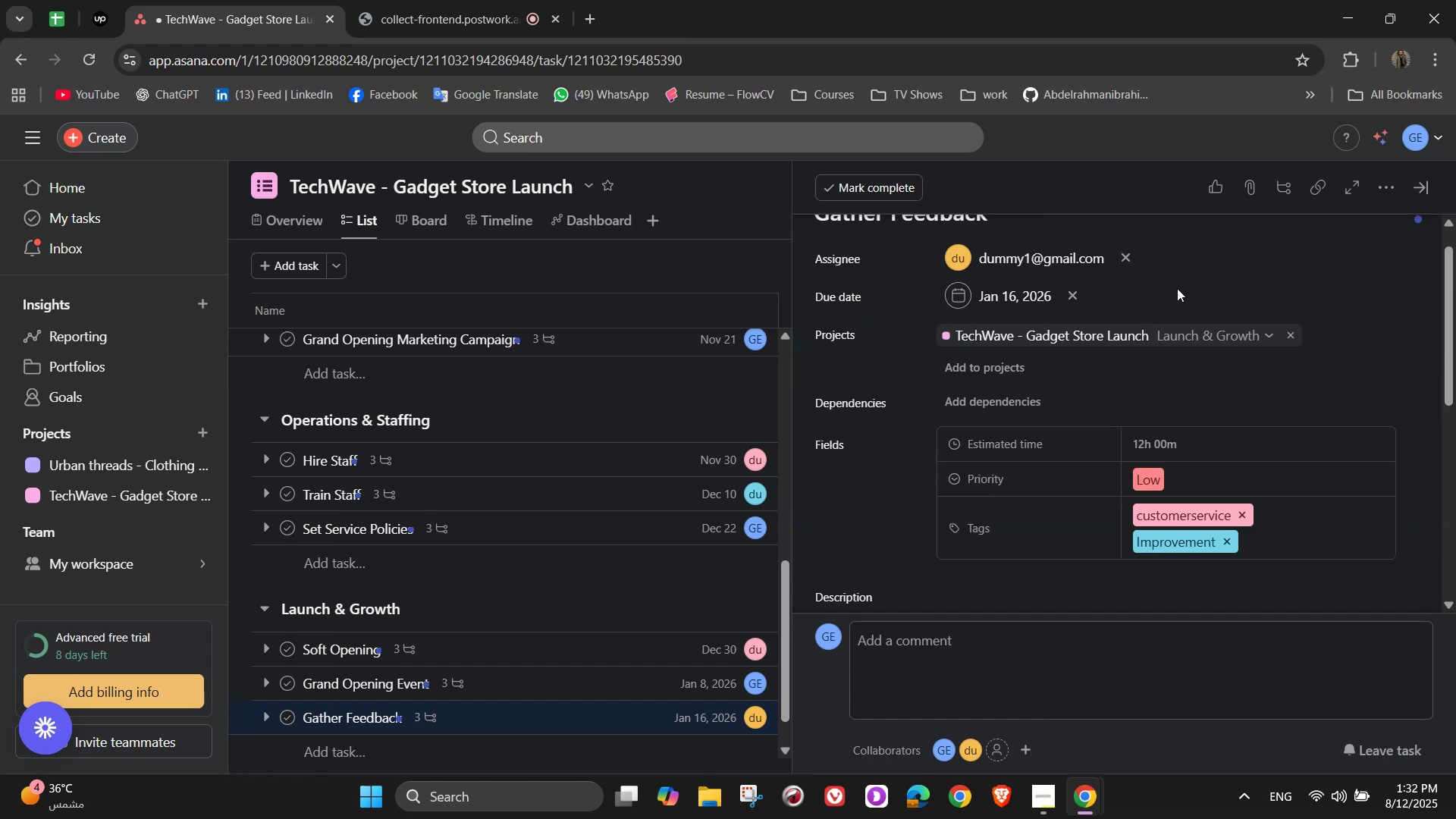 
left_click([1224, 288])
 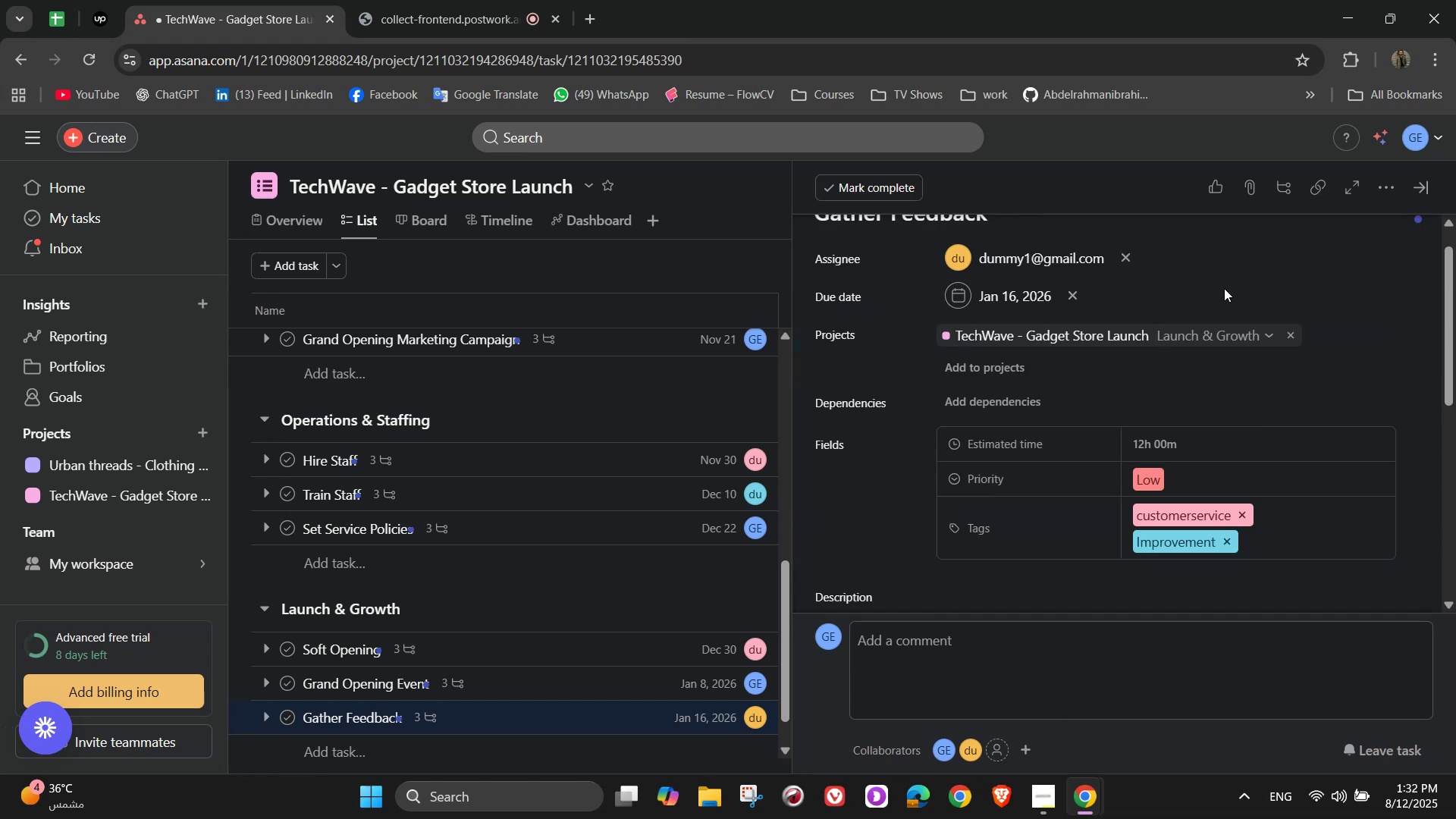 
scroll: coordinate [1224, 295], scroll_direction: down, amount: 5.0
 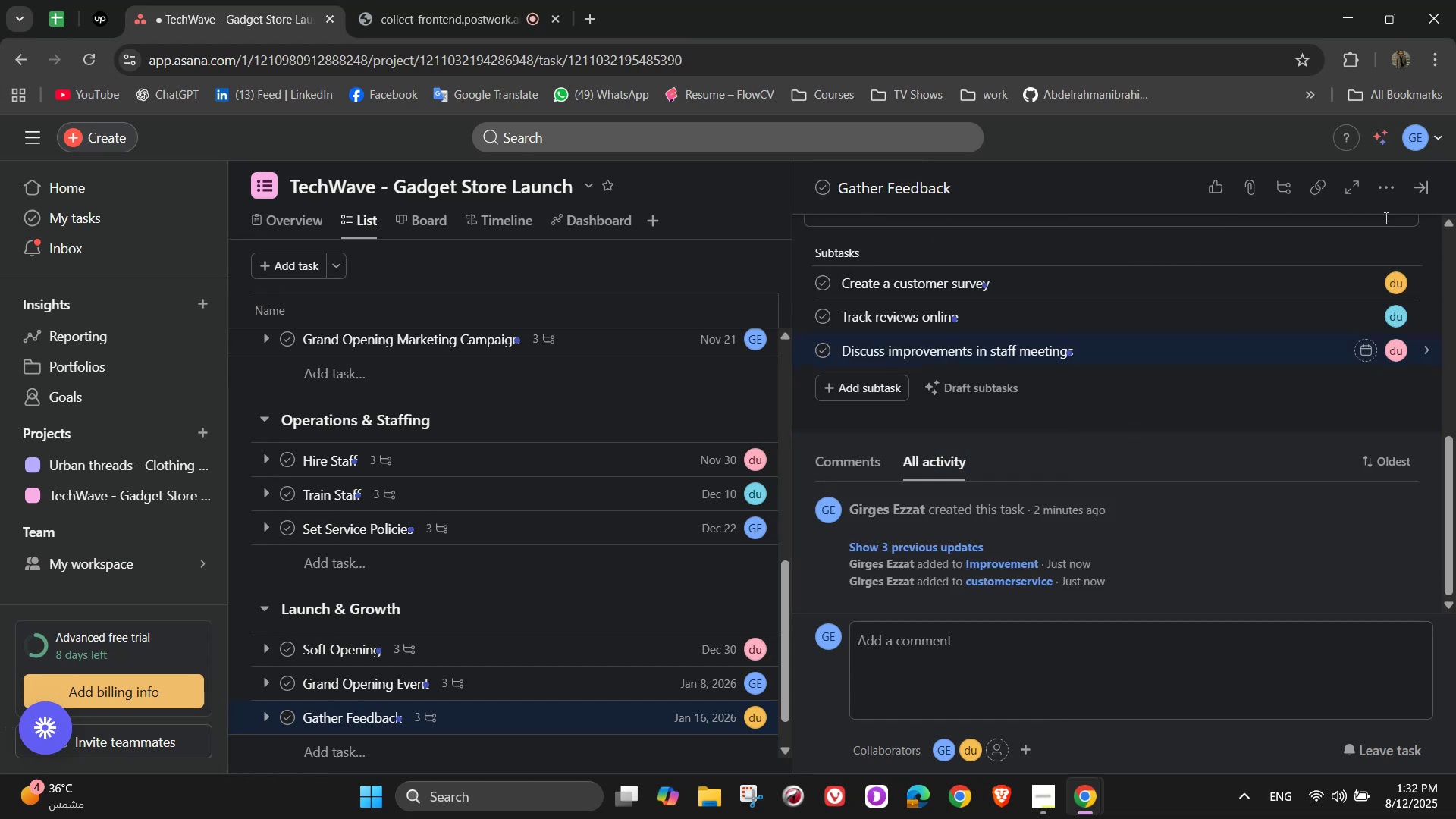 
left_click([1390, 185])
 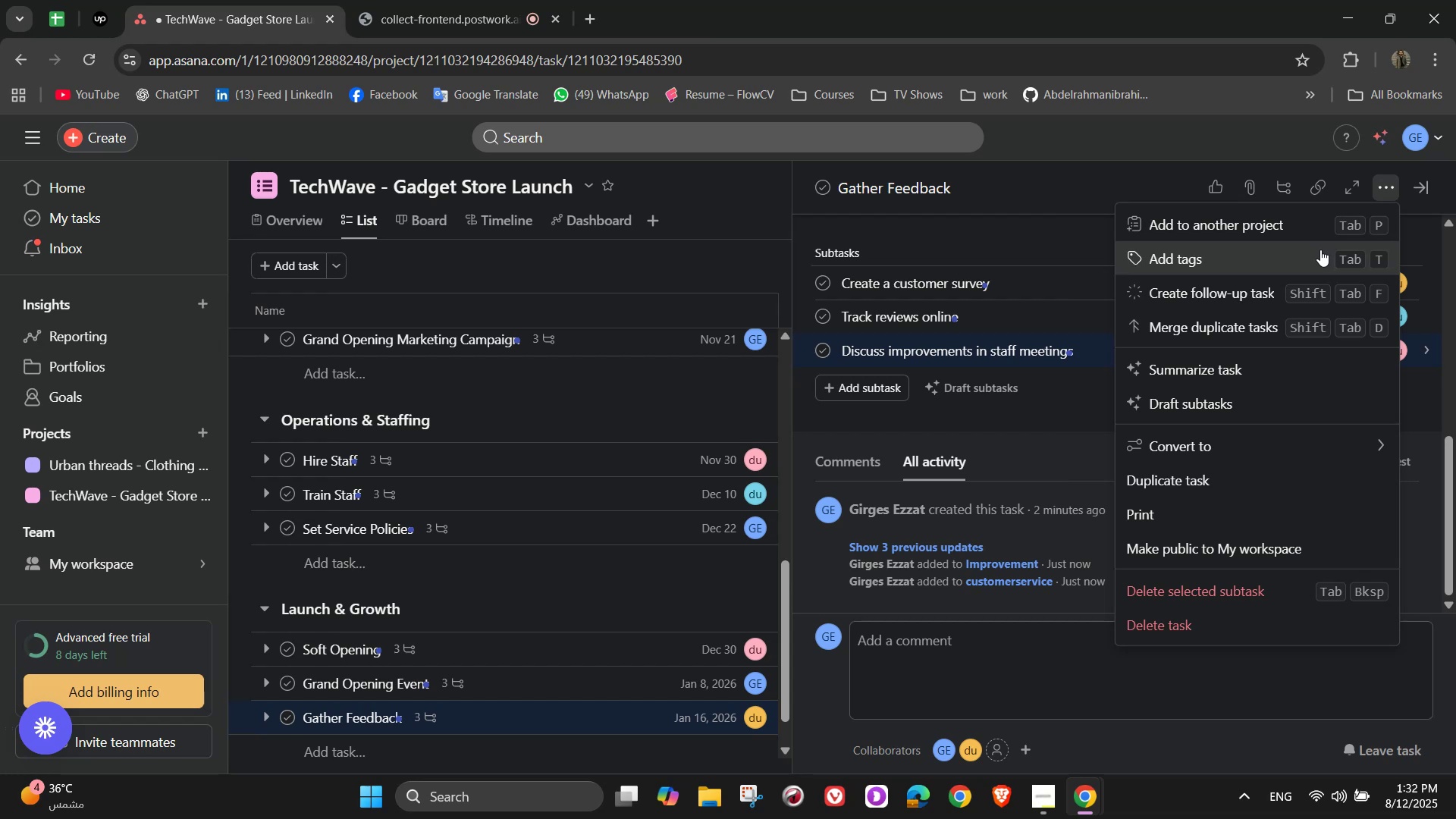 
scroll: coordinate [838, 345], scroll_direction: up, amount: 4.0
 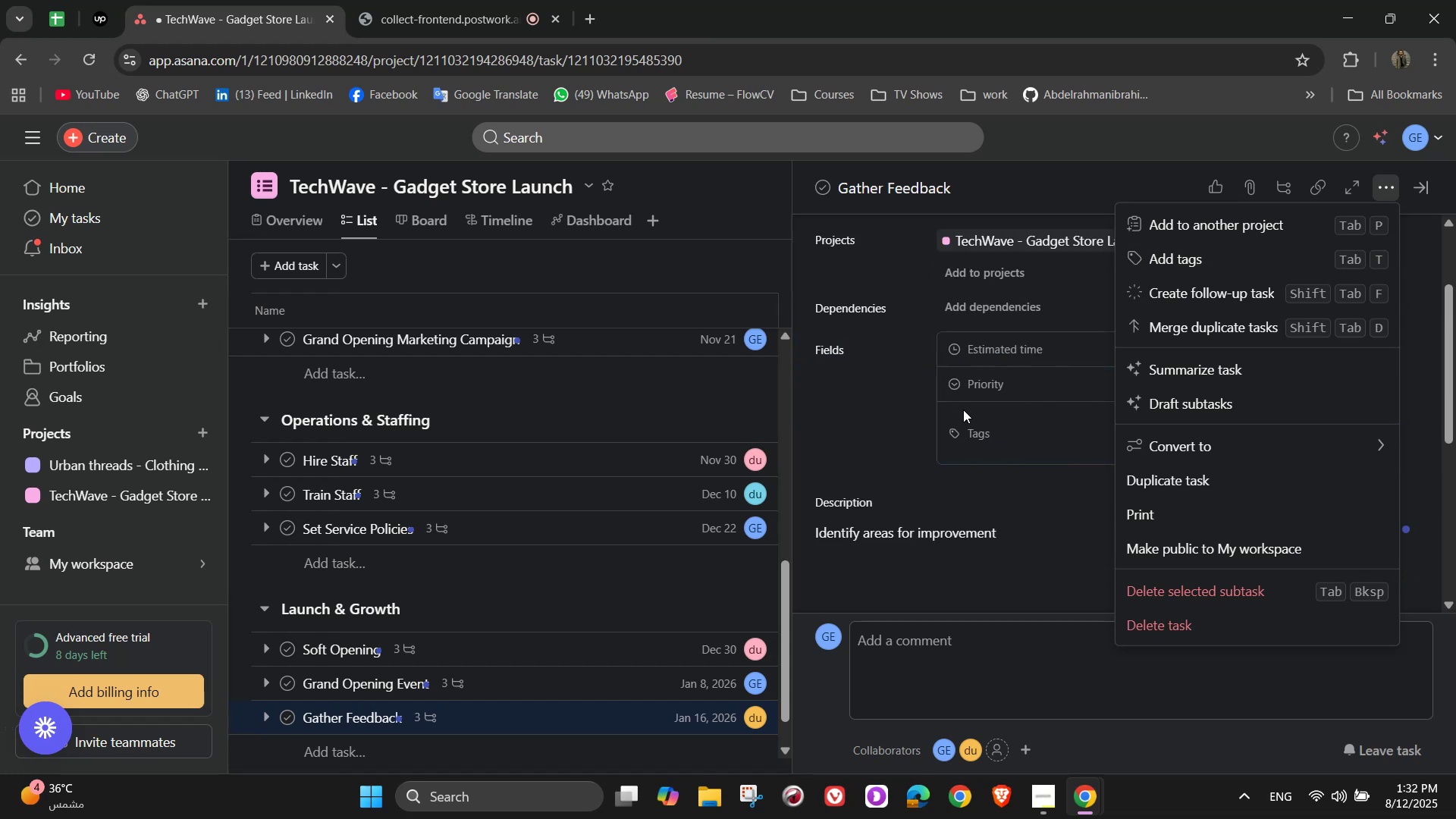 
left_click([915, 405])
 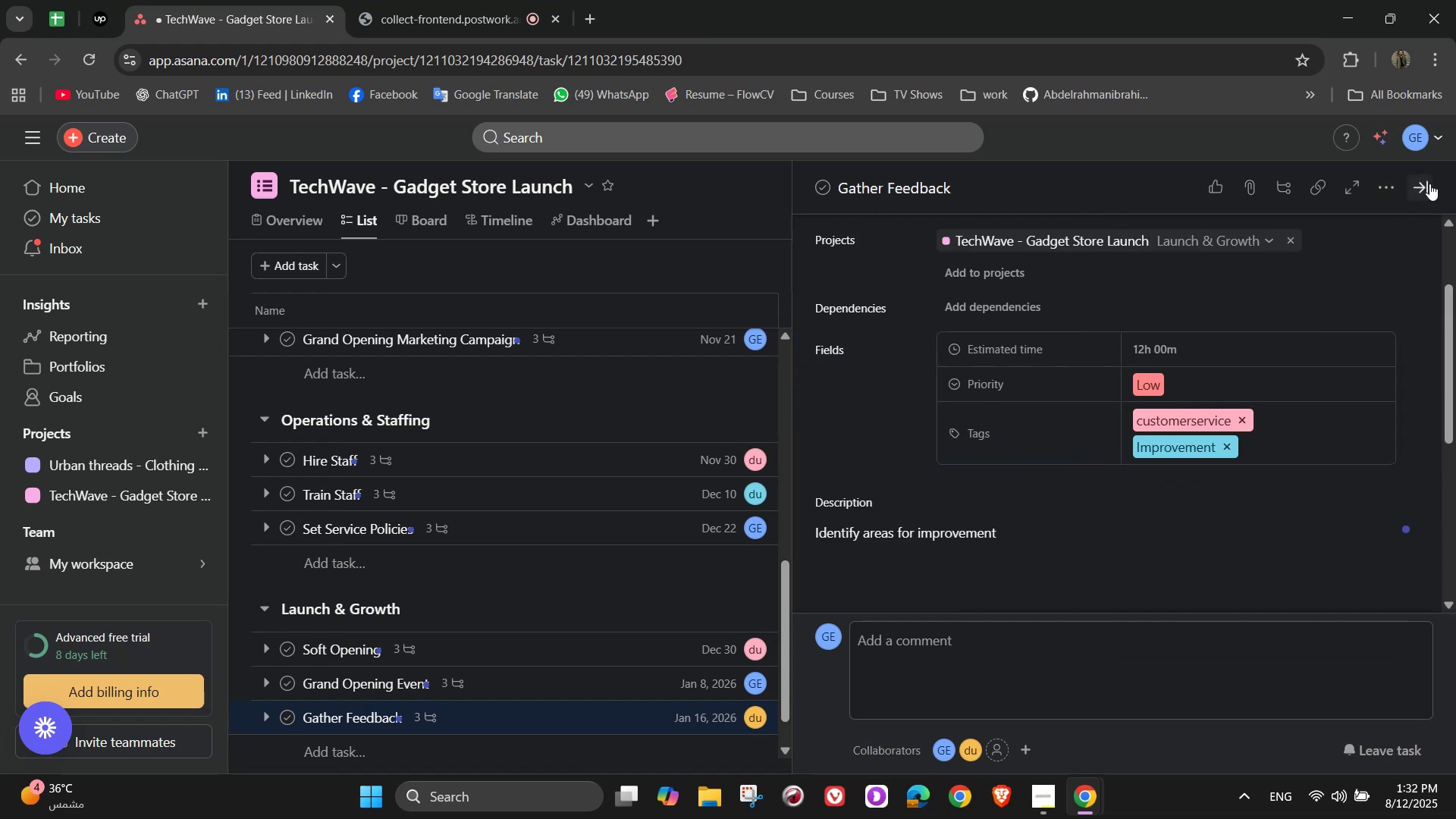 
left_click([1429, 184])
 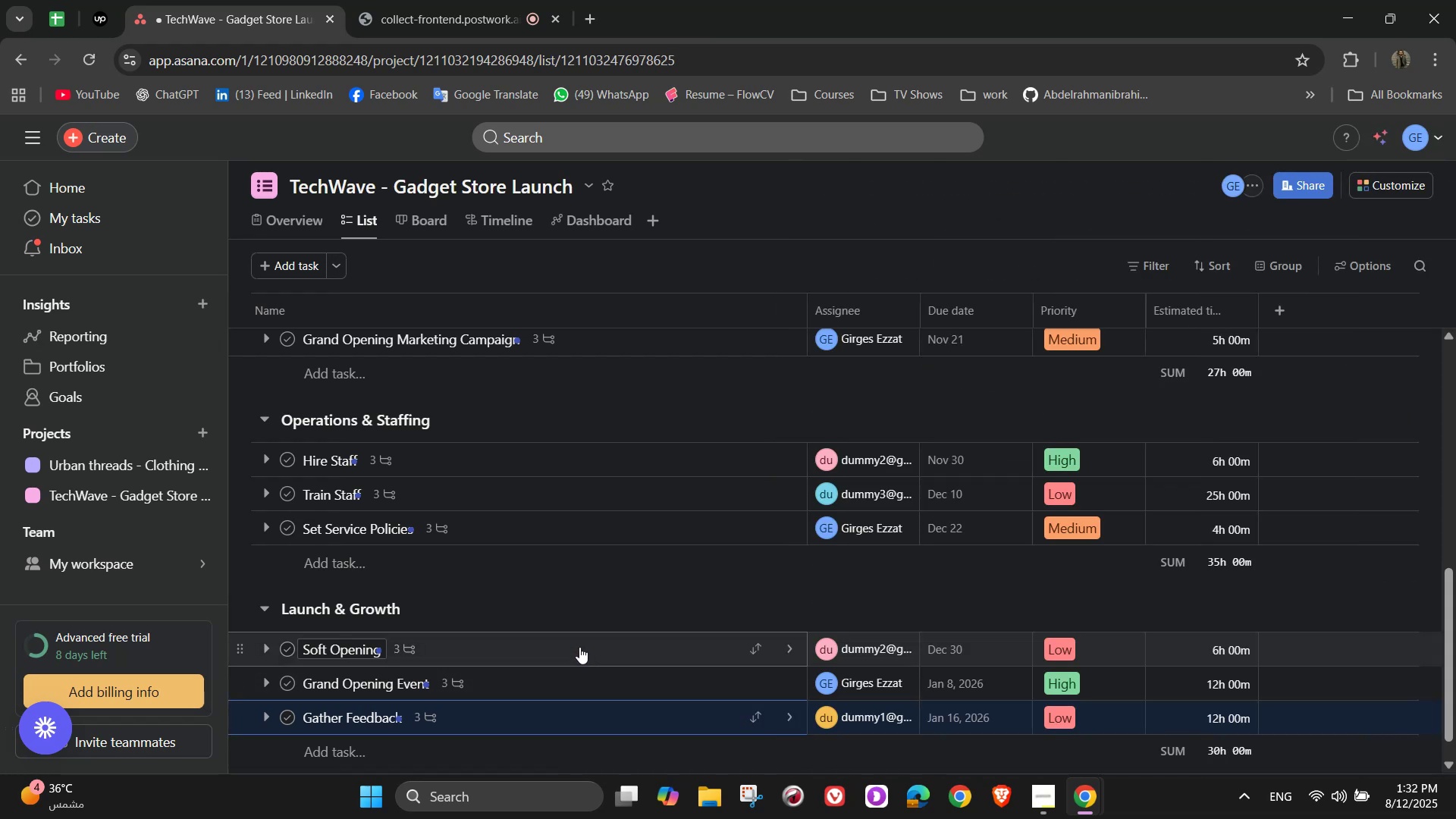 
scroll: coordinate [580, 650], scroll_direction: down, amount: 3.0
 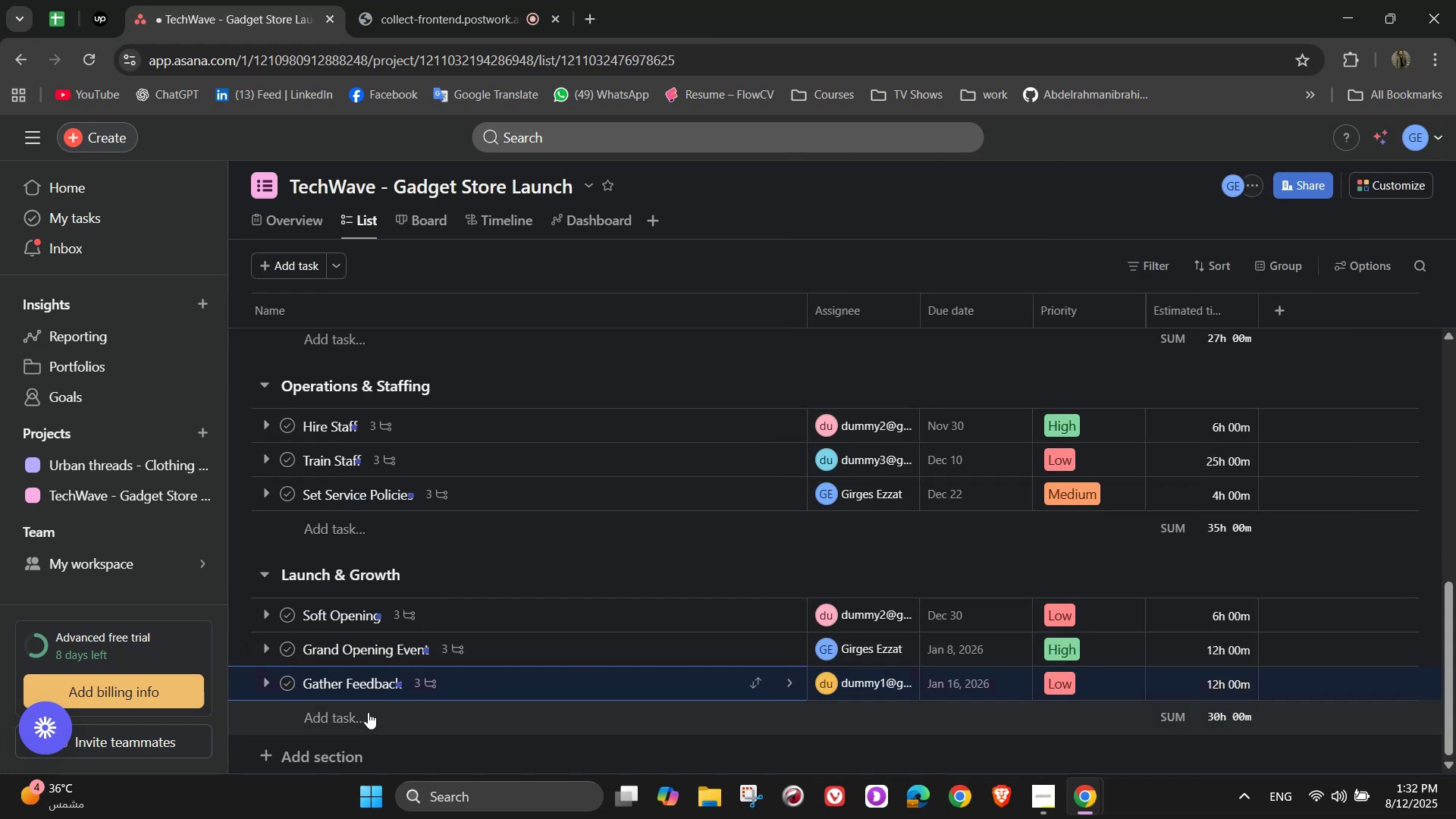 
left_click([368, 712])
 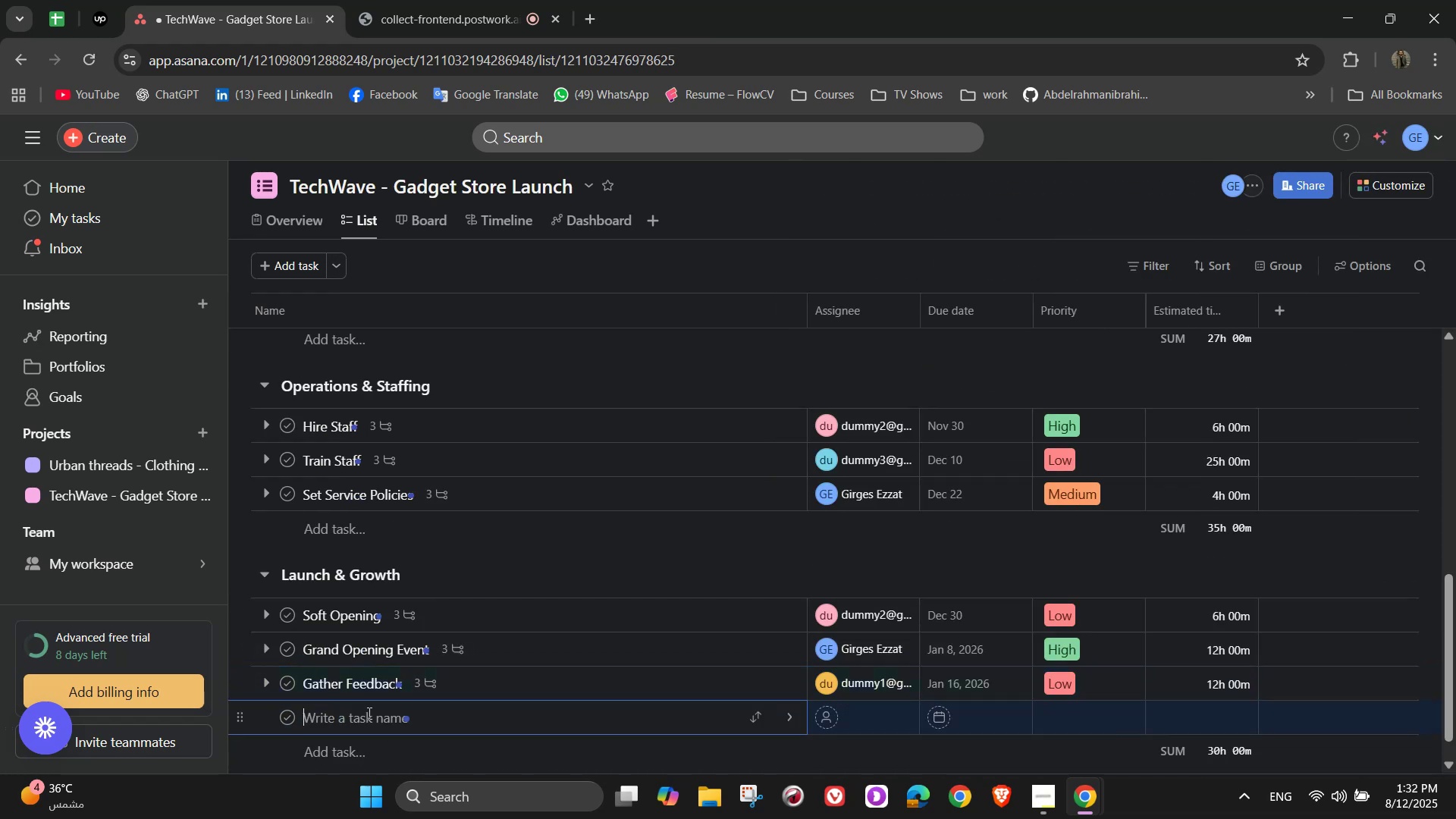 
type(Plan Ongoing Promo)
key(Backspace)
key(Backspace)
type(mp)
key(Backspace)
type(otions)
 